 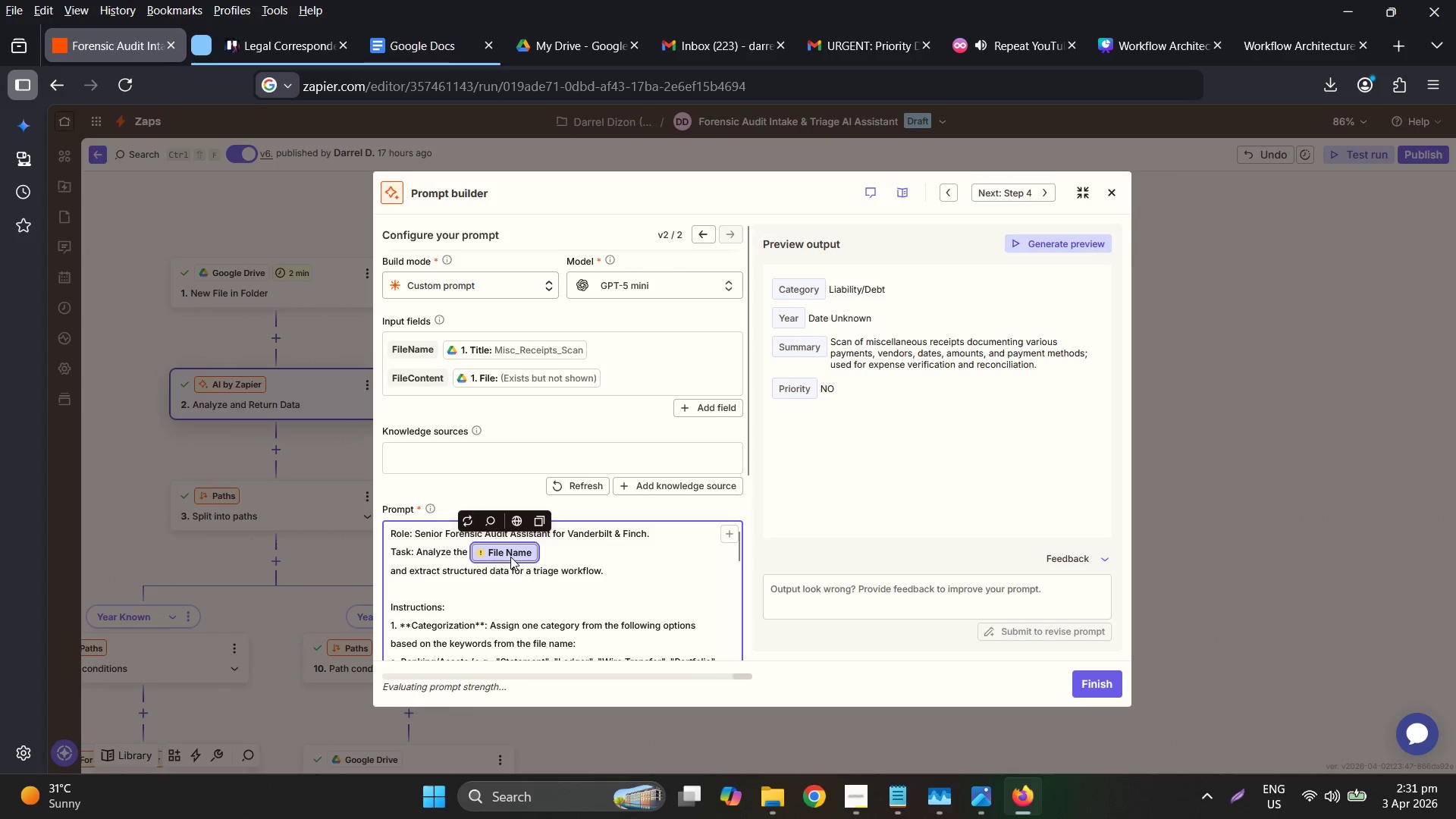 
left_click([591, 560])
 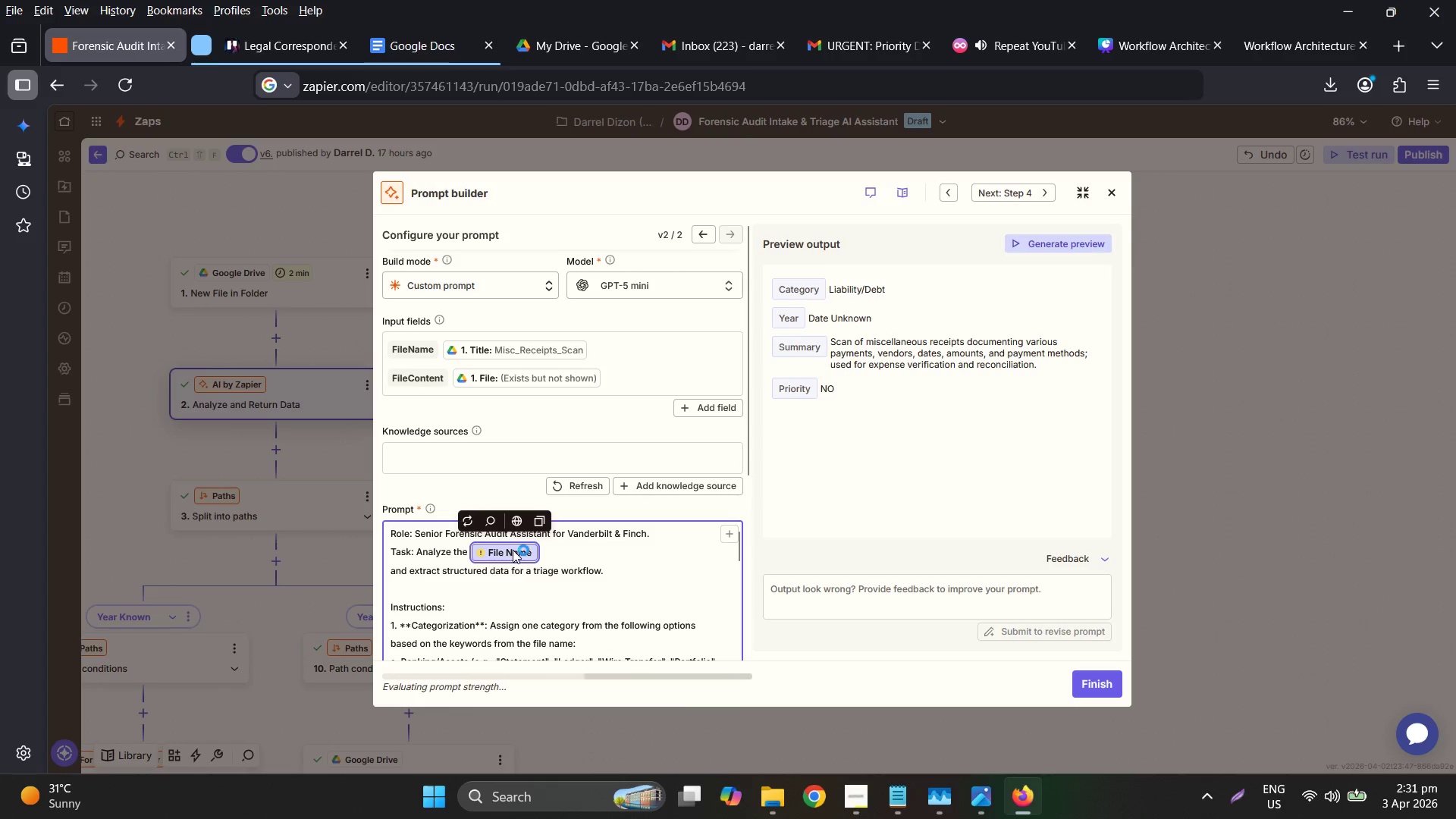 
left_click([557, 548])
 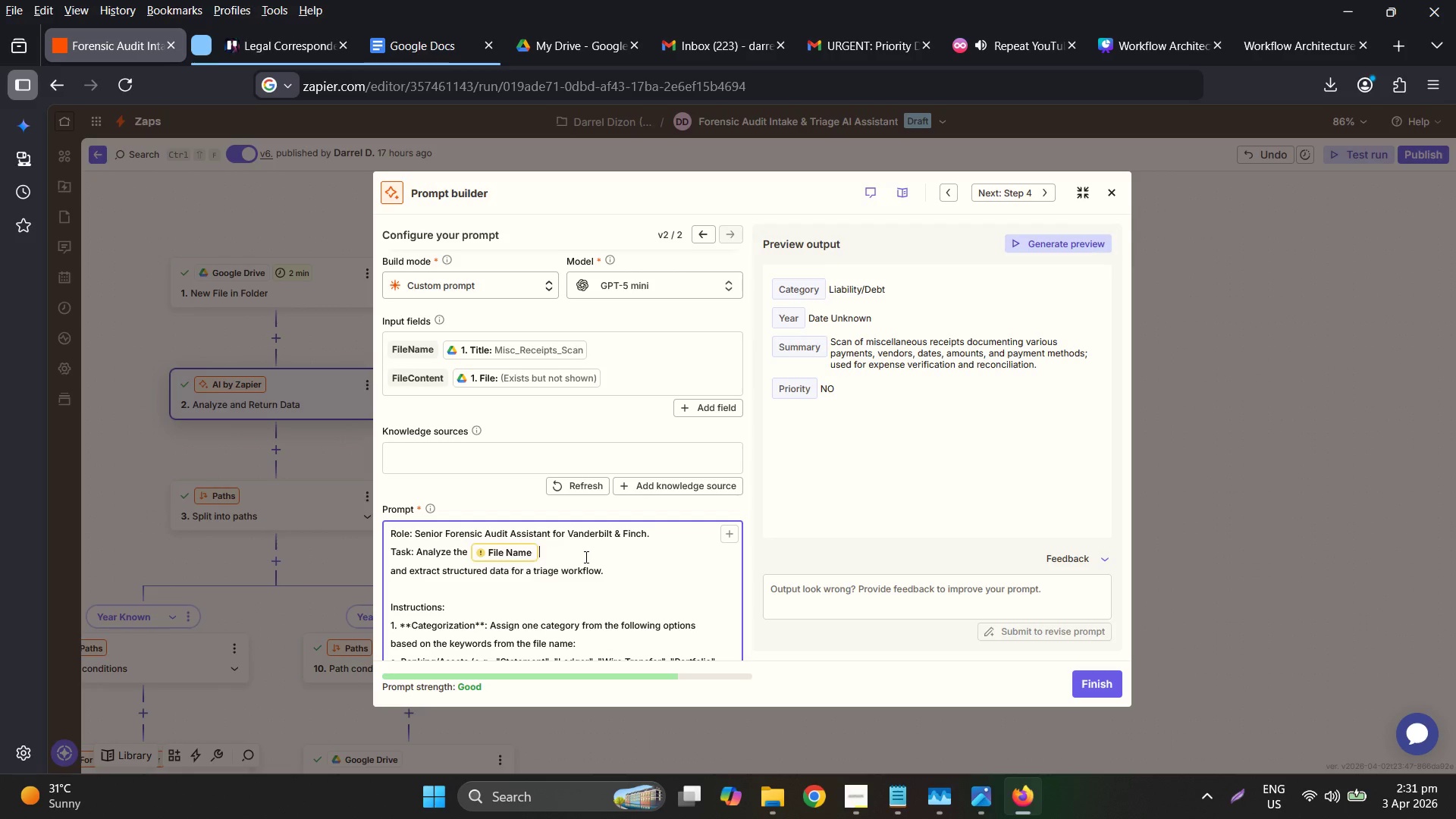 
wait(30.75)
 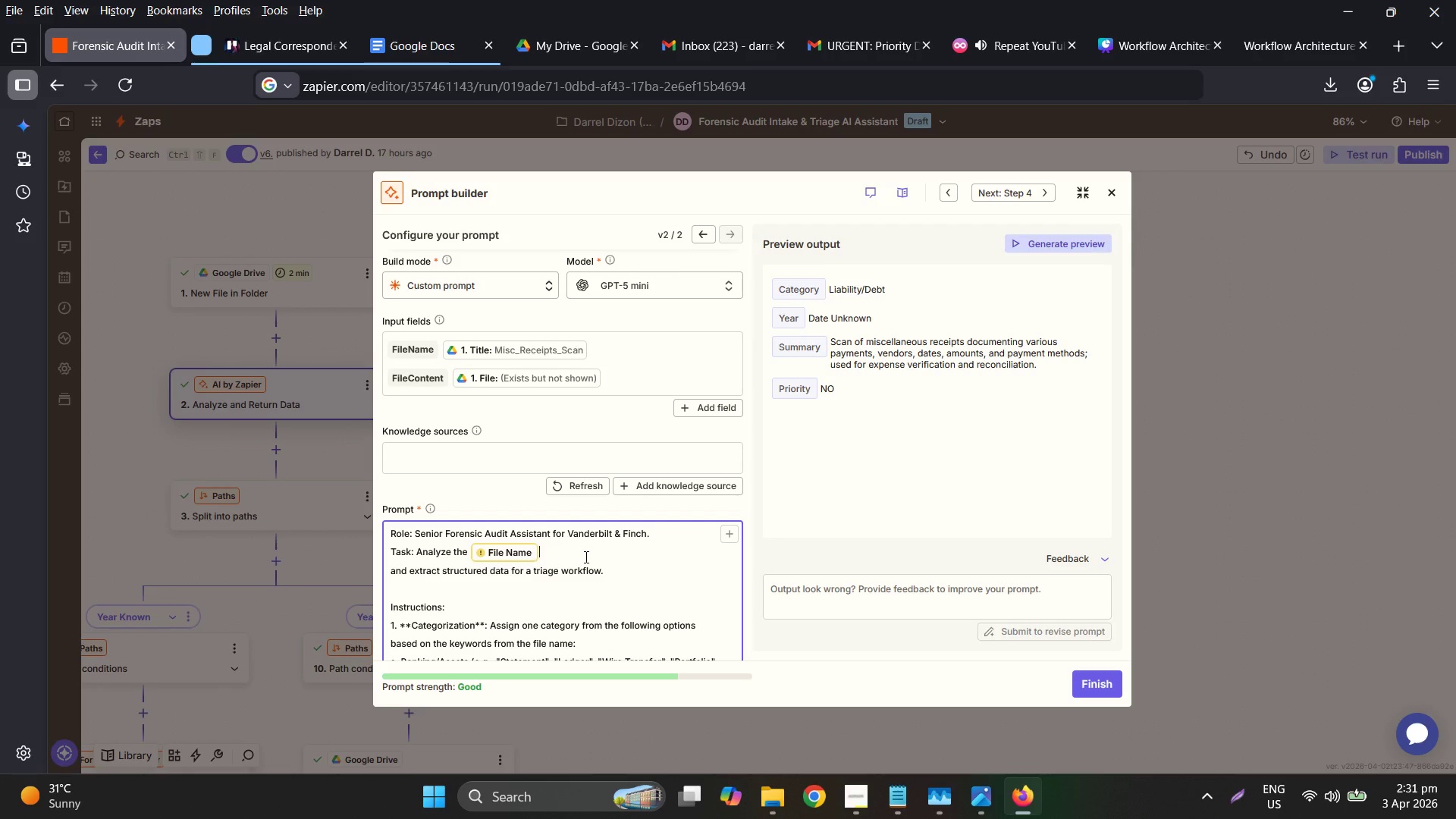 
type( AND the {{FileContent}})
 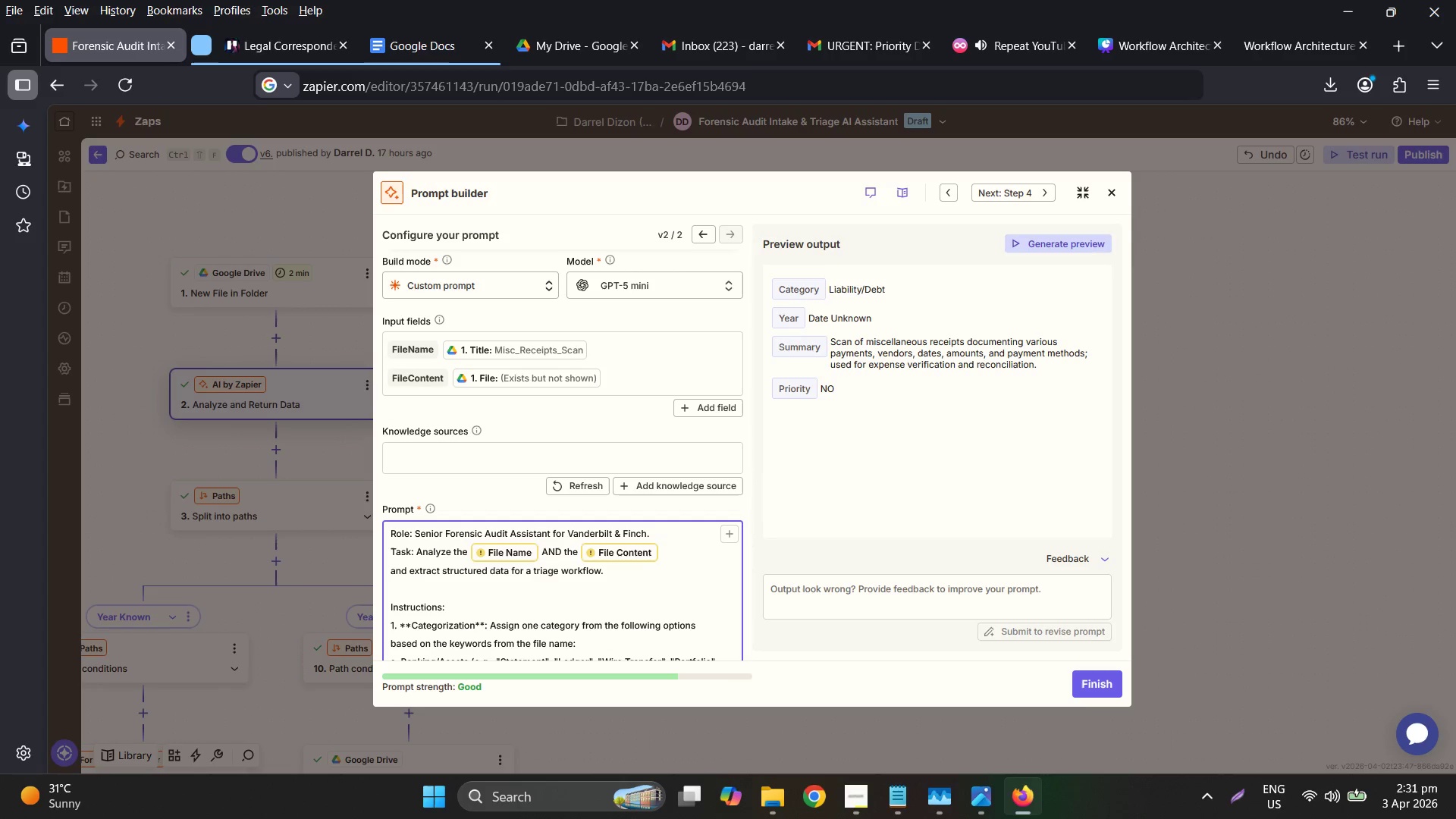 
wait(9.89)
 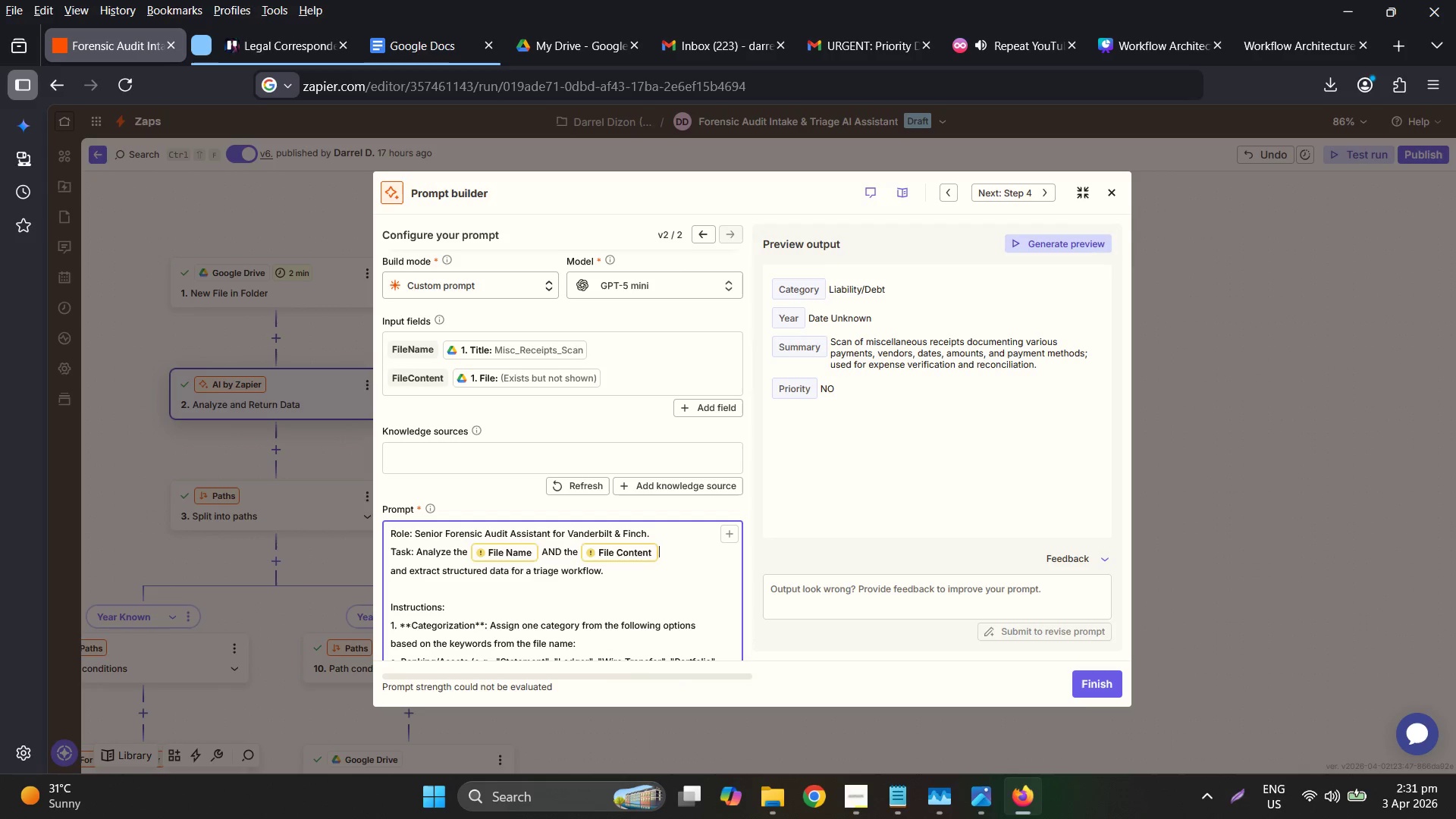 
double_click([399, 573])
 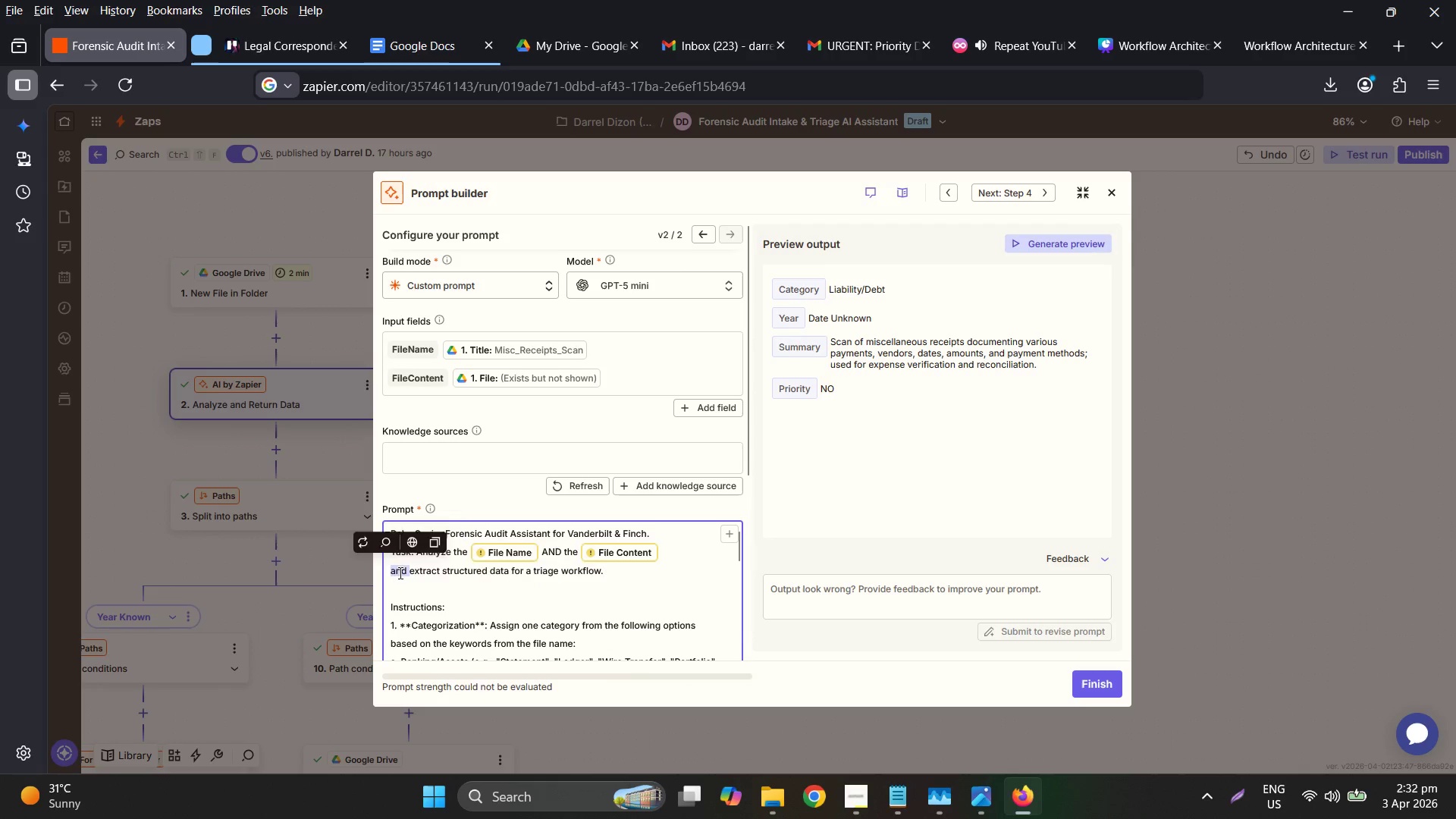 
type(to )
 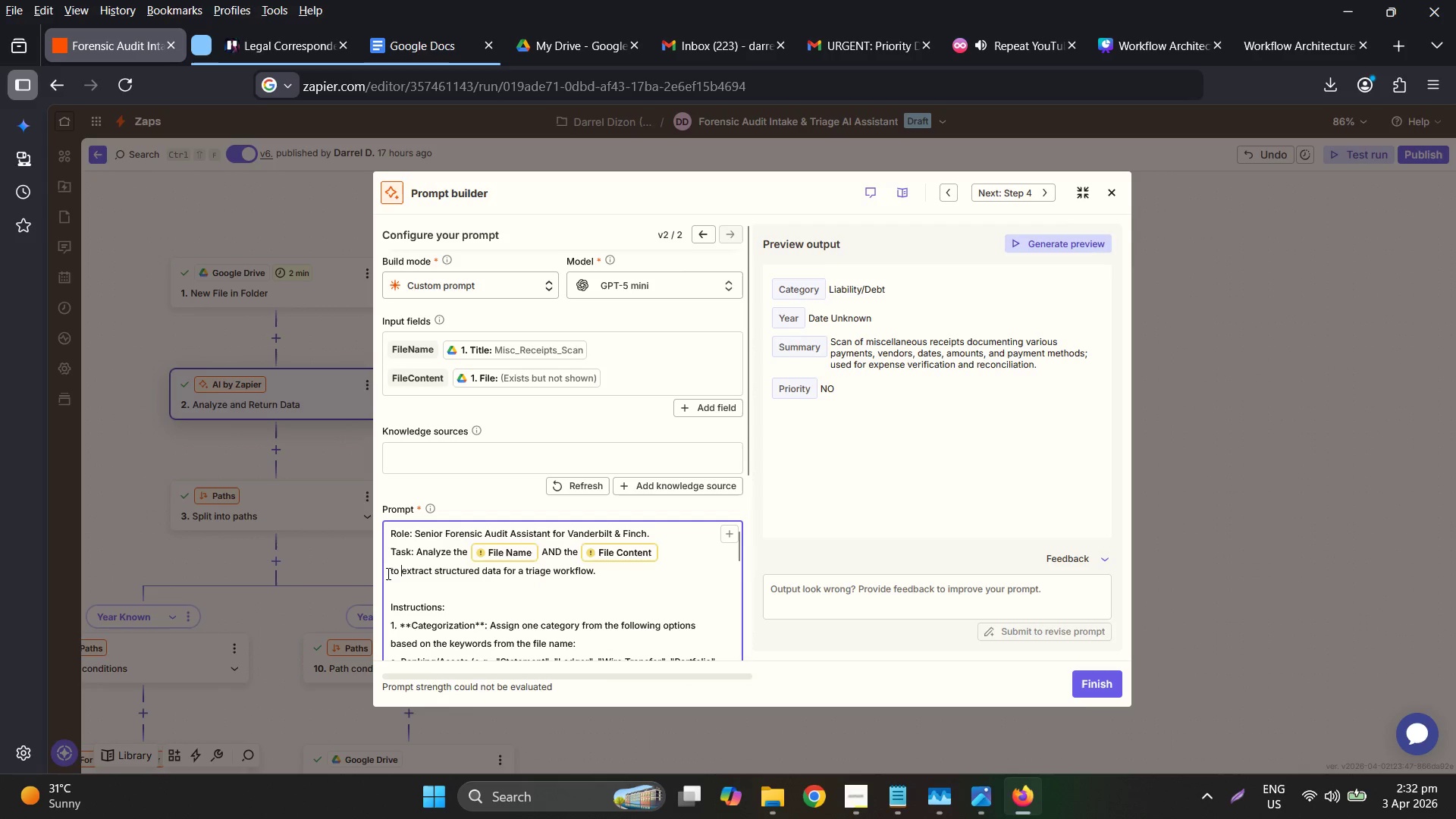 
left_click([387, 573])
 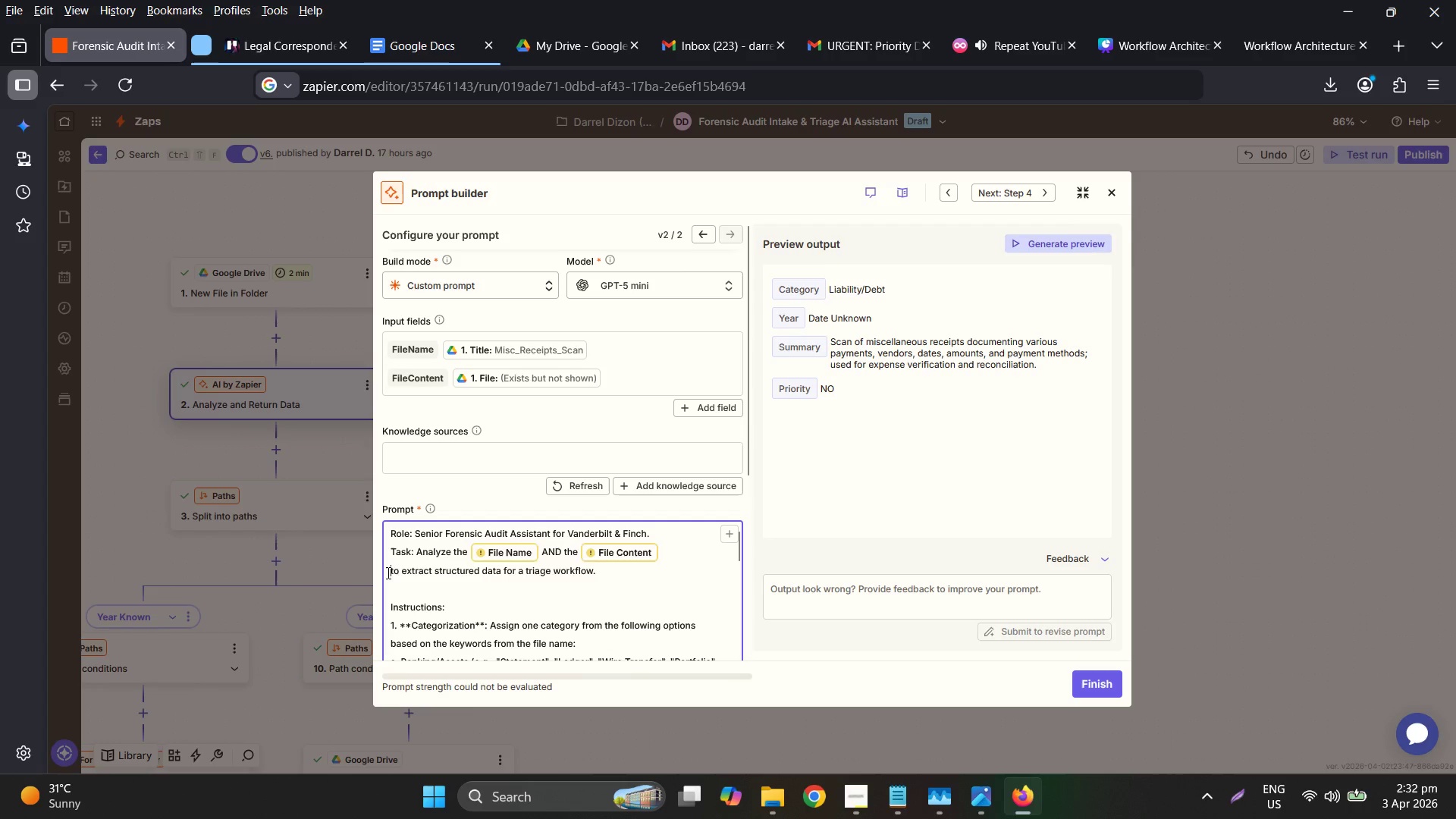 
key(Backspace)
 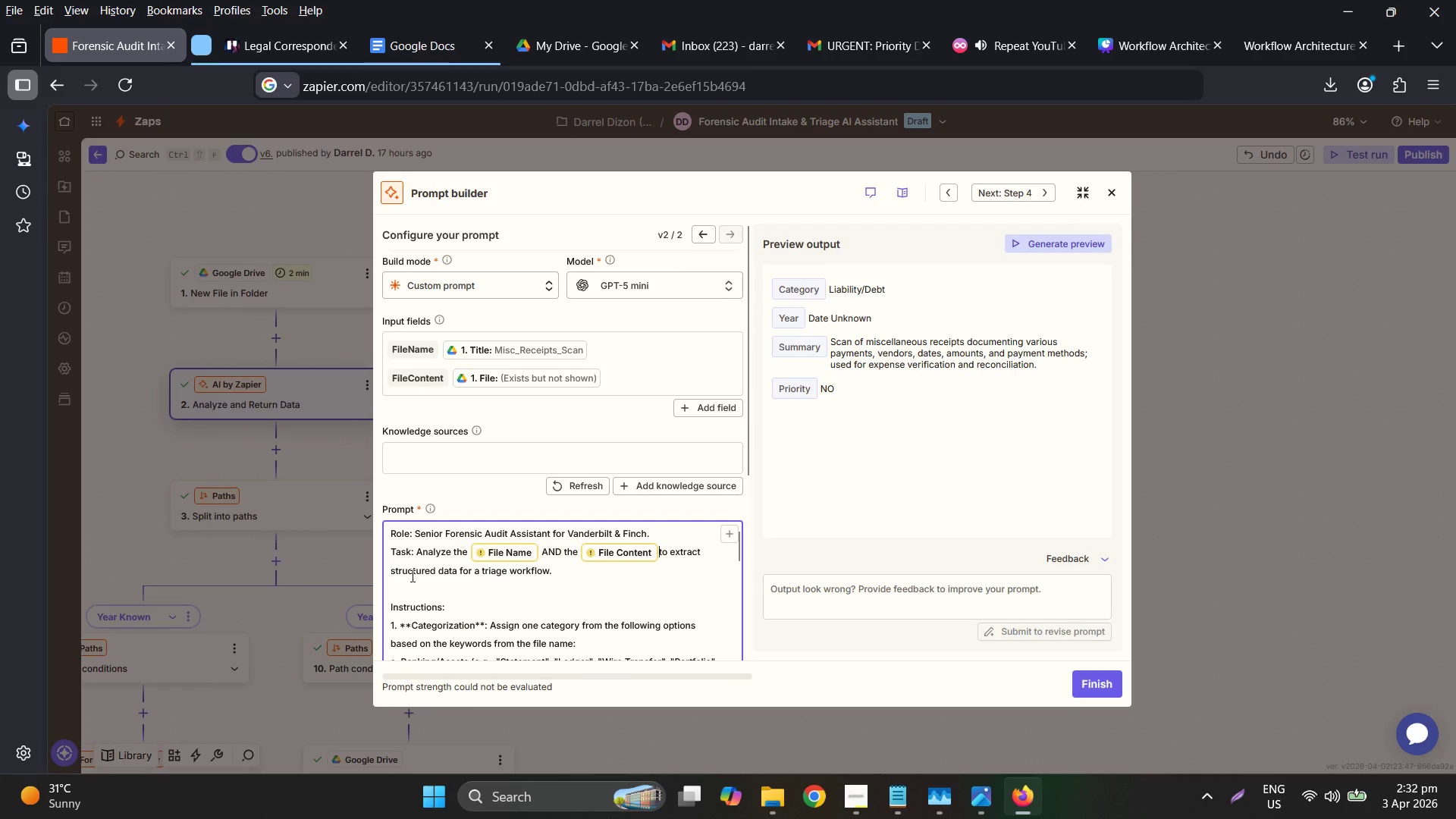 
key(Space)
 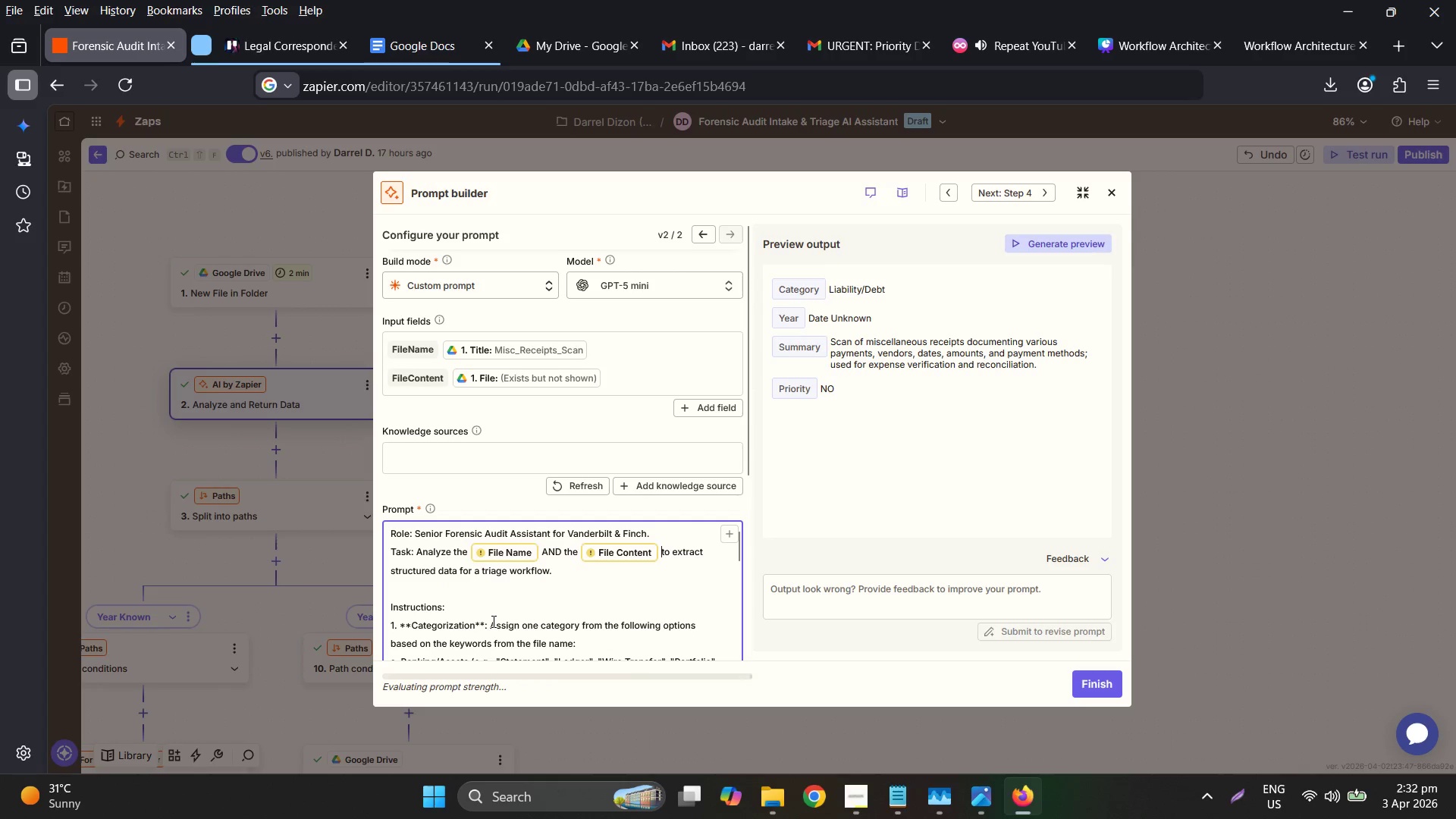 
scroll: coordinate [494, 576], scroll_direction: down, amount: 3.0
 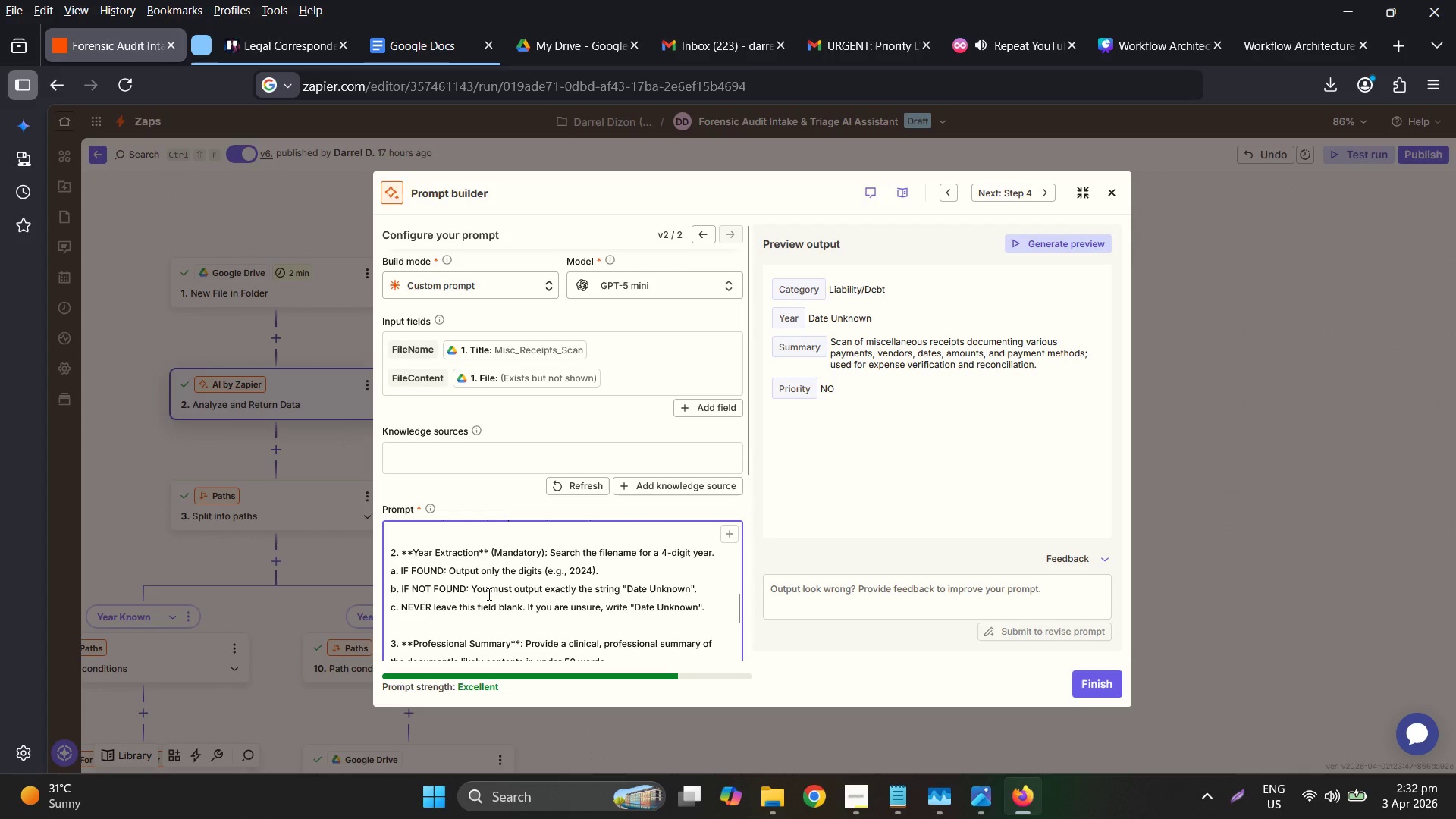 
wait(17.54)
 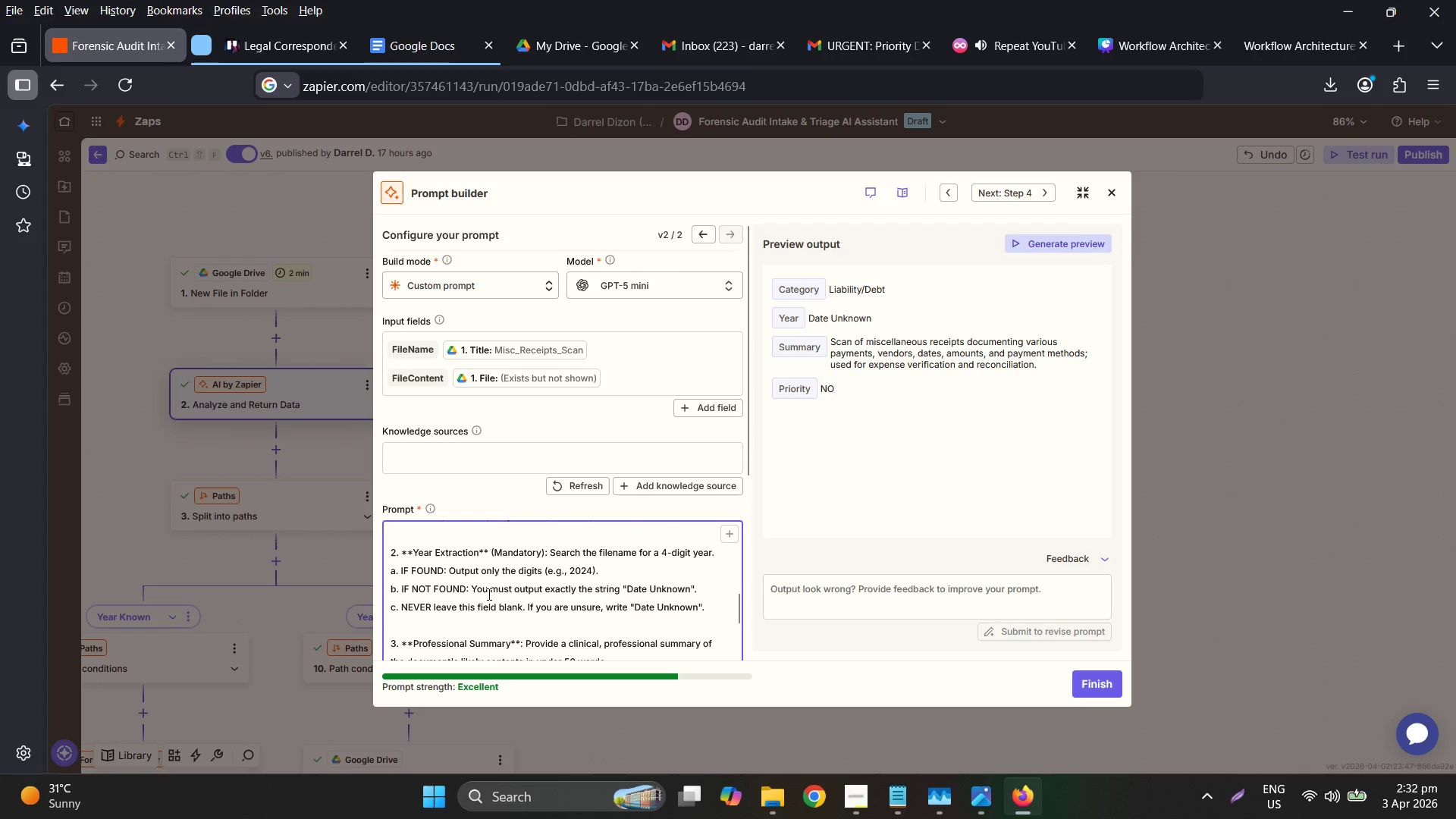 
left_click_drag(start_coordinate=[712, 552], to_coordinate=[601, 551])
 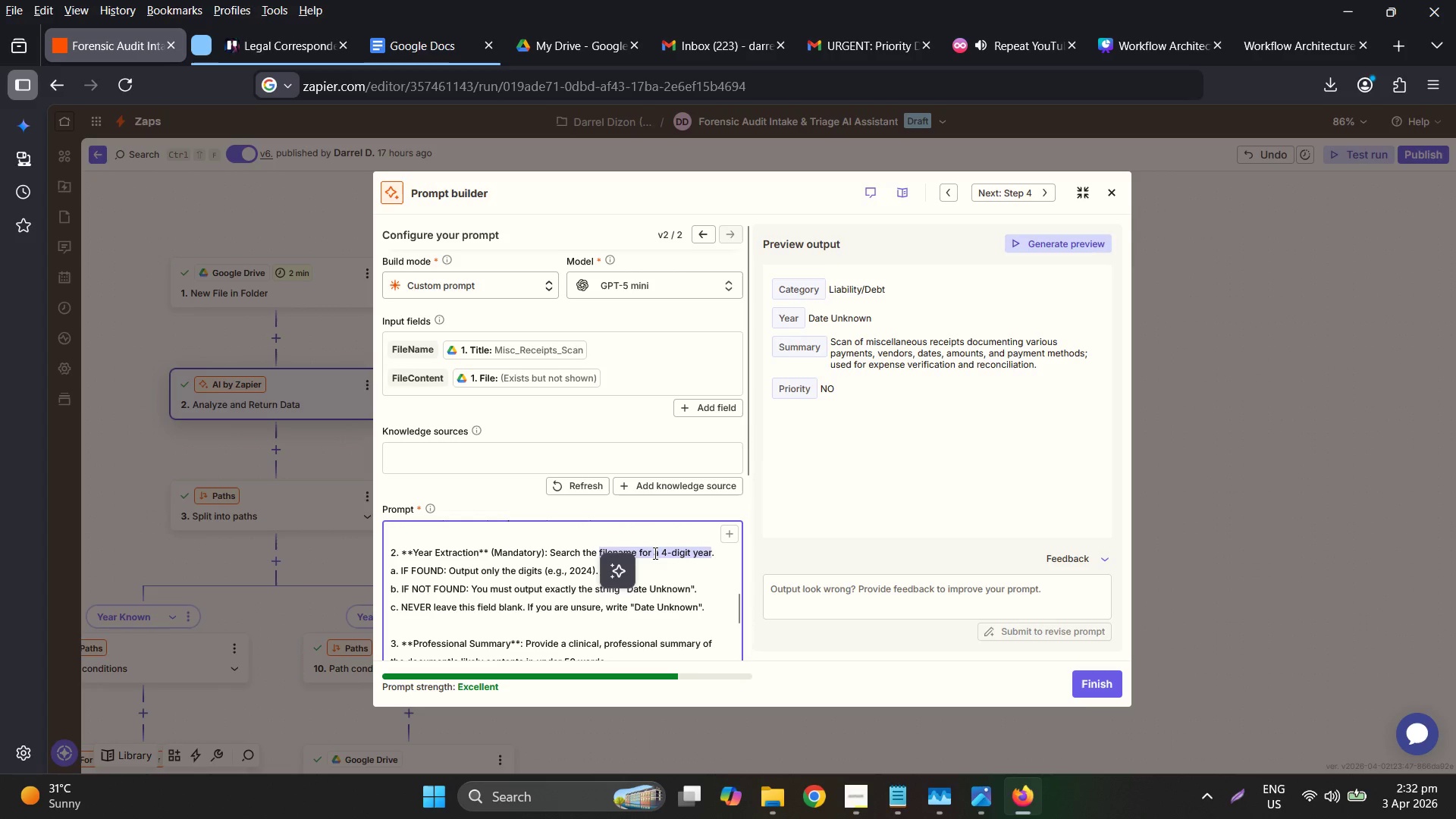 
type({{FileName}} for a 4-digit yaer)
key(Backspace)
key(Backspace)
key(Backspace)
type(ear (190-2099), then the content for )
key(Backspace)
type({{FileConent)
key(Backspace)
key(Backspace)
key(Backspace)
type(tent}} for )
 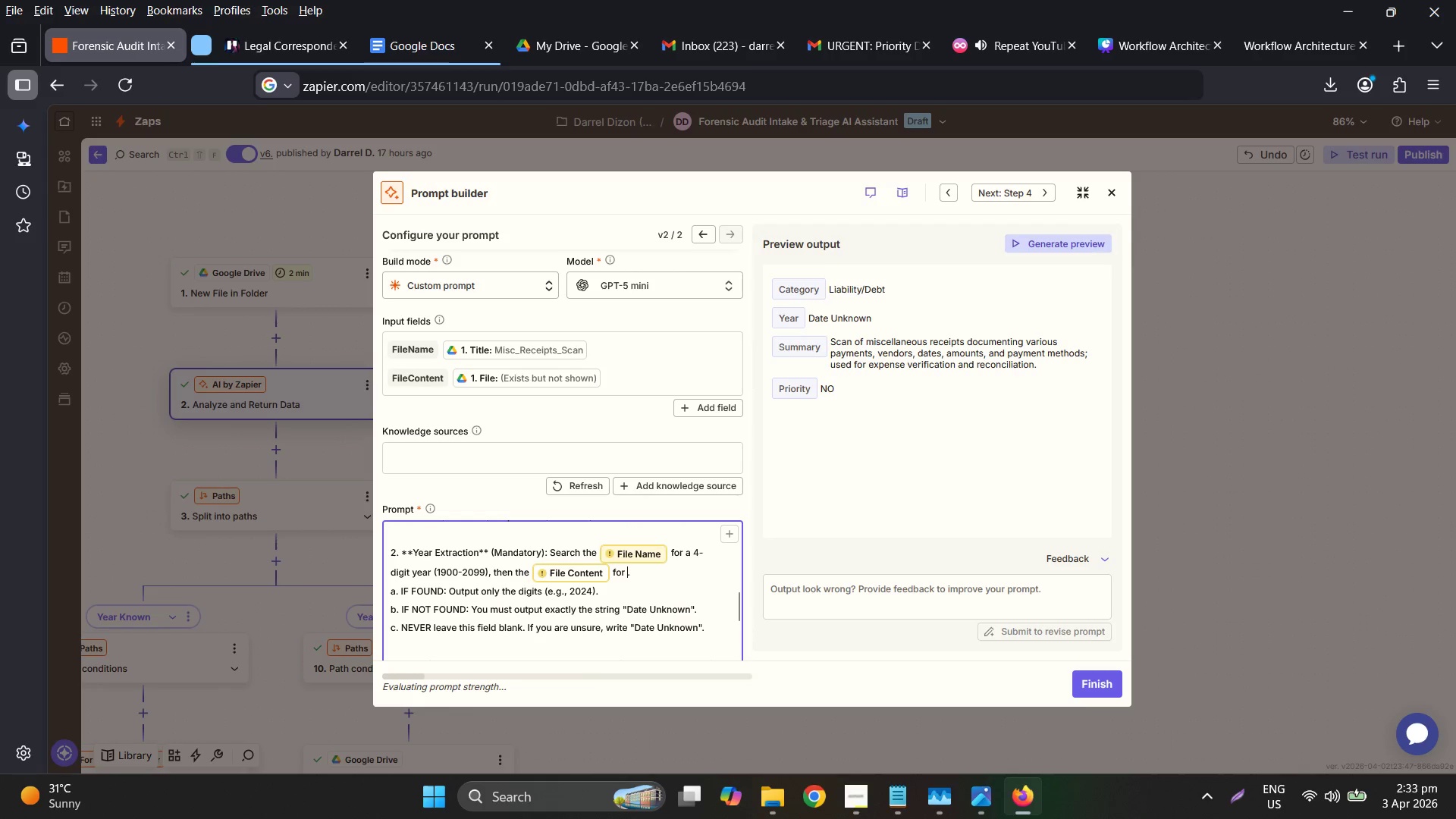 
left_click_drag(start_coordinate=[671, 549], to_coordinate=[487, 568])
 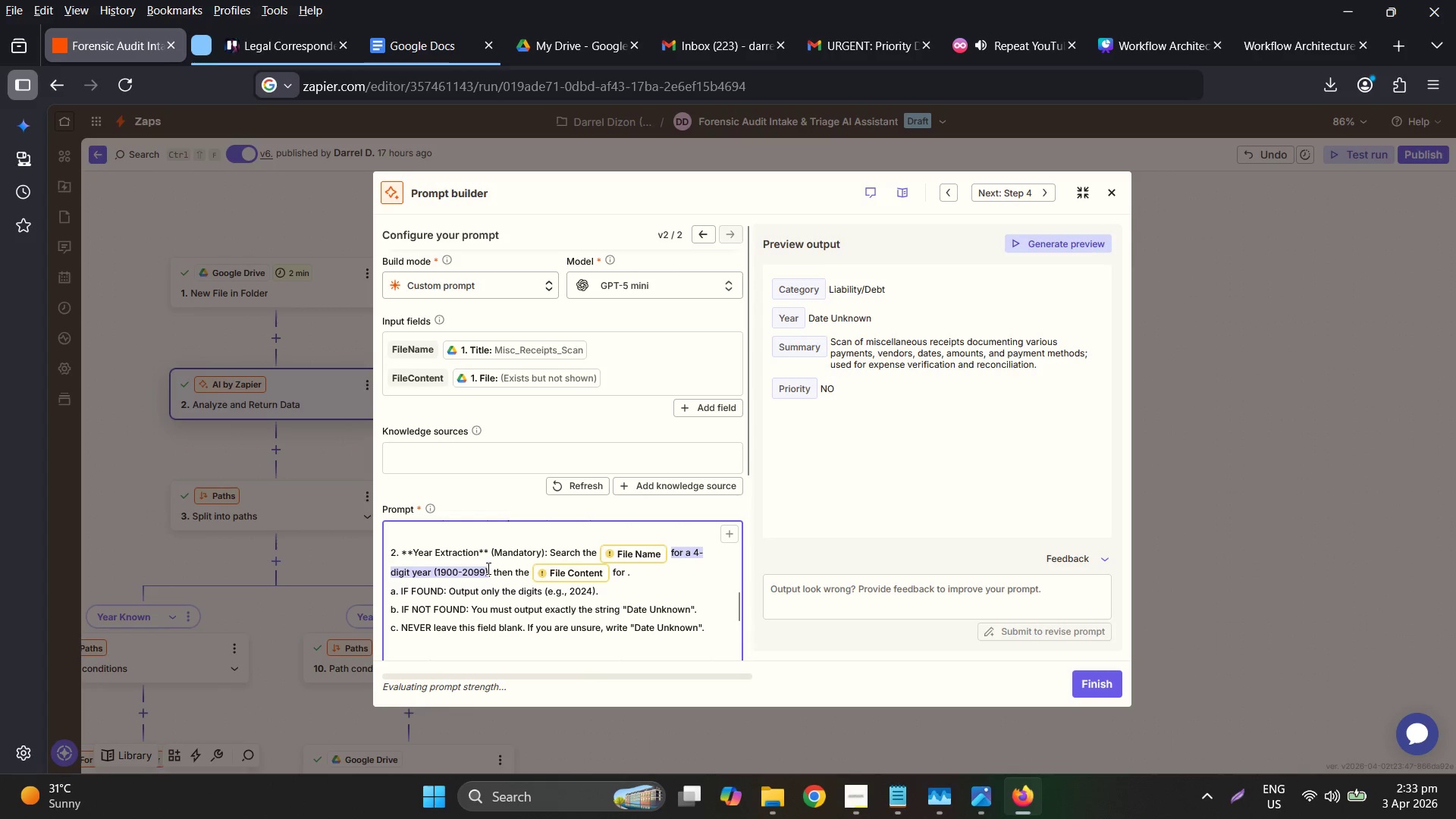 
key(Control+X)
 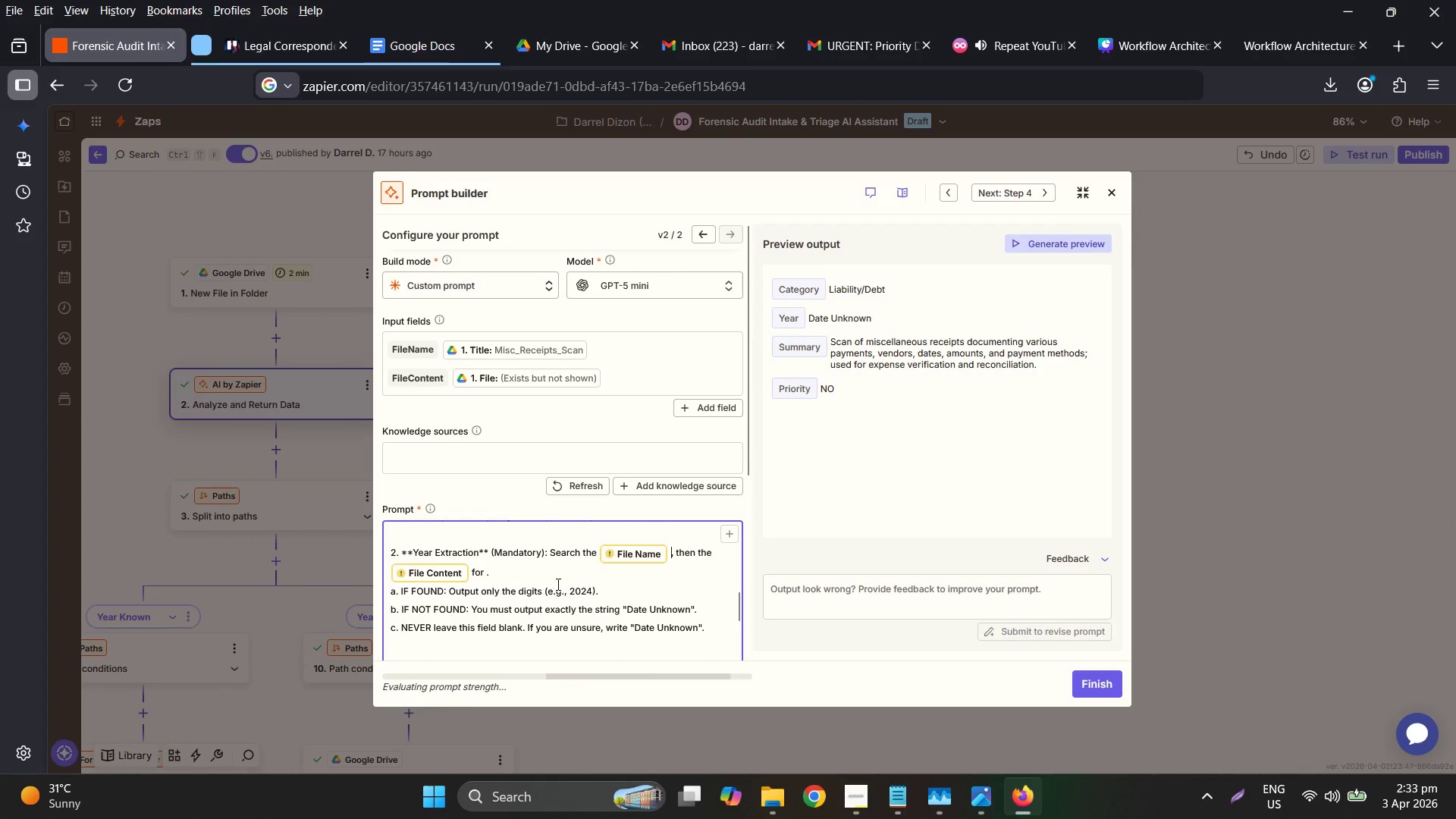 
type(first)
 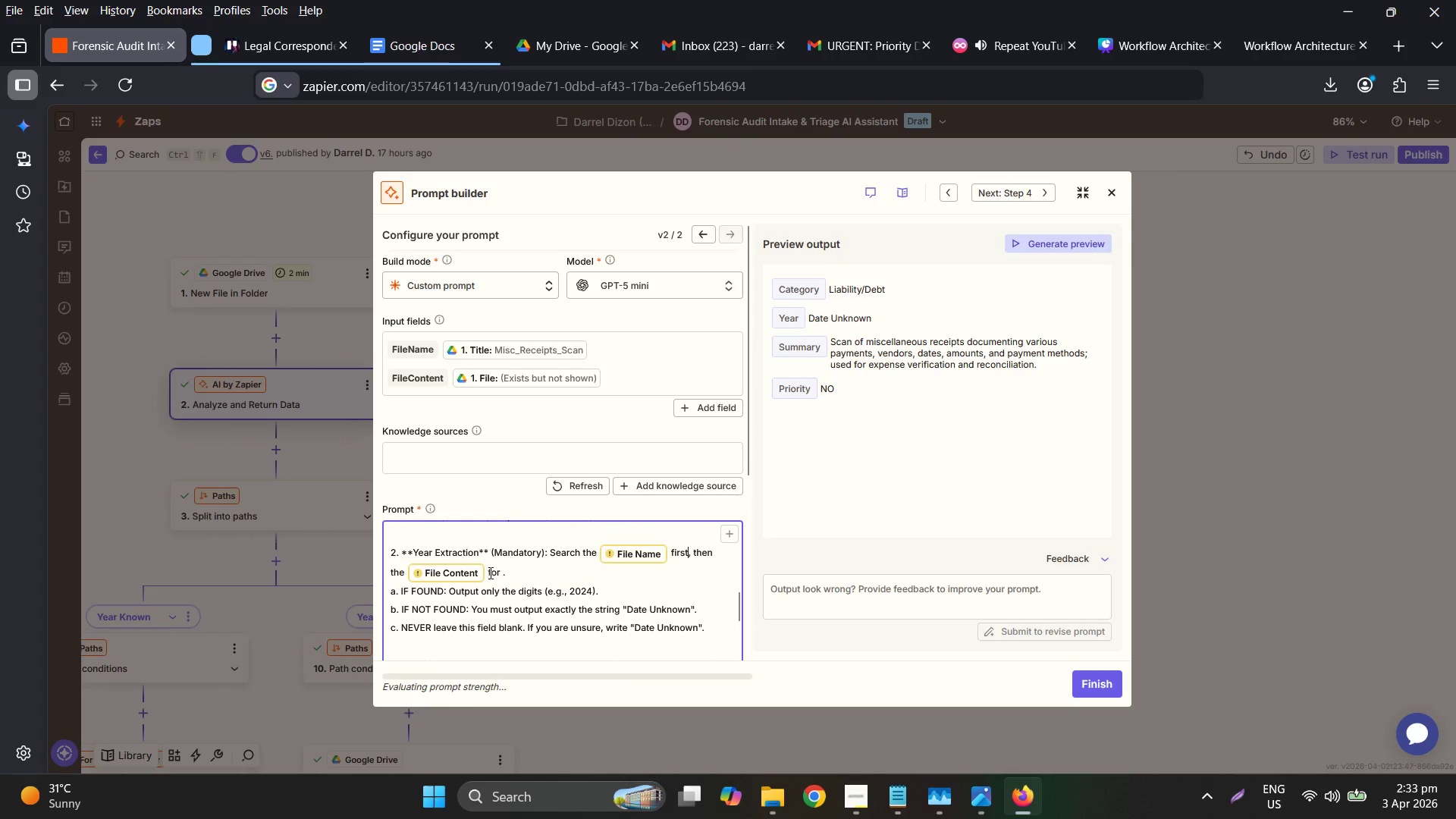 
left_click([485, 573])
 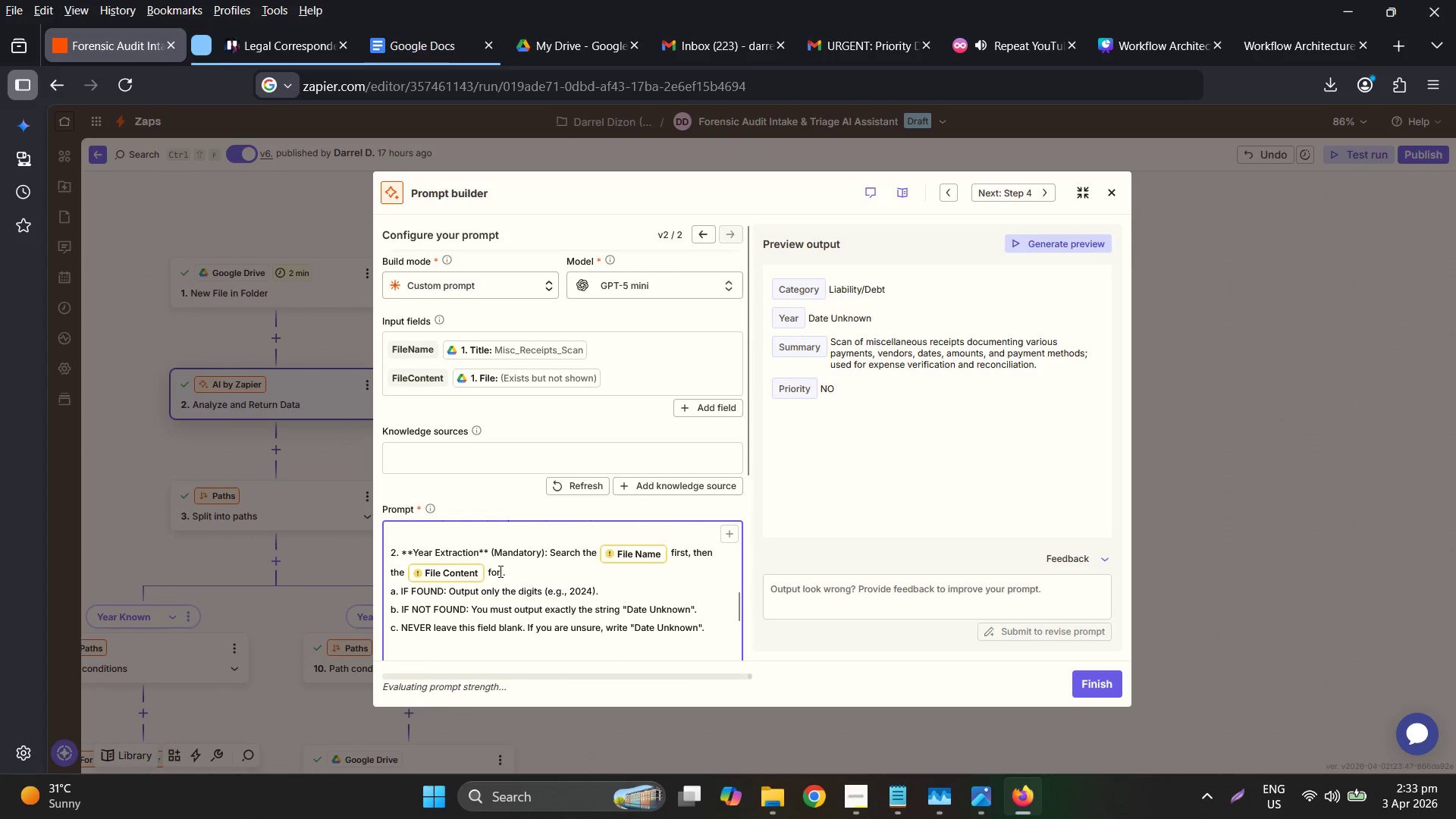 
key(Comma)
 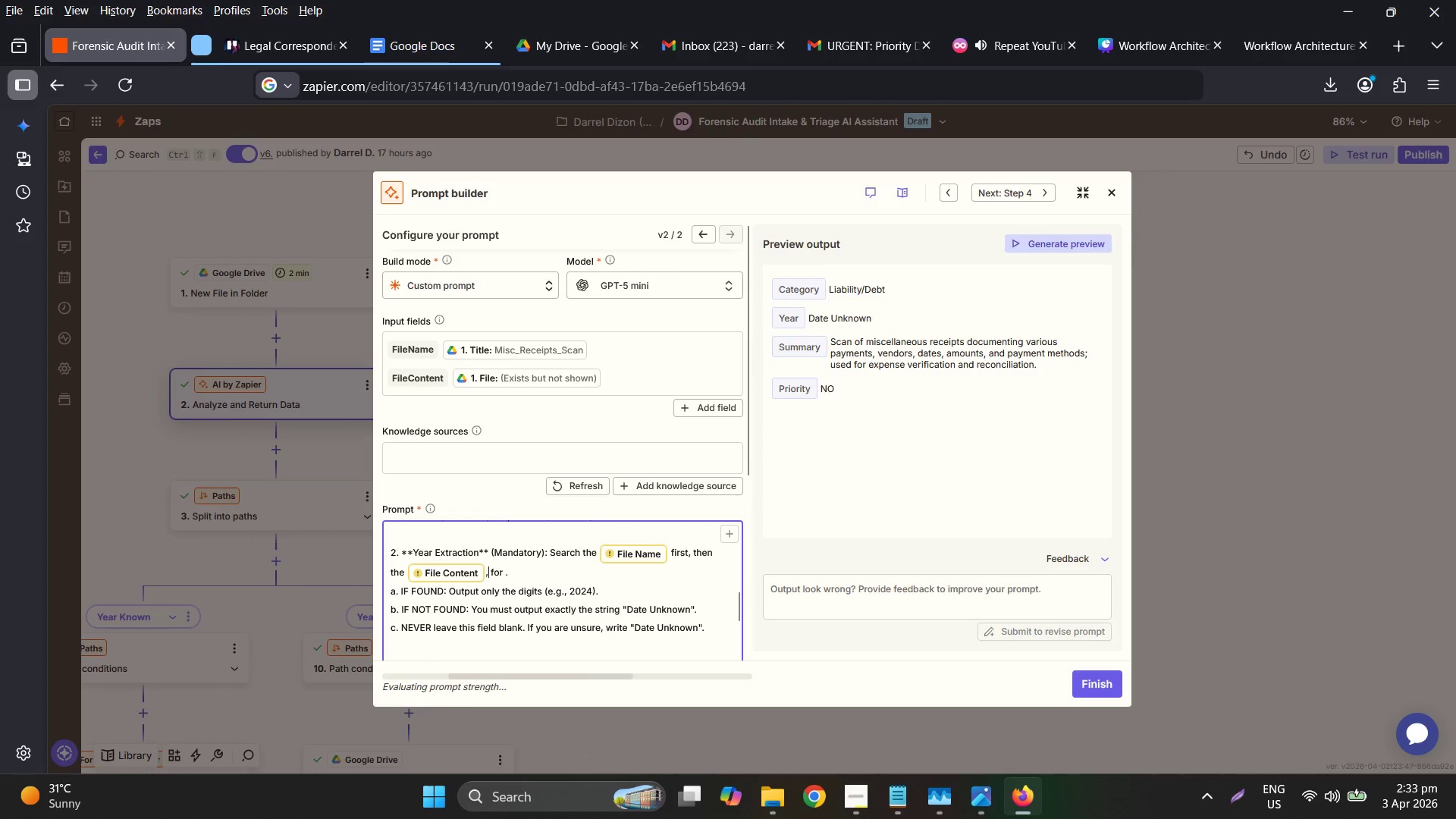 
key(ArrowRight)
 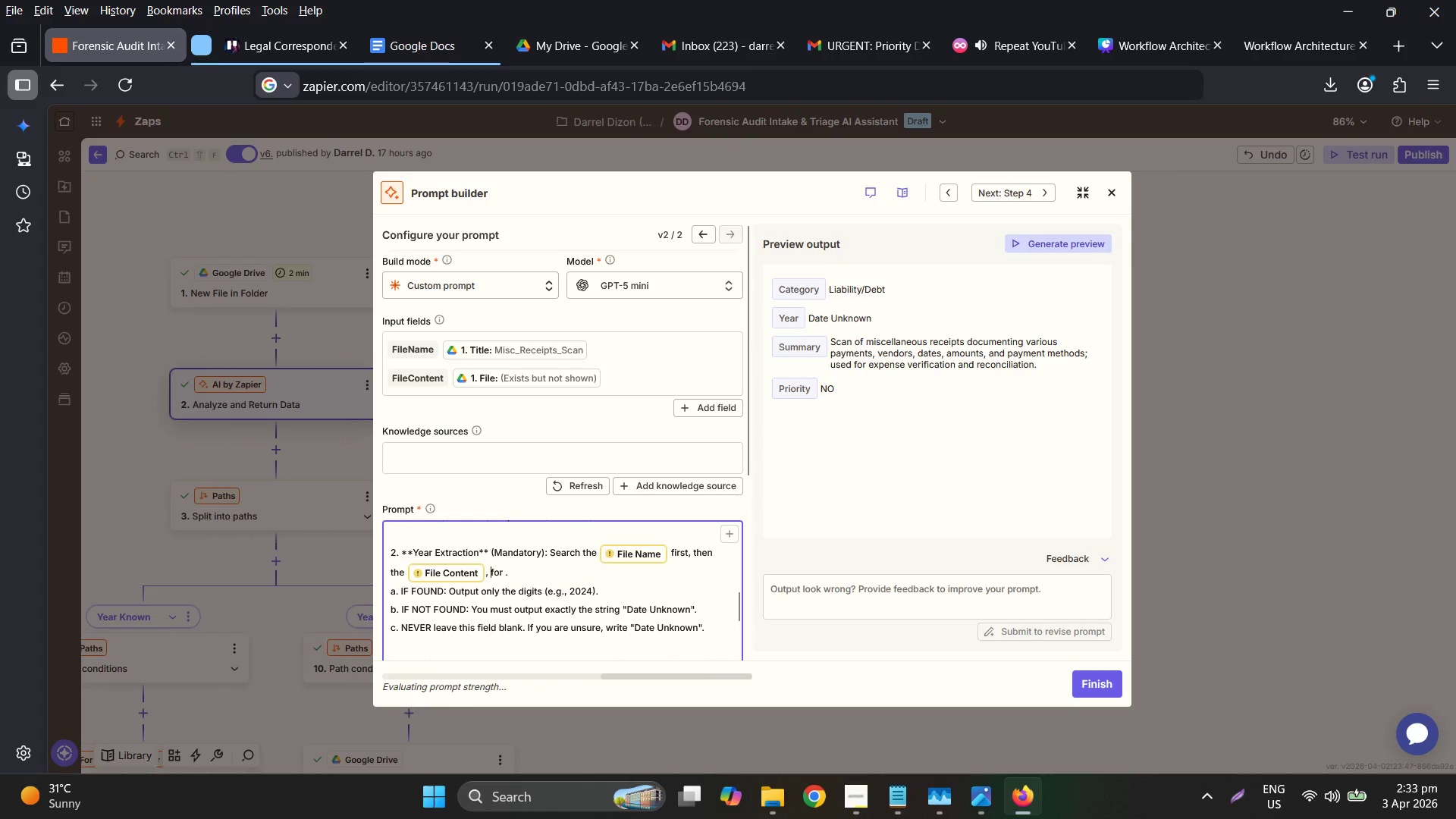 
key(ArrowRight)
 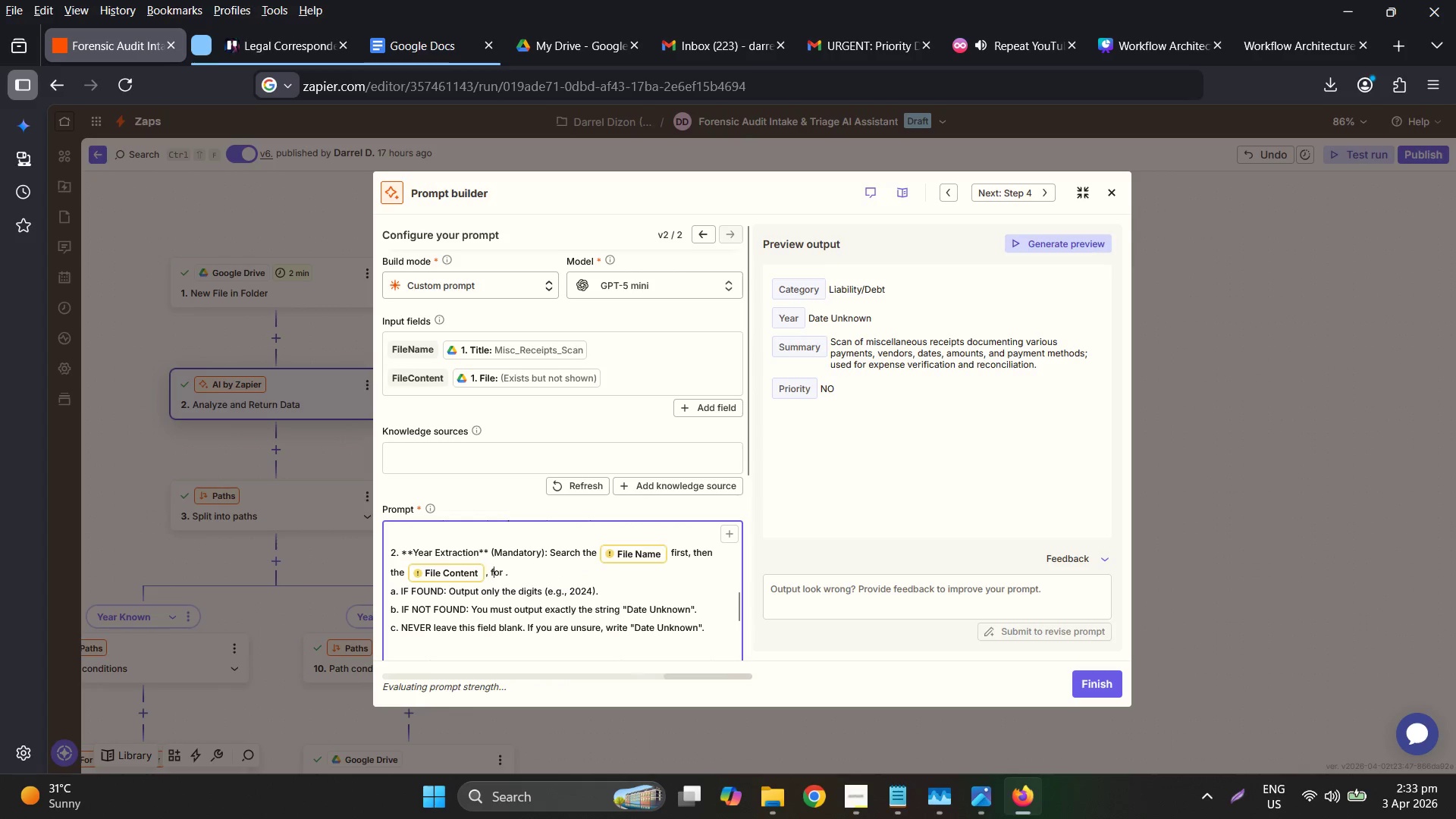 
key(ArrowRight)
 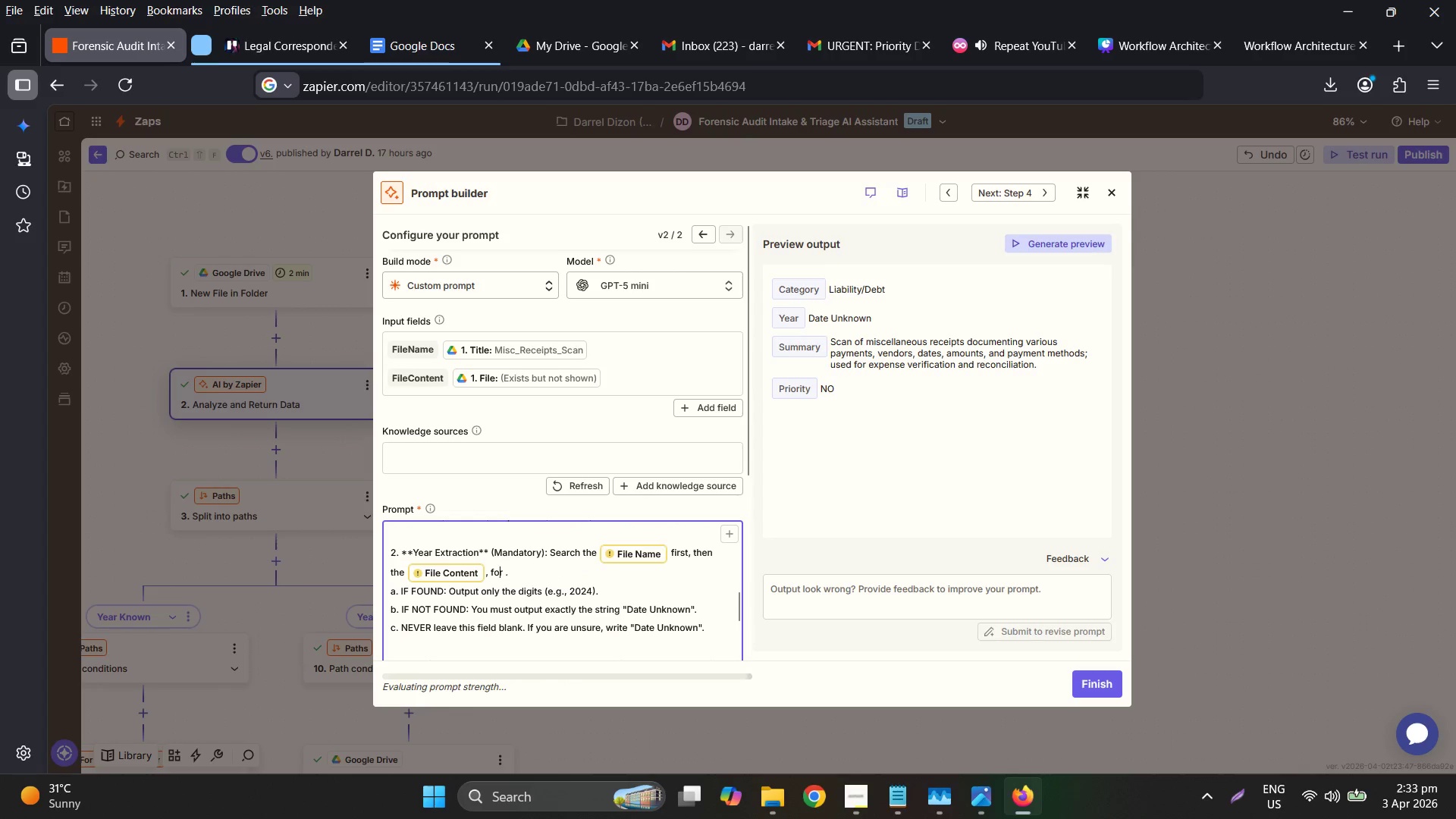 
key(ArrowRight)
 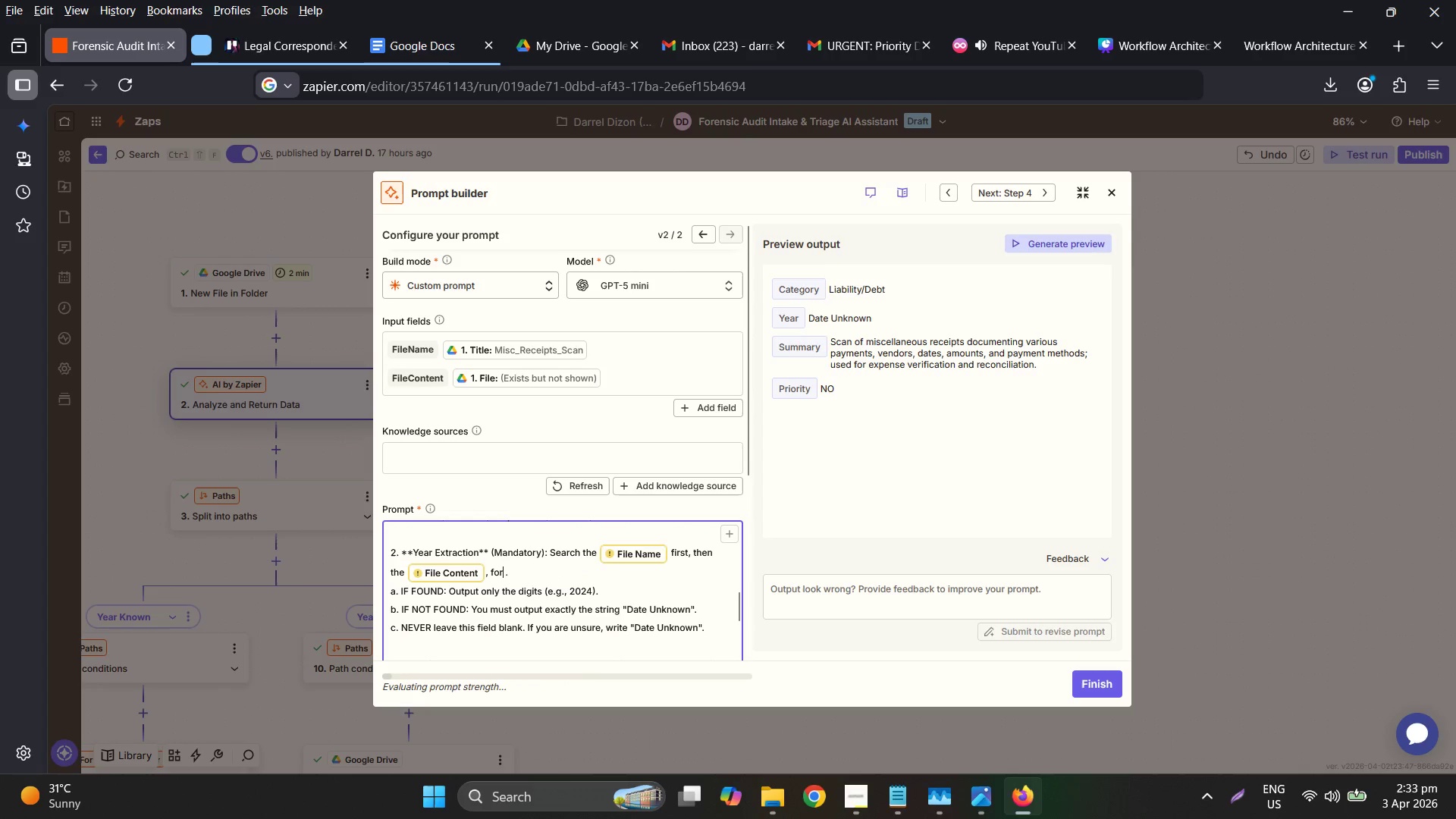 
key(ArrowRight)
 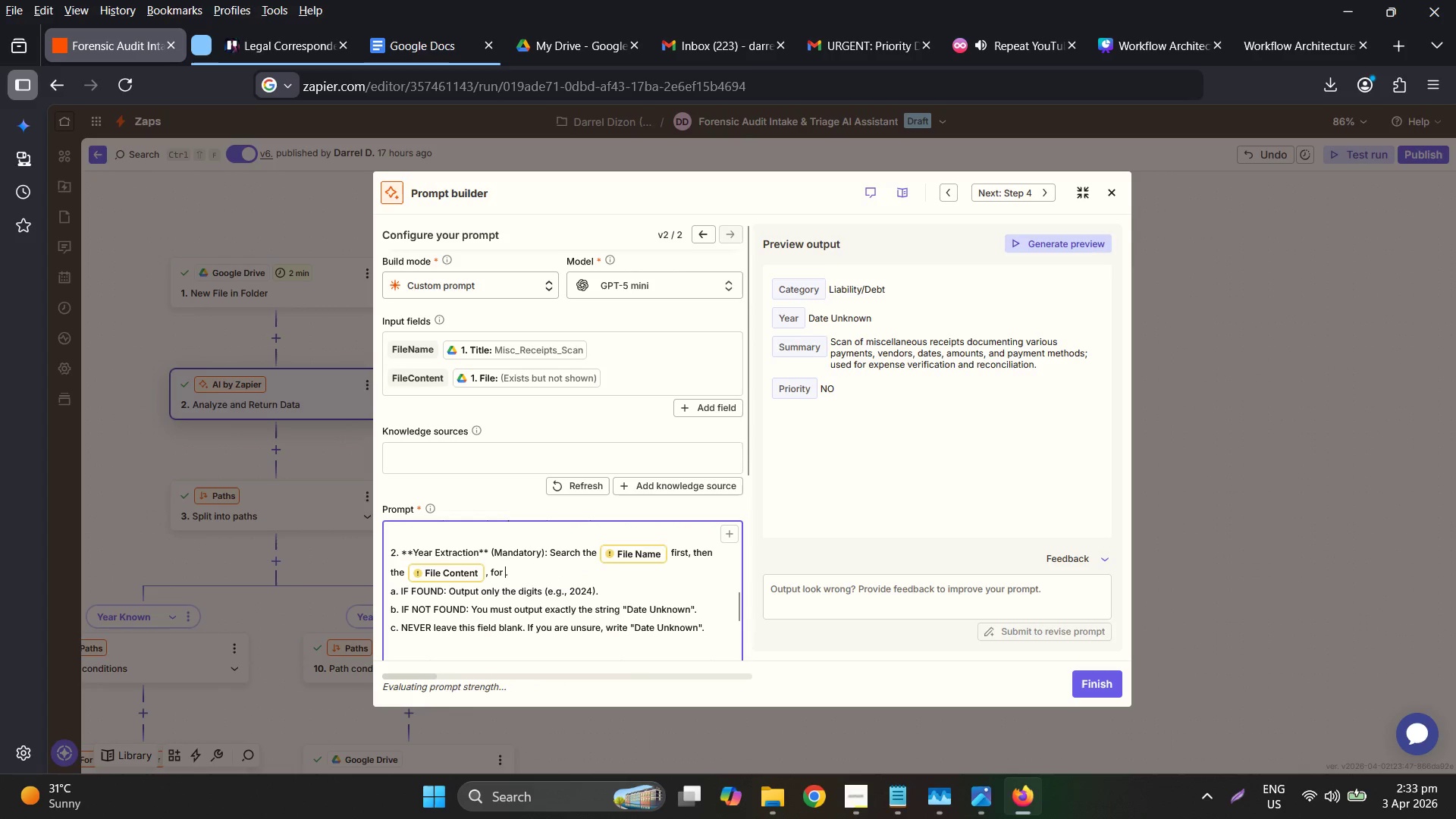 
key(Control+ControlLeft)
 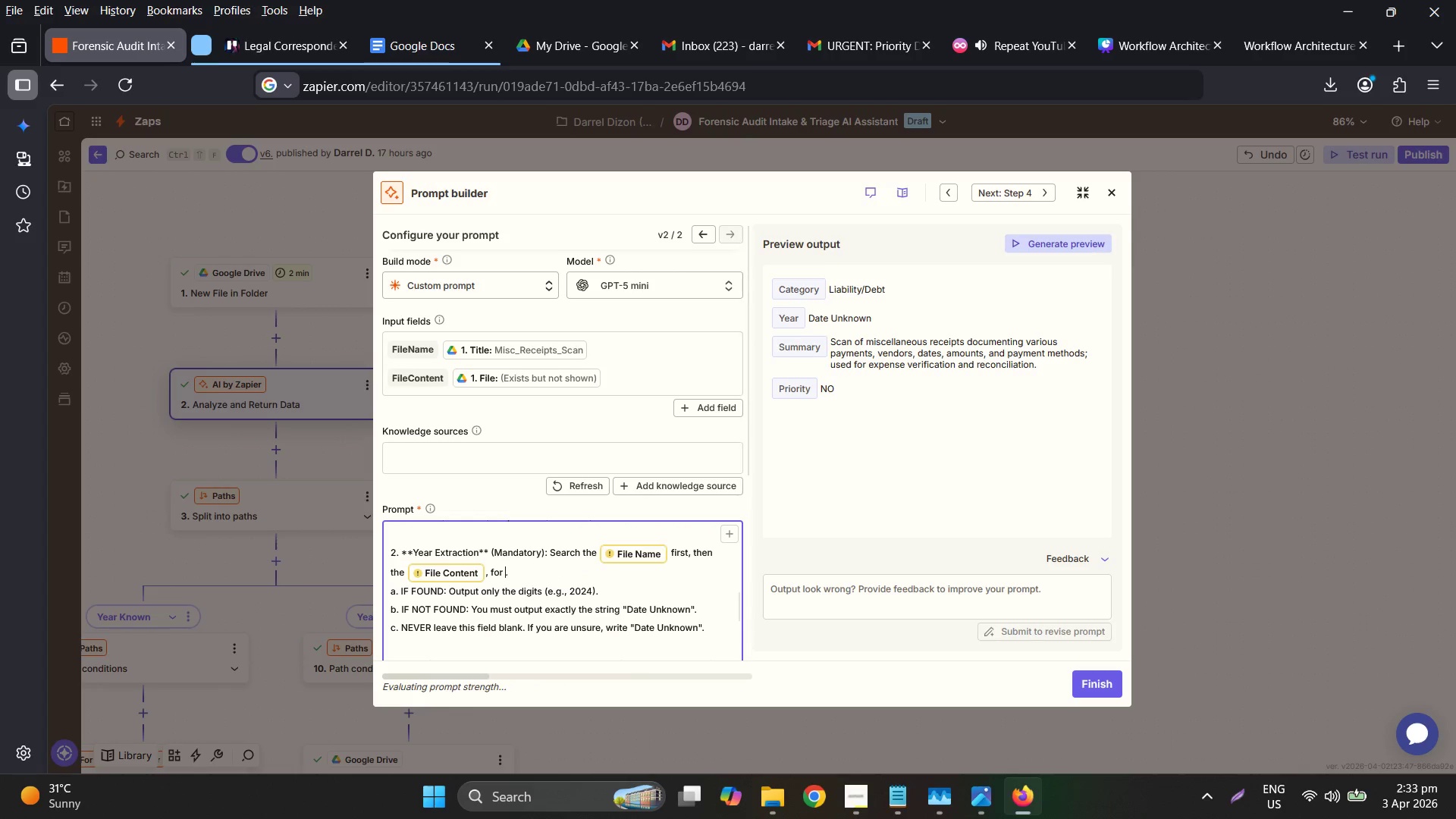 
key(Control+V)
 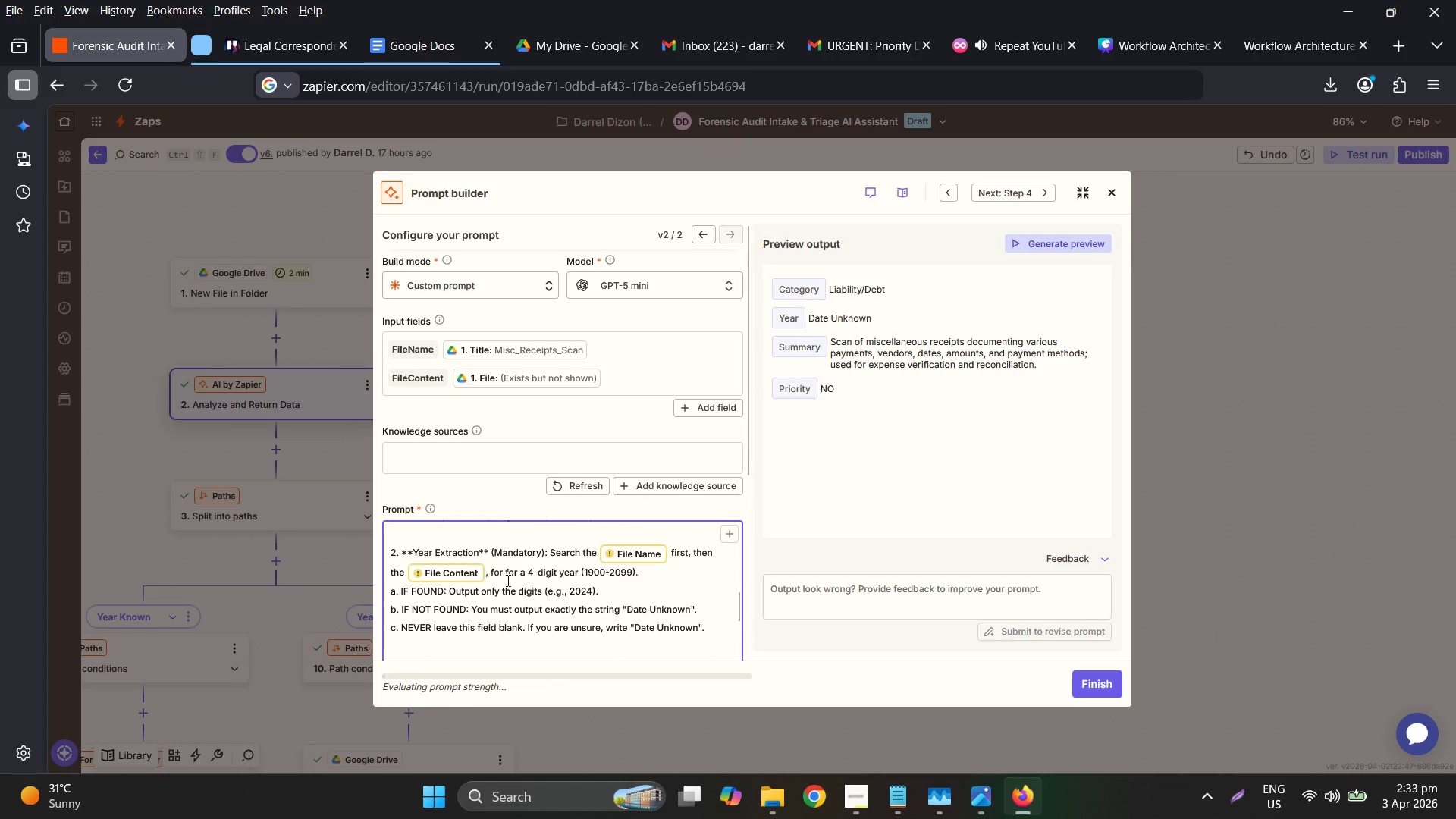 
double_click([511, 579])
 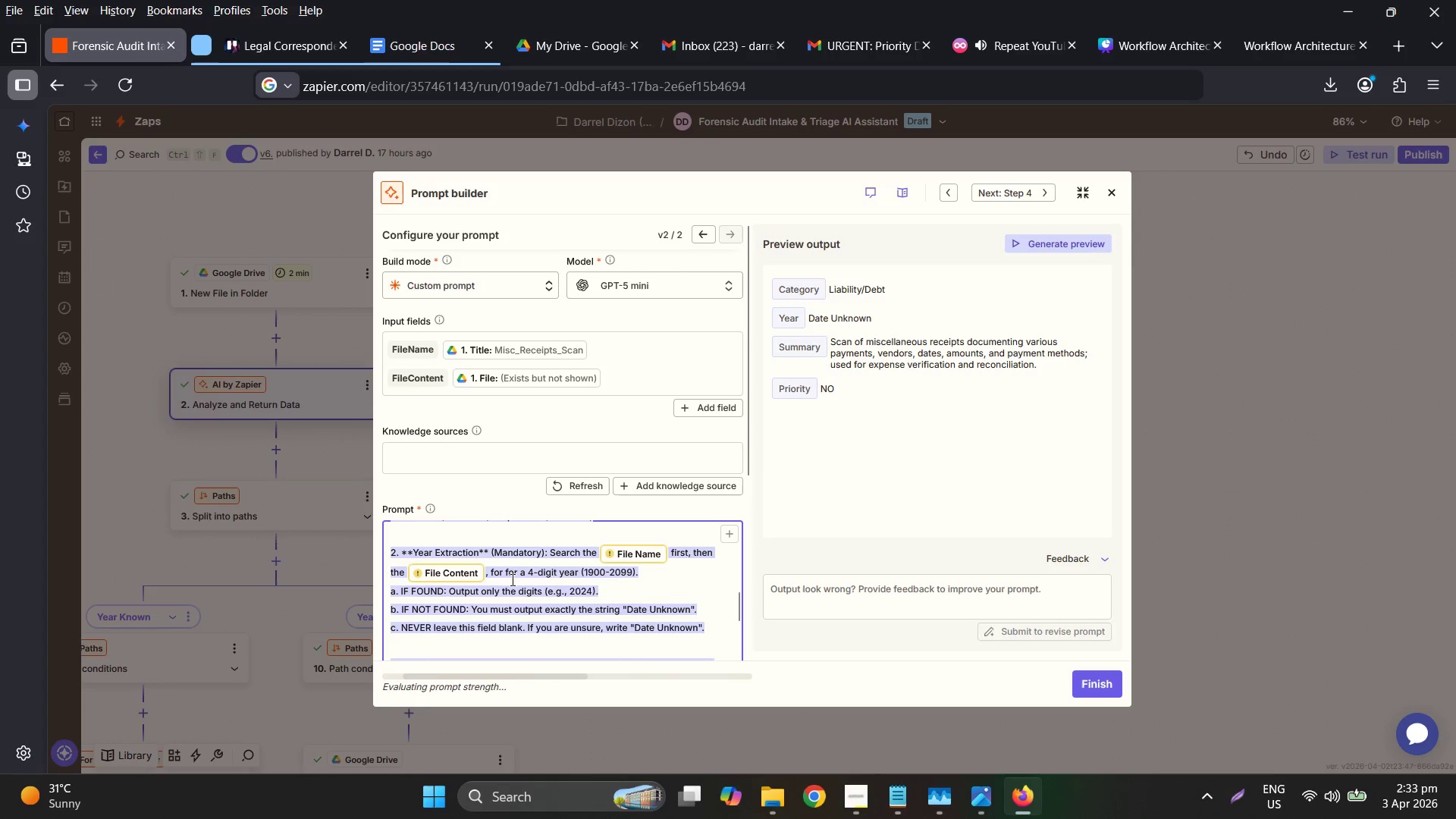 
key(Backspace)
 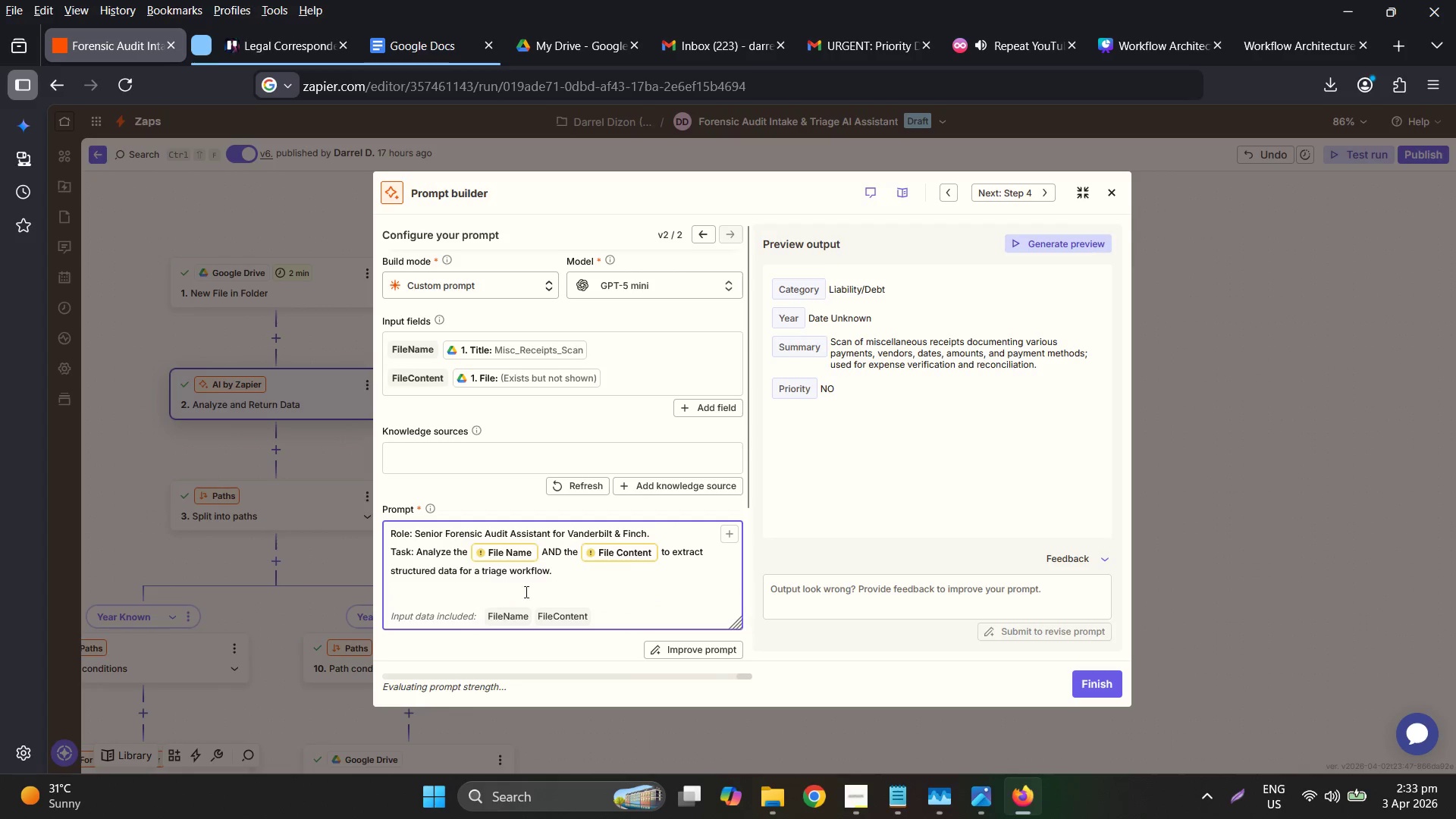 
key(Control+ControlLeft)
 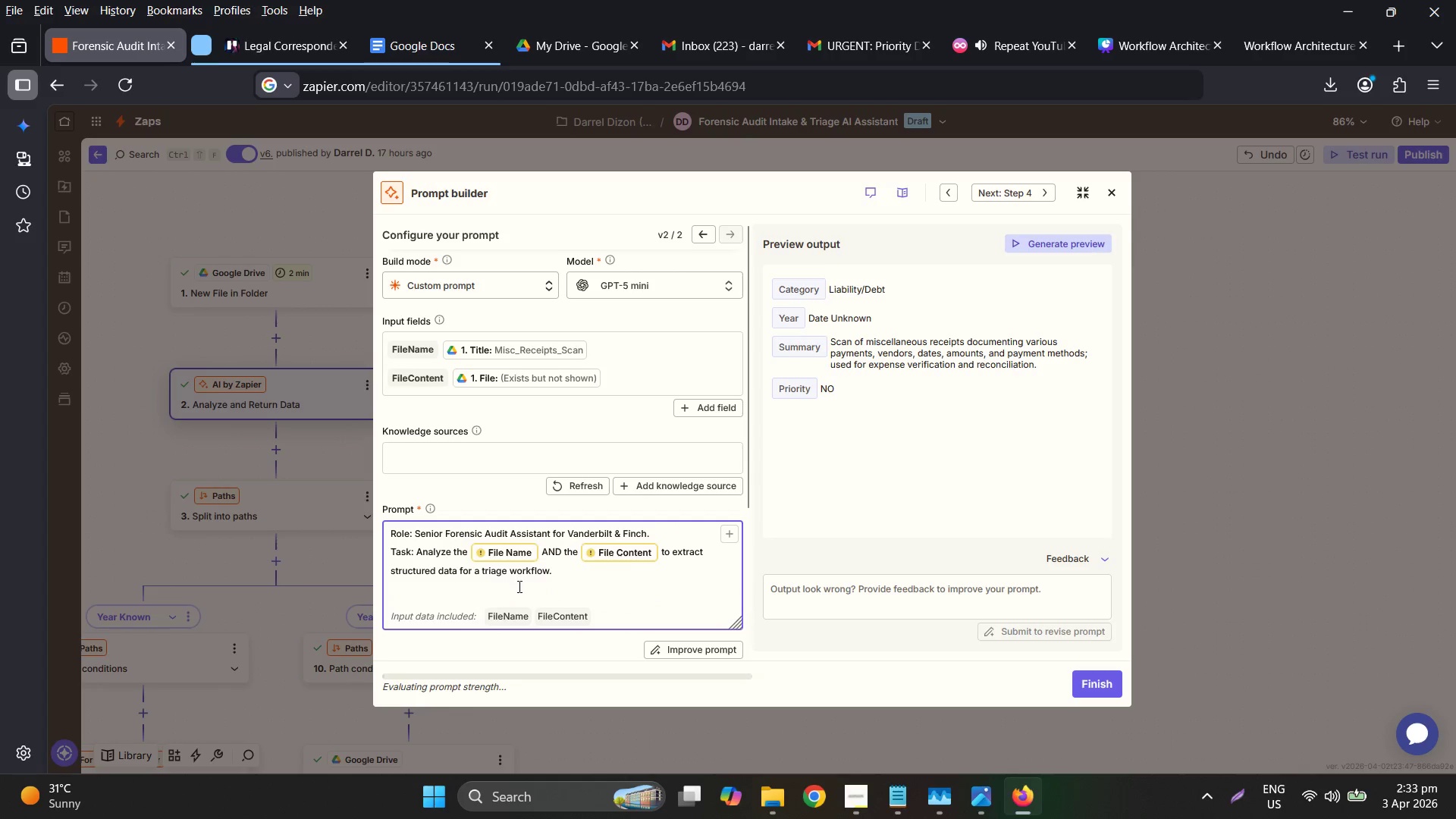 
key(Control+Z)
 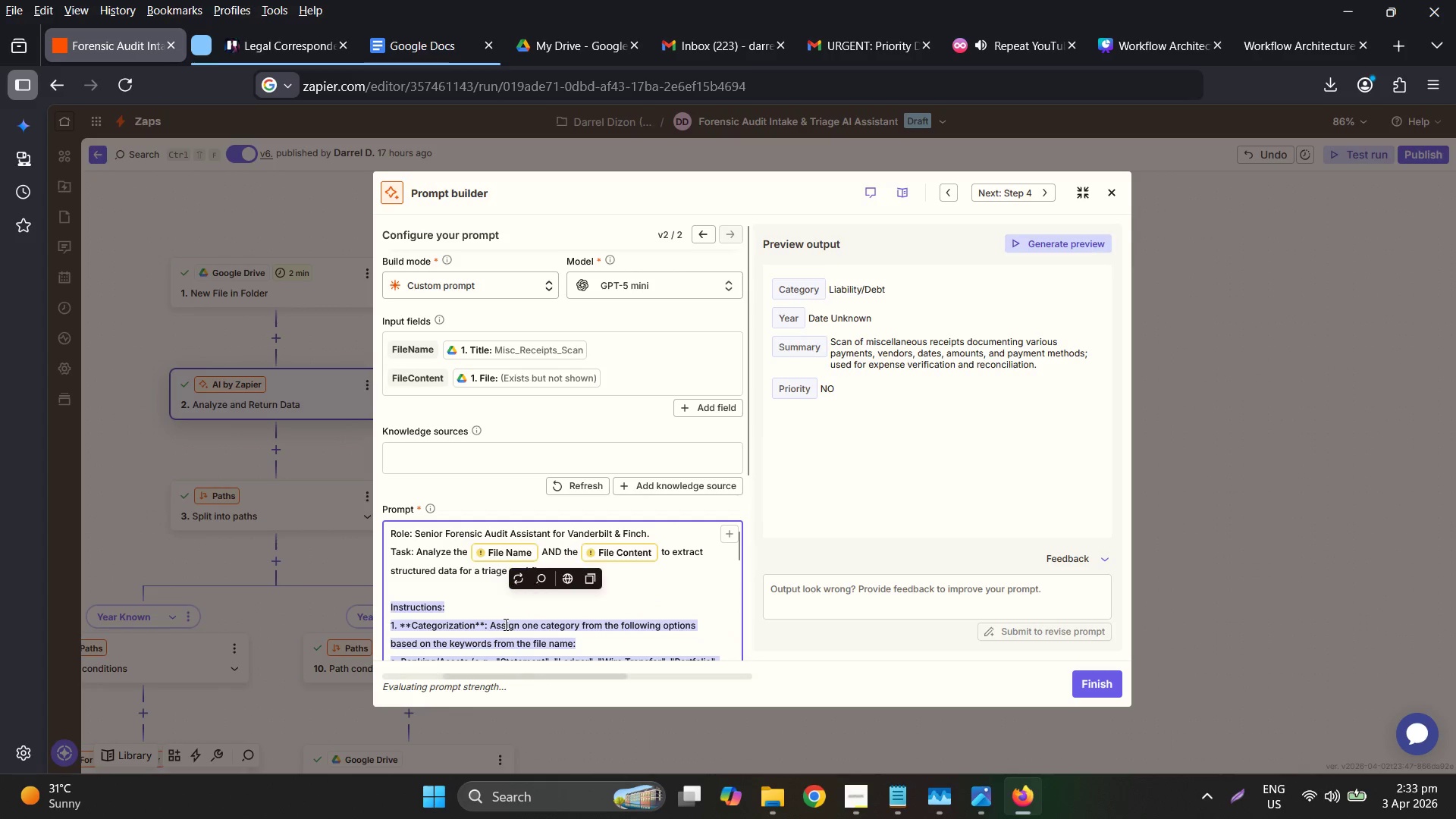 
left_click([470, 619])
 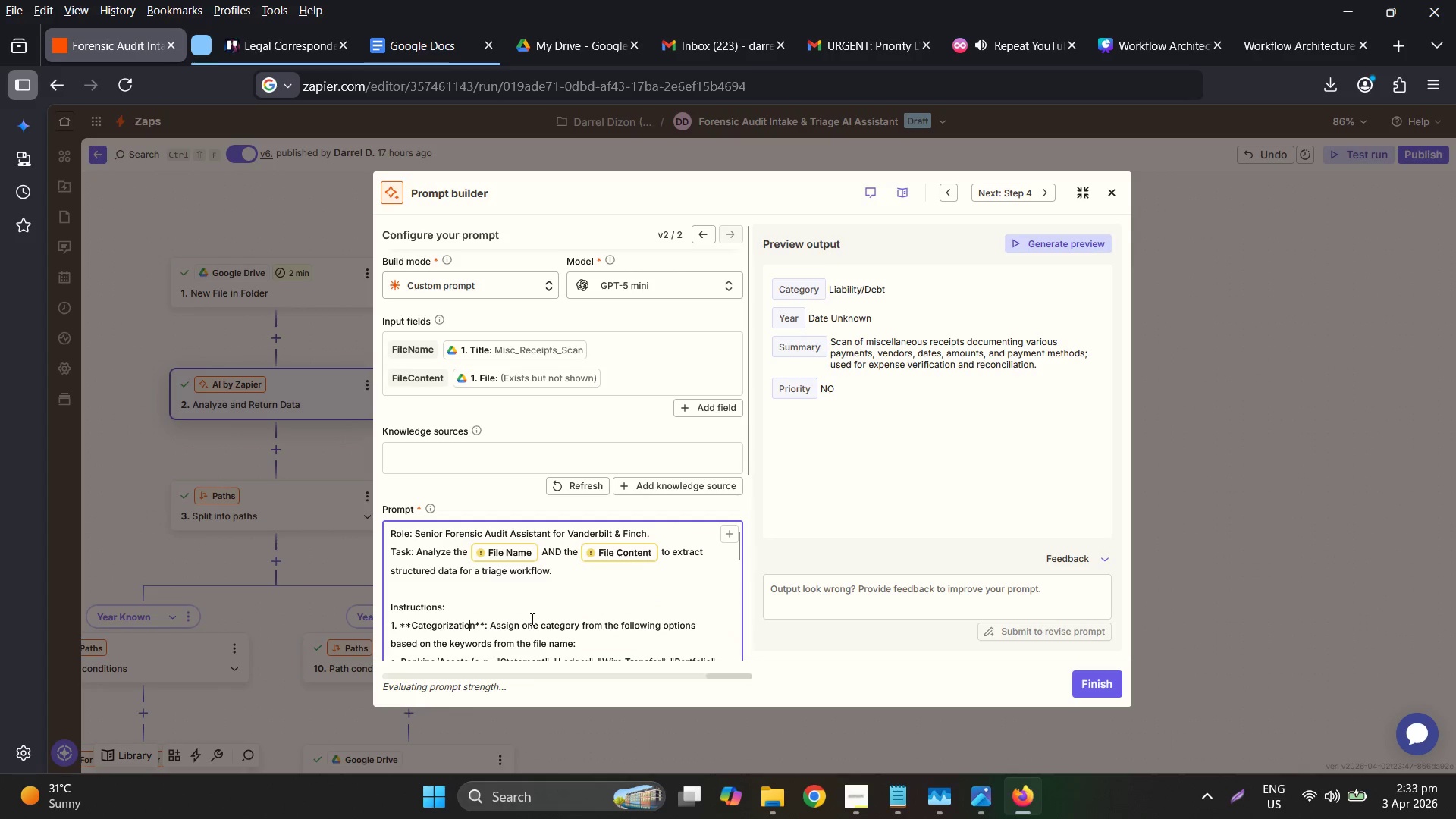 
scroll: coordinate [549, 617], scroll_direction: down, amount: 4.0
 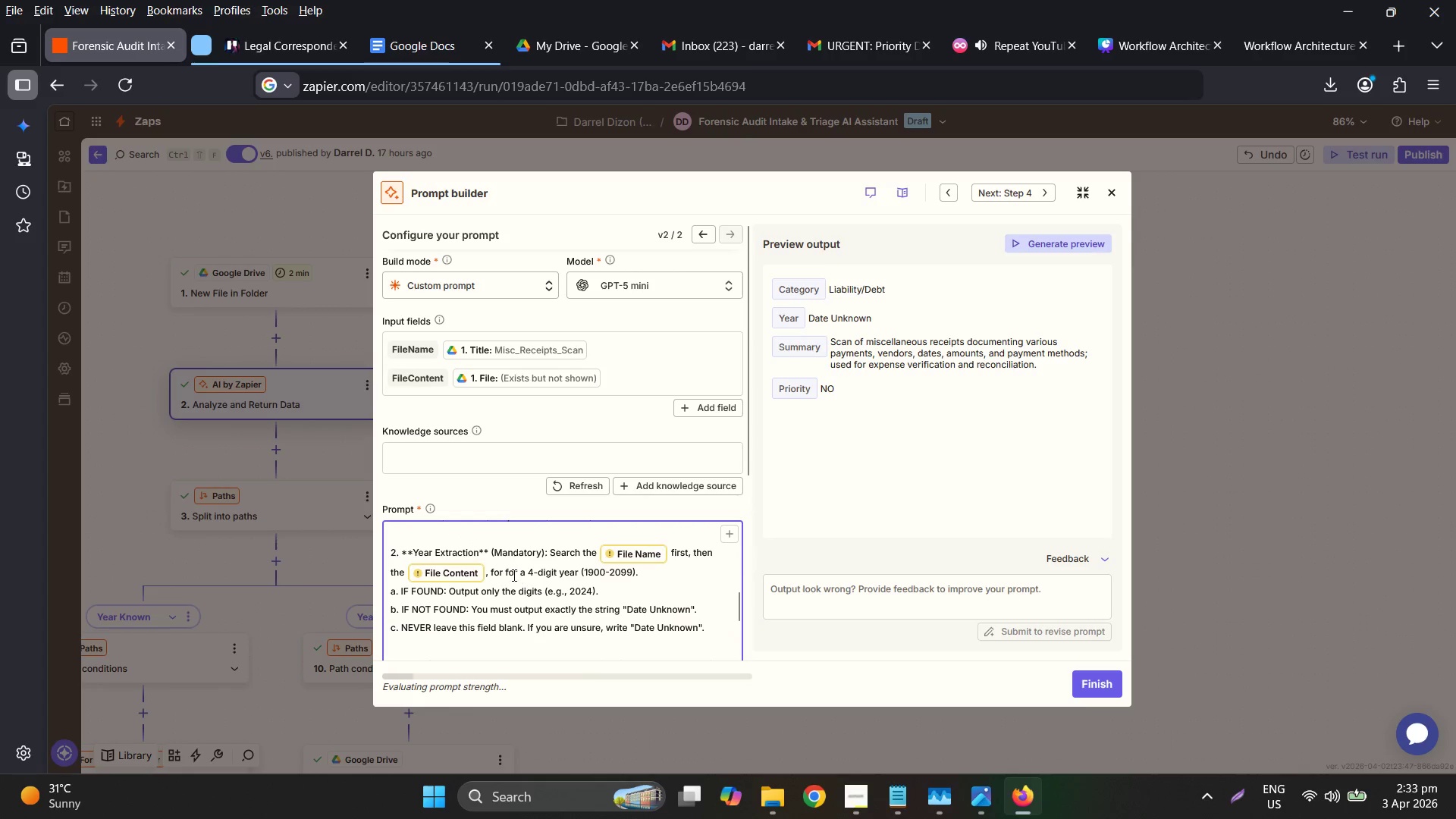 
double_click([513, 575])
 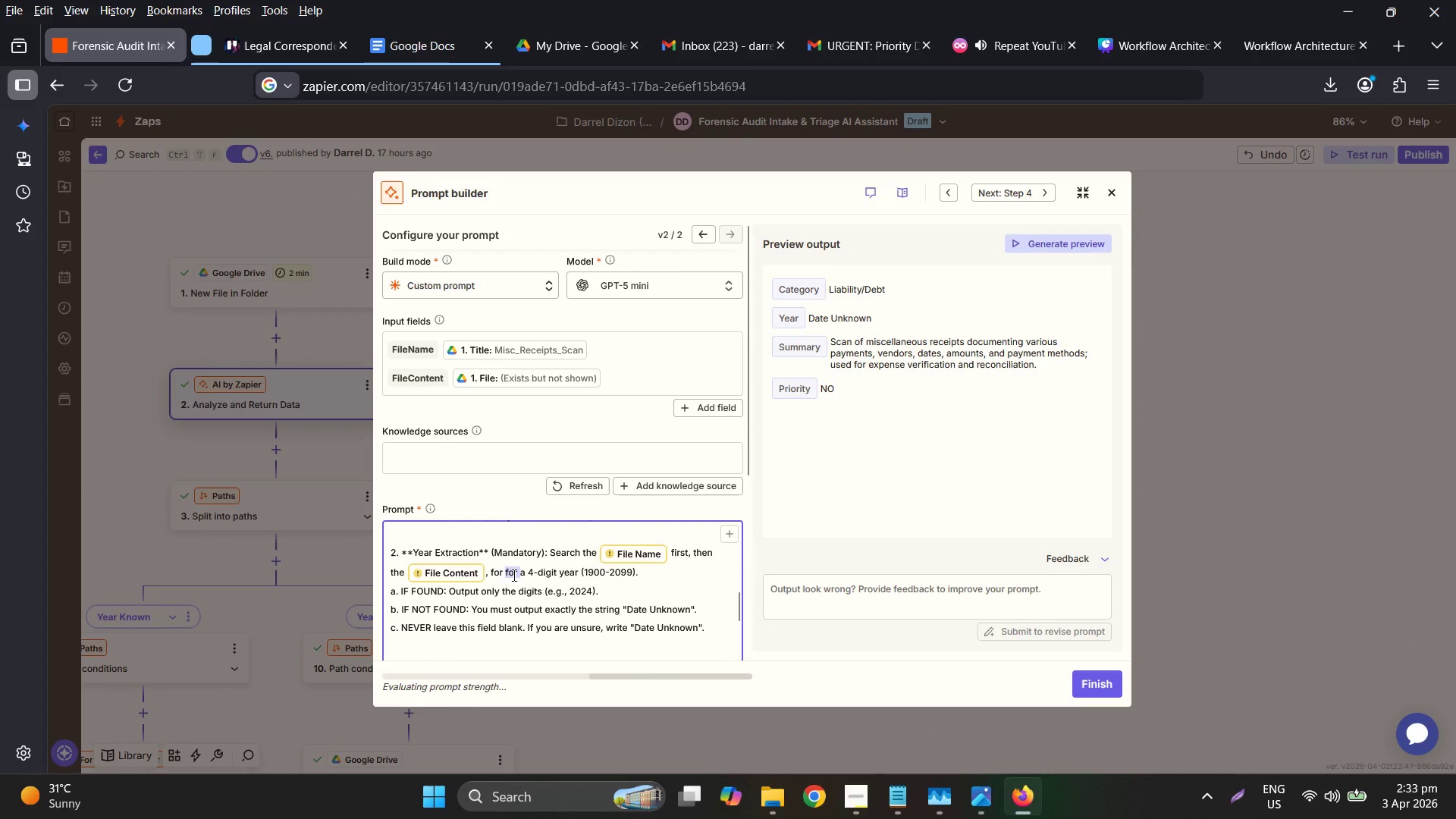 
hold_key(key=Backspace, duration=5.14)
 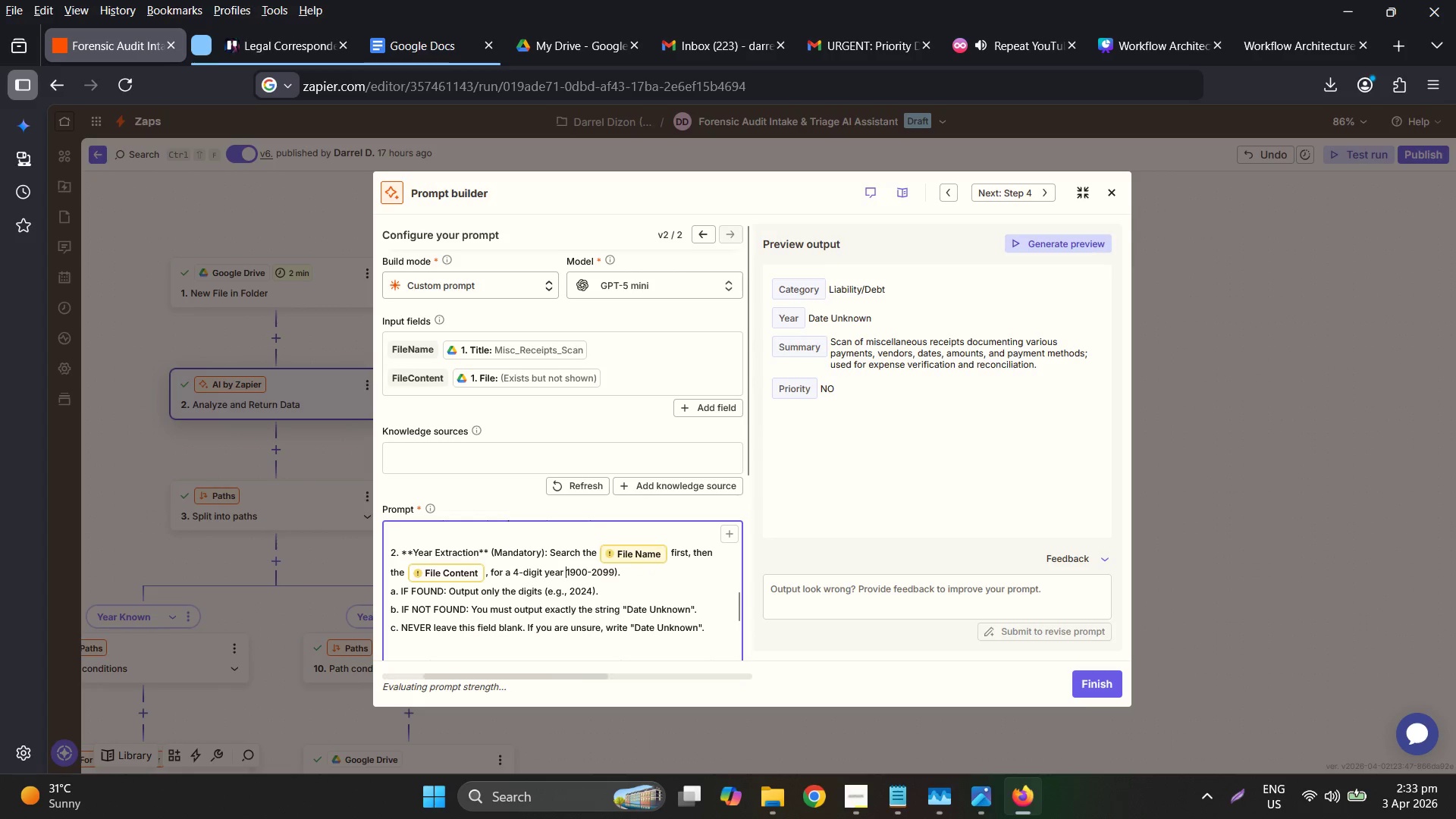 
left_click([563, 574])
 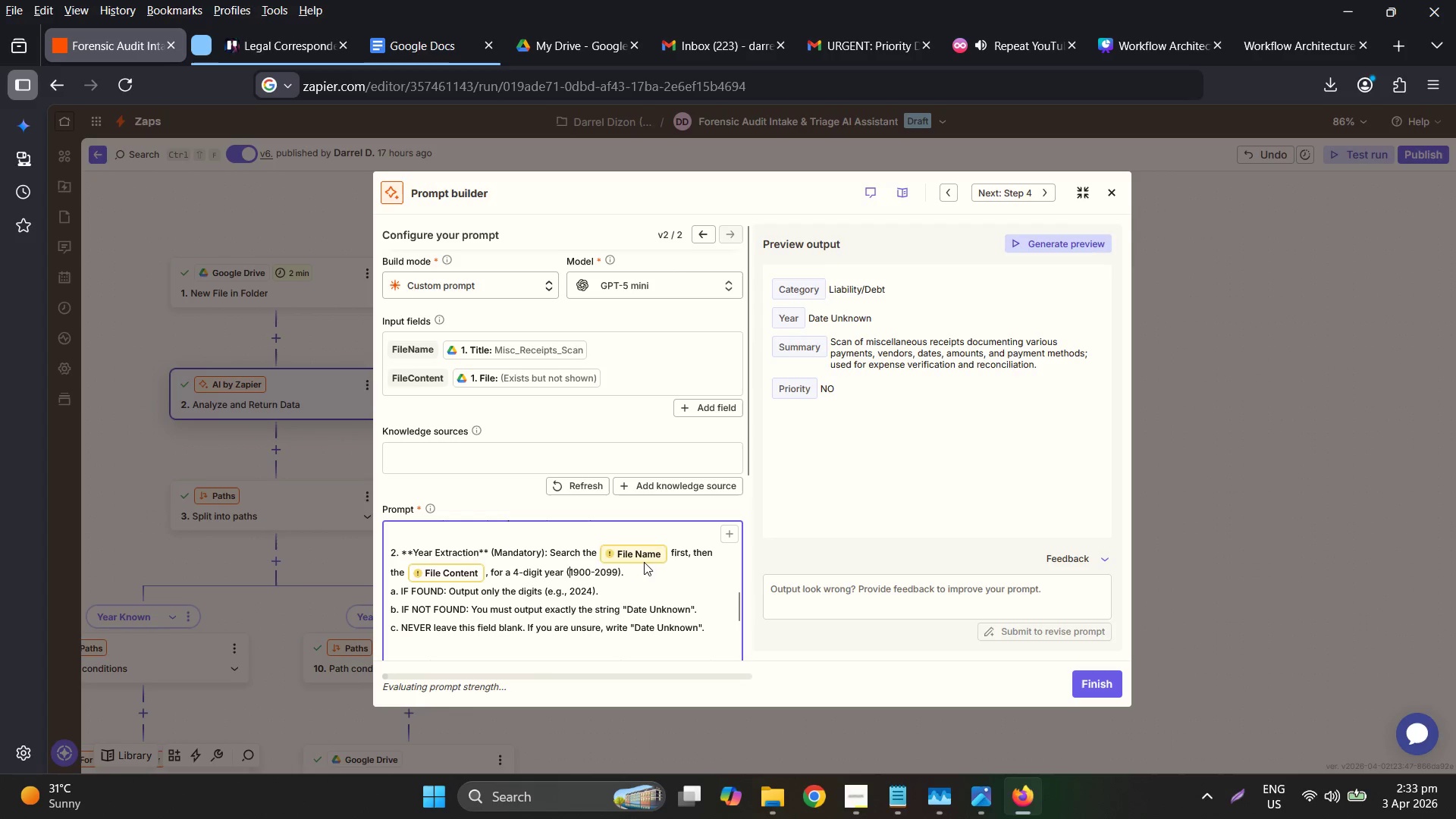 
key(Shift+9)
 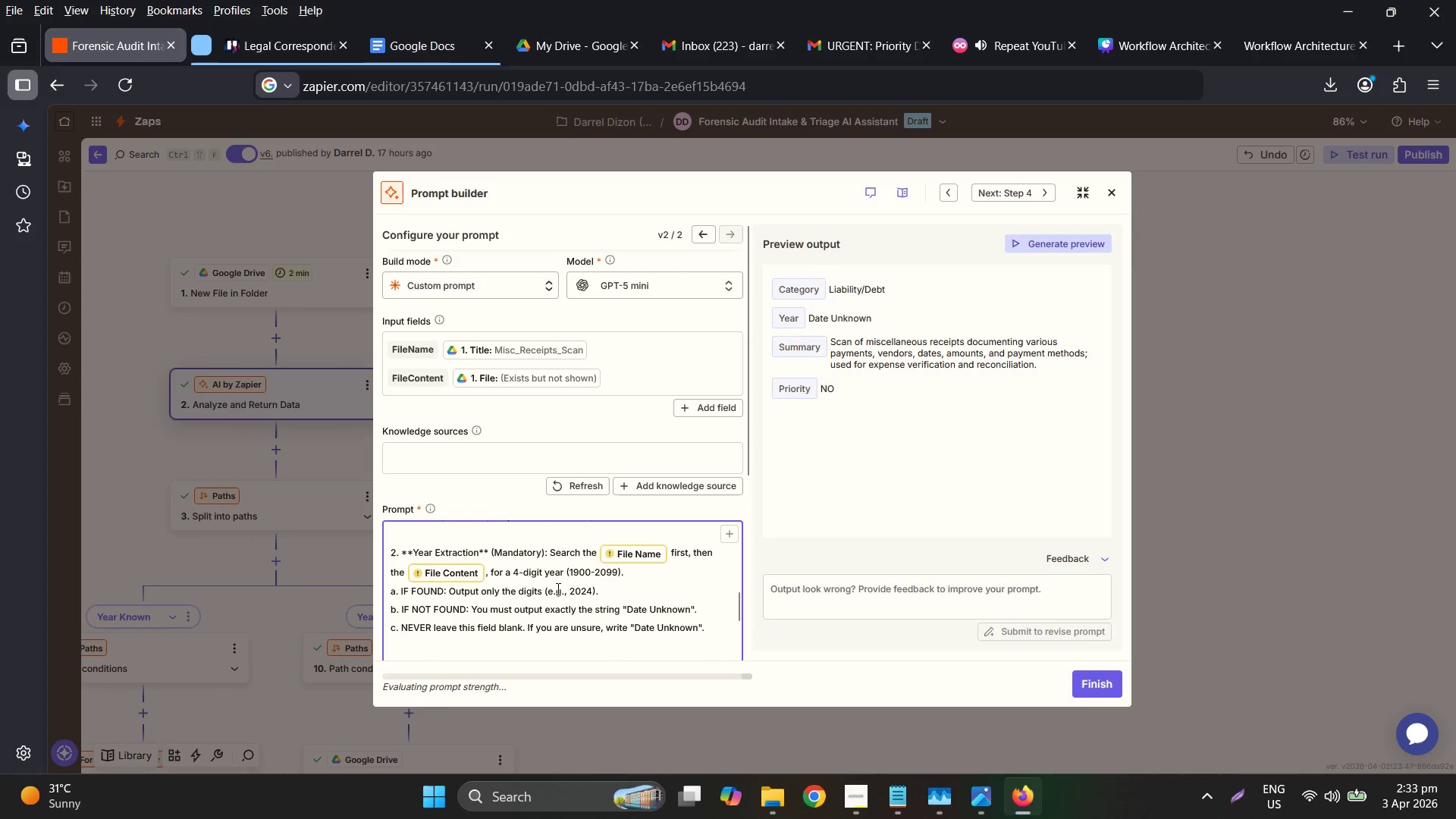 
left_click([464, 604])
 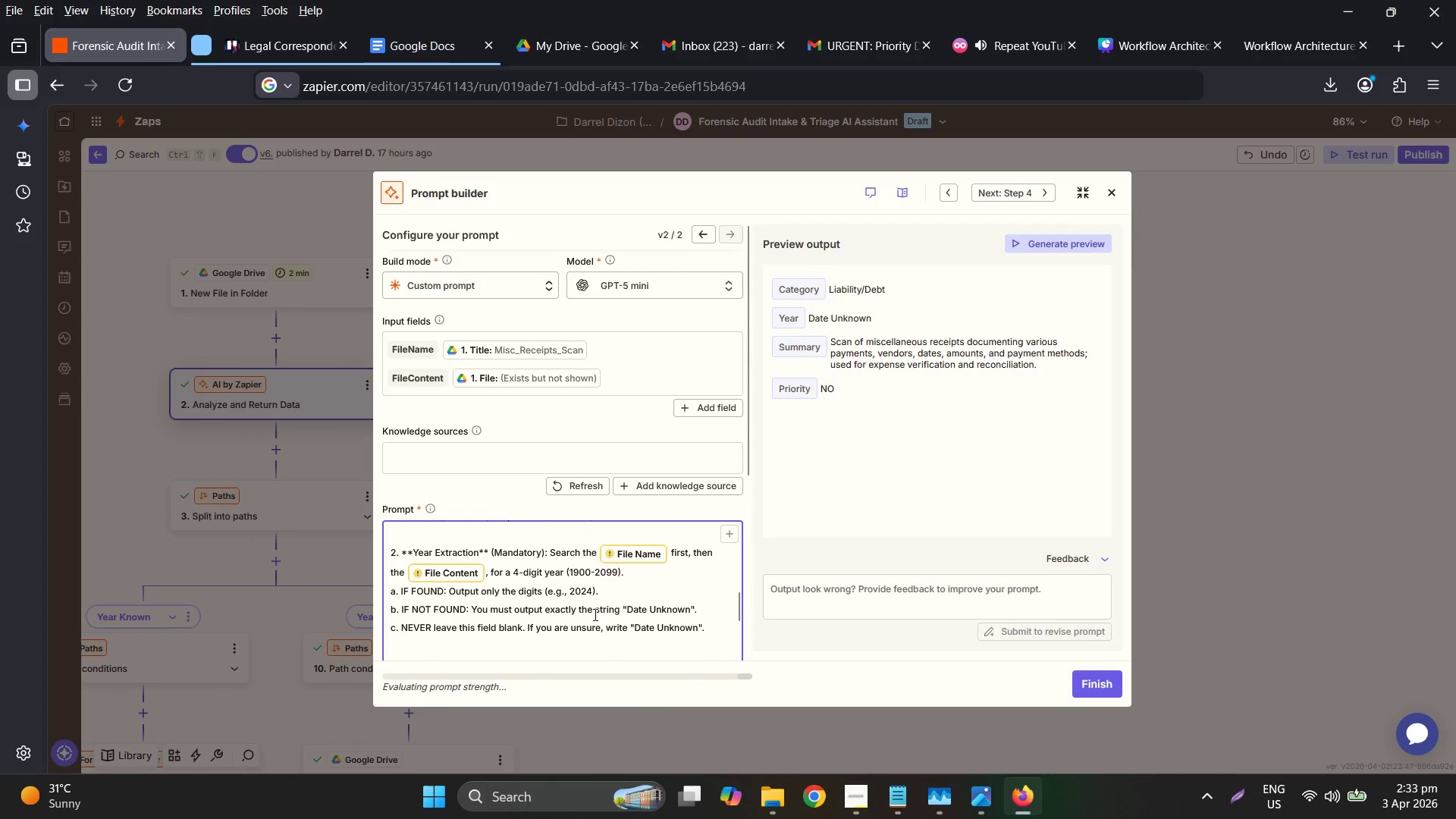 
wait(8.44)
 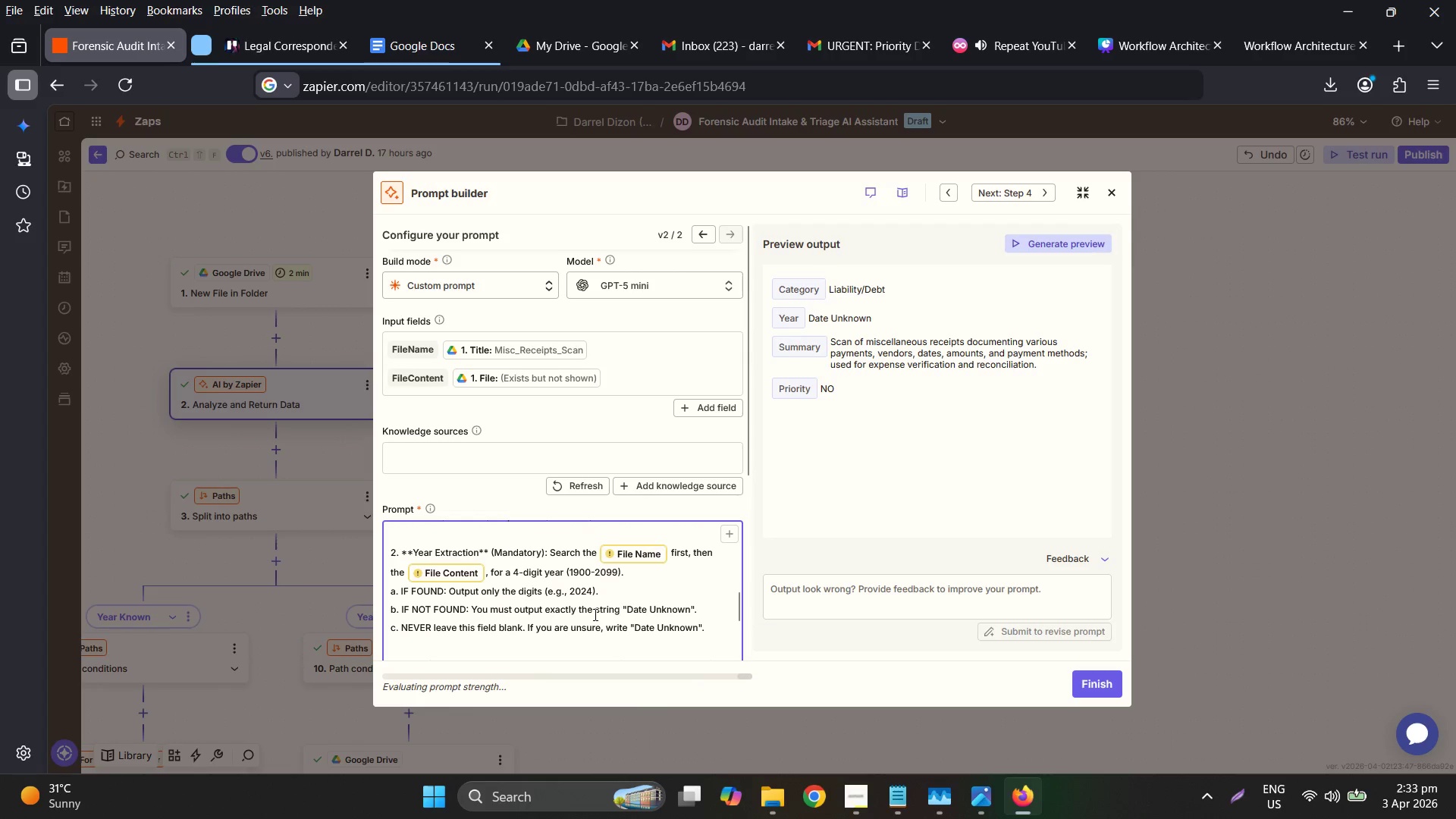 
scroll: coordinate [567, 574], scroll_direction: down, amount: 2.0
 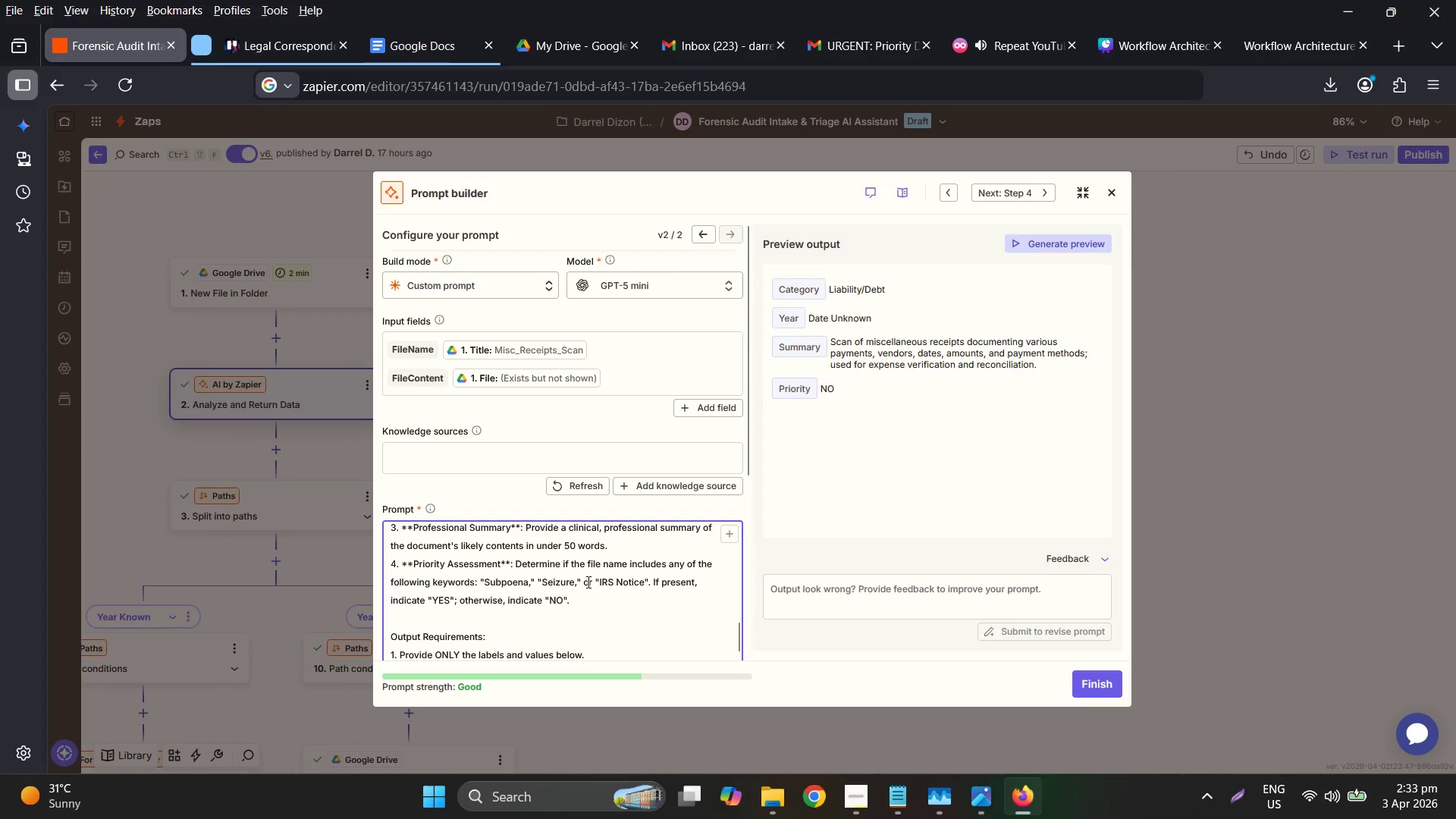 
scroll: coordinate [587, 579], scroll_direction: up, amount: 1.0
 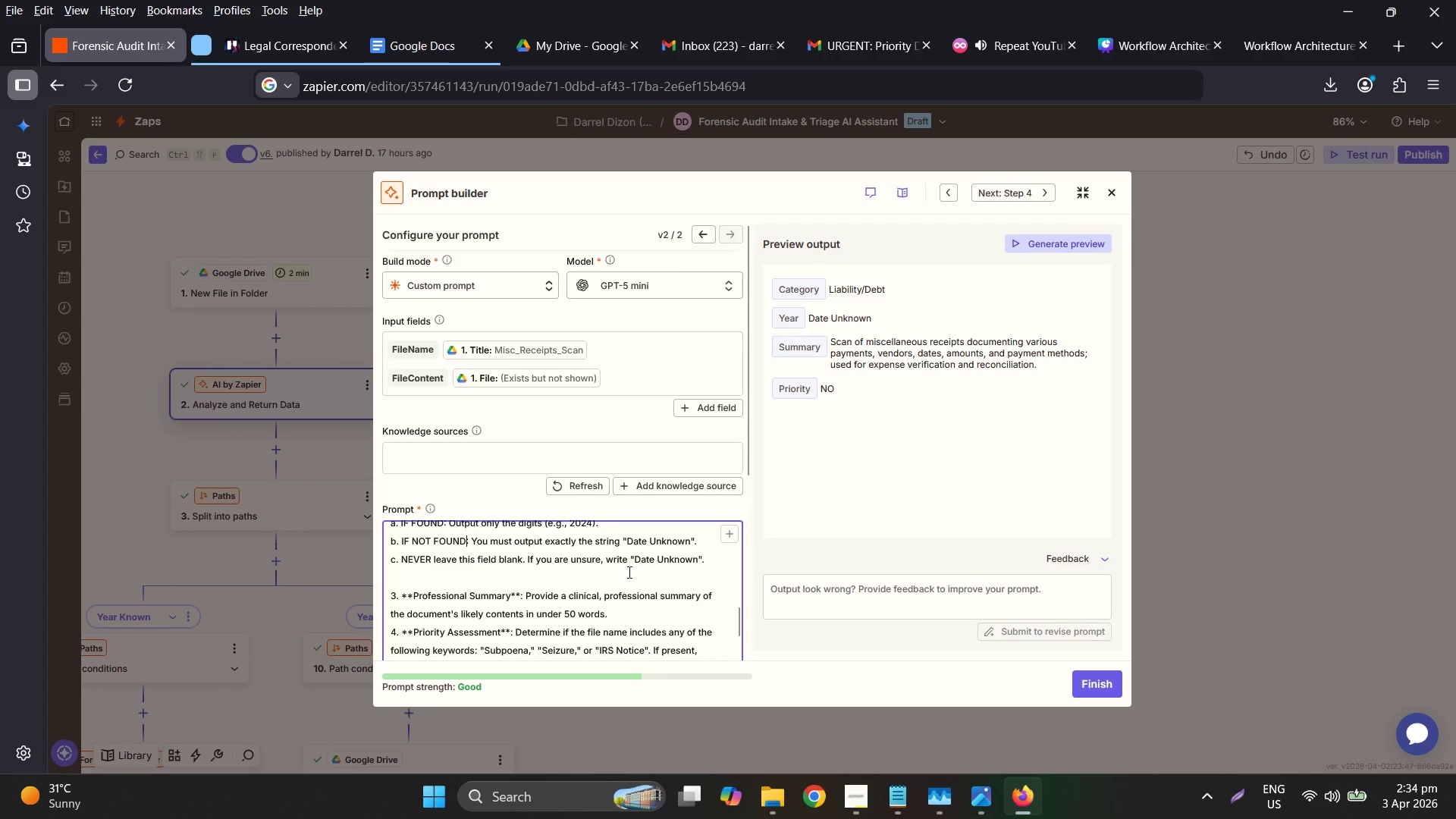 
wait(44.26)
 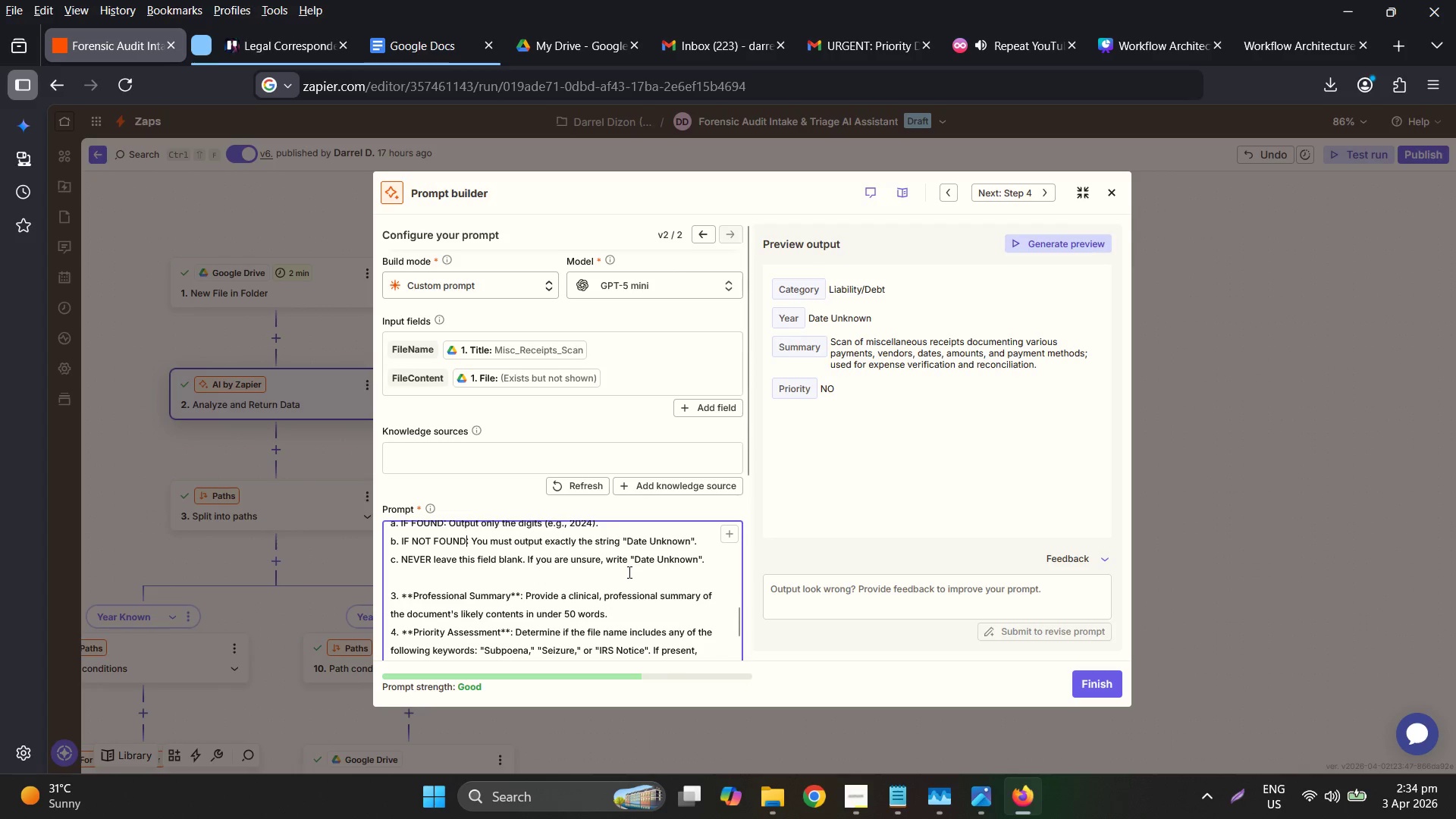 
double_click([1123, 395])
 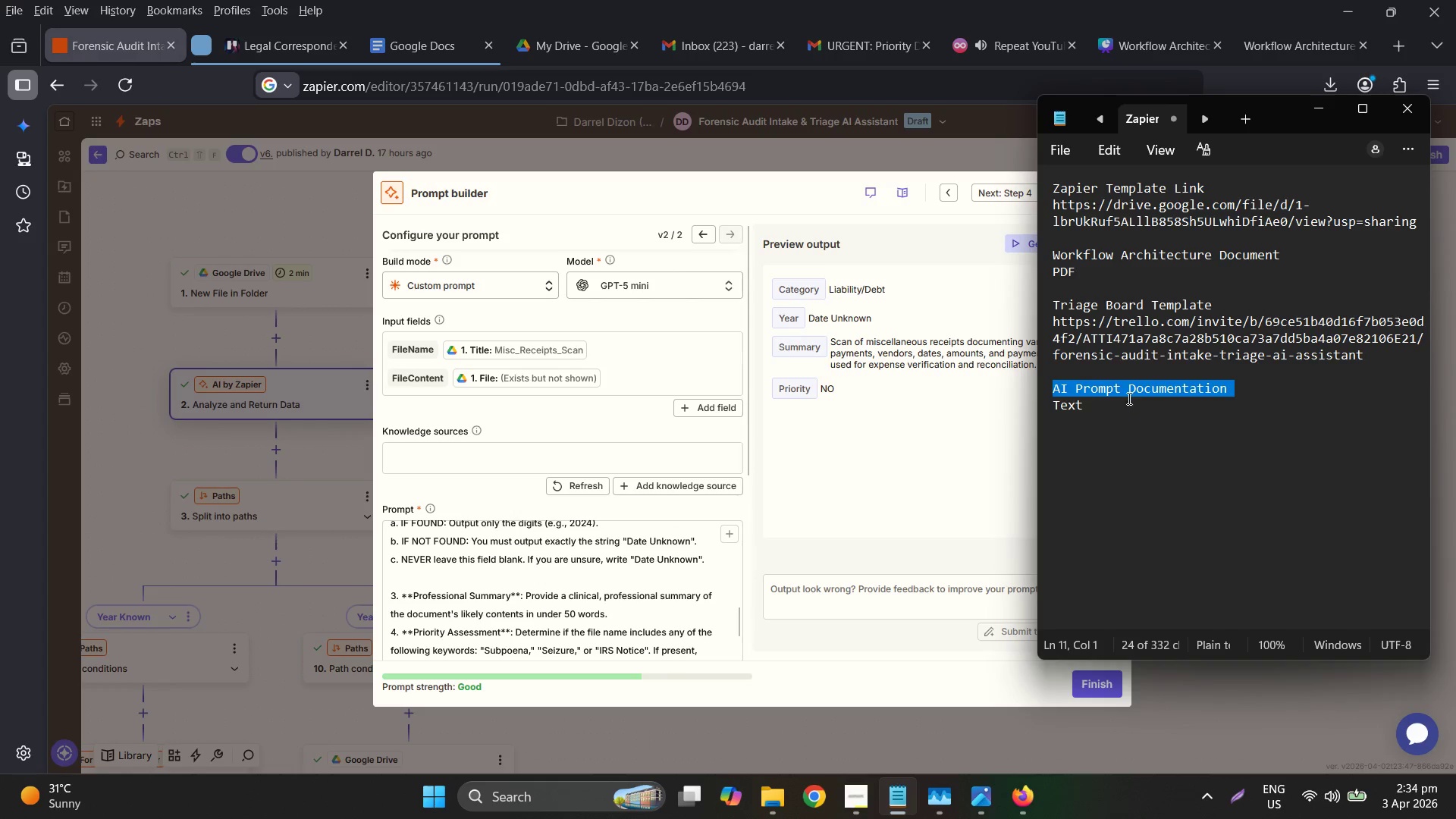 
left_click([1131, 403])
 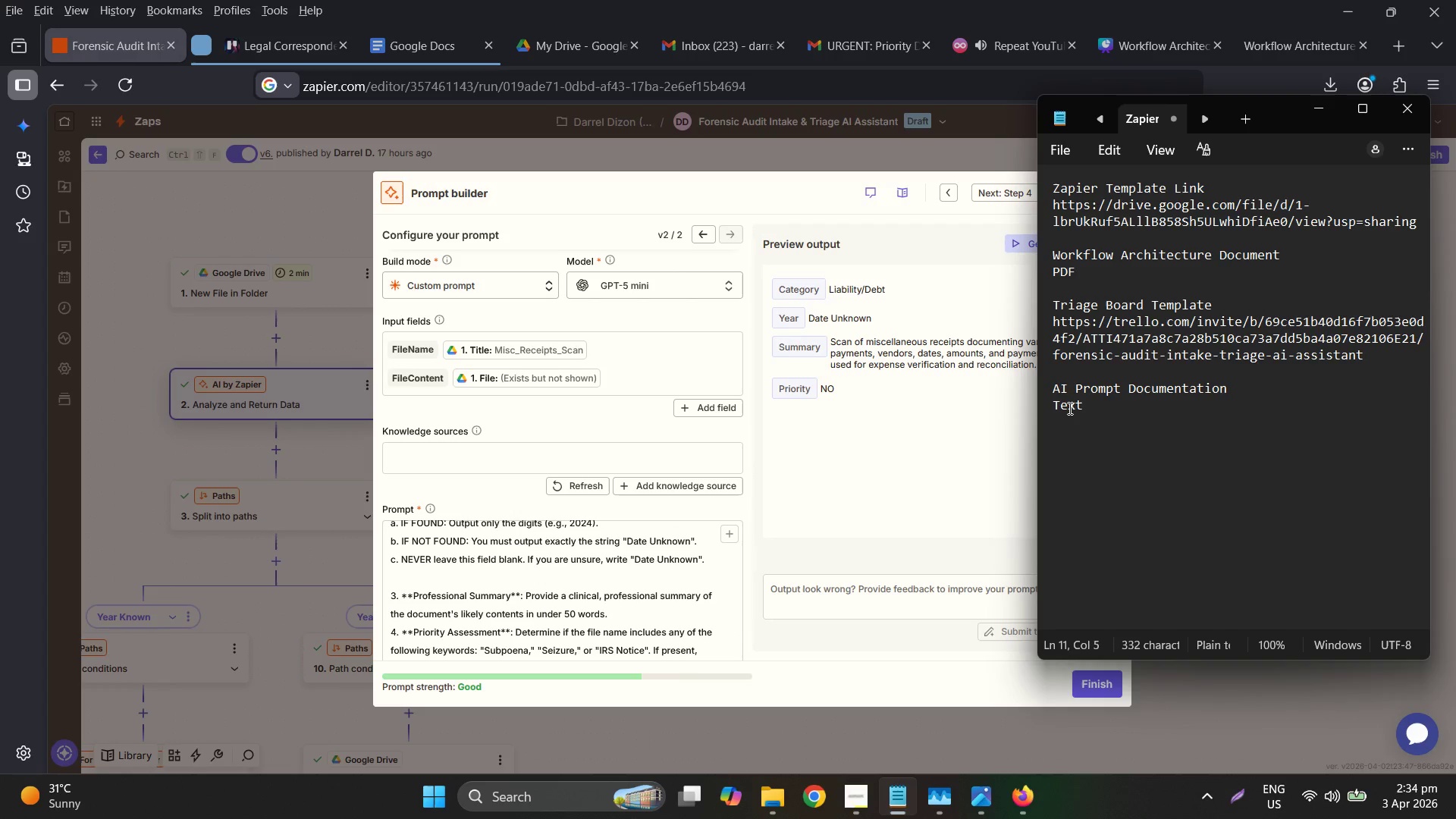 
double_click([1068, 407])
 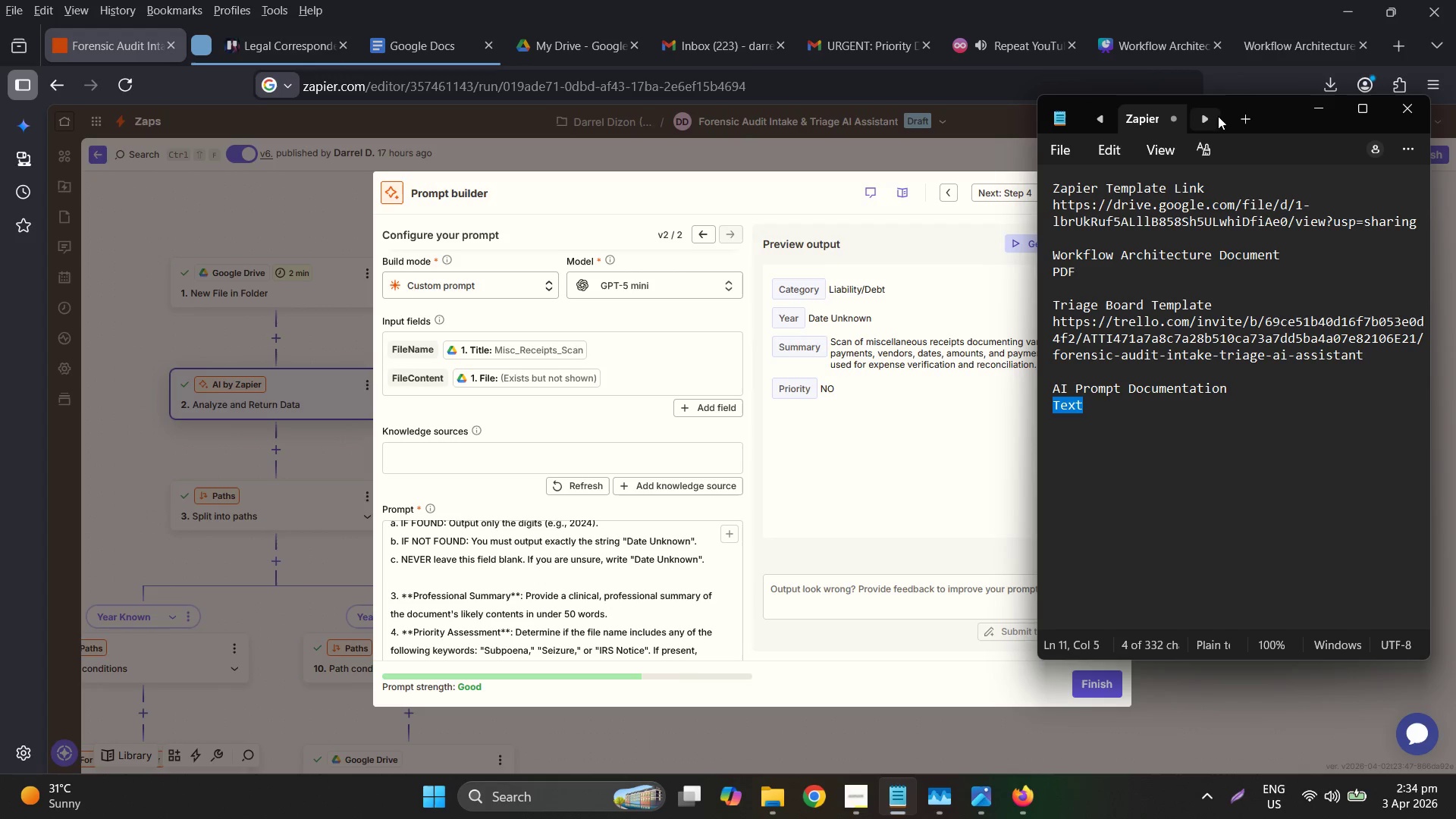 
left_click_drag(start_coordinate=[1036, 124], to_coordinate=[910, 133])
 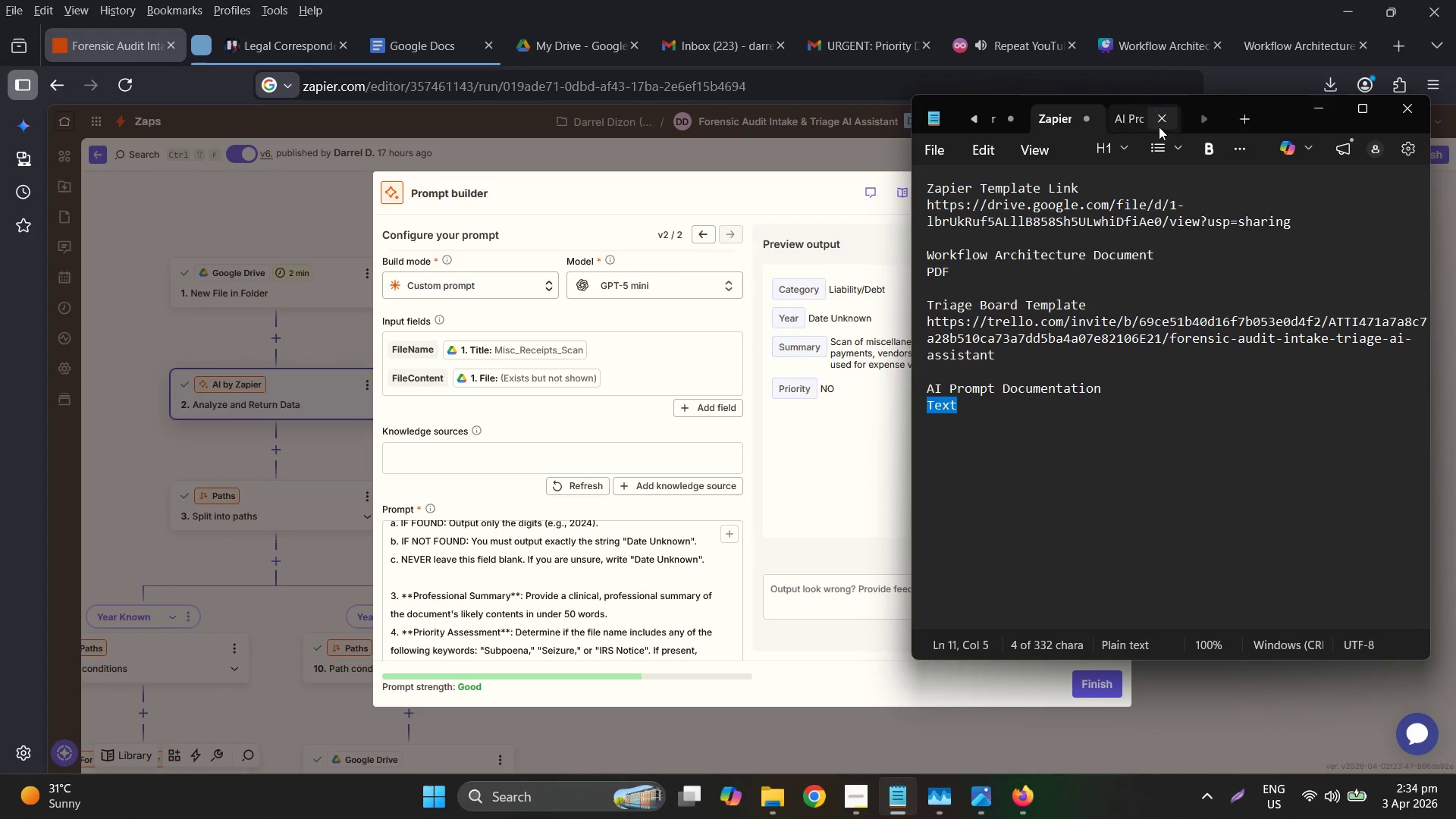 
left_click([1147, 125])
 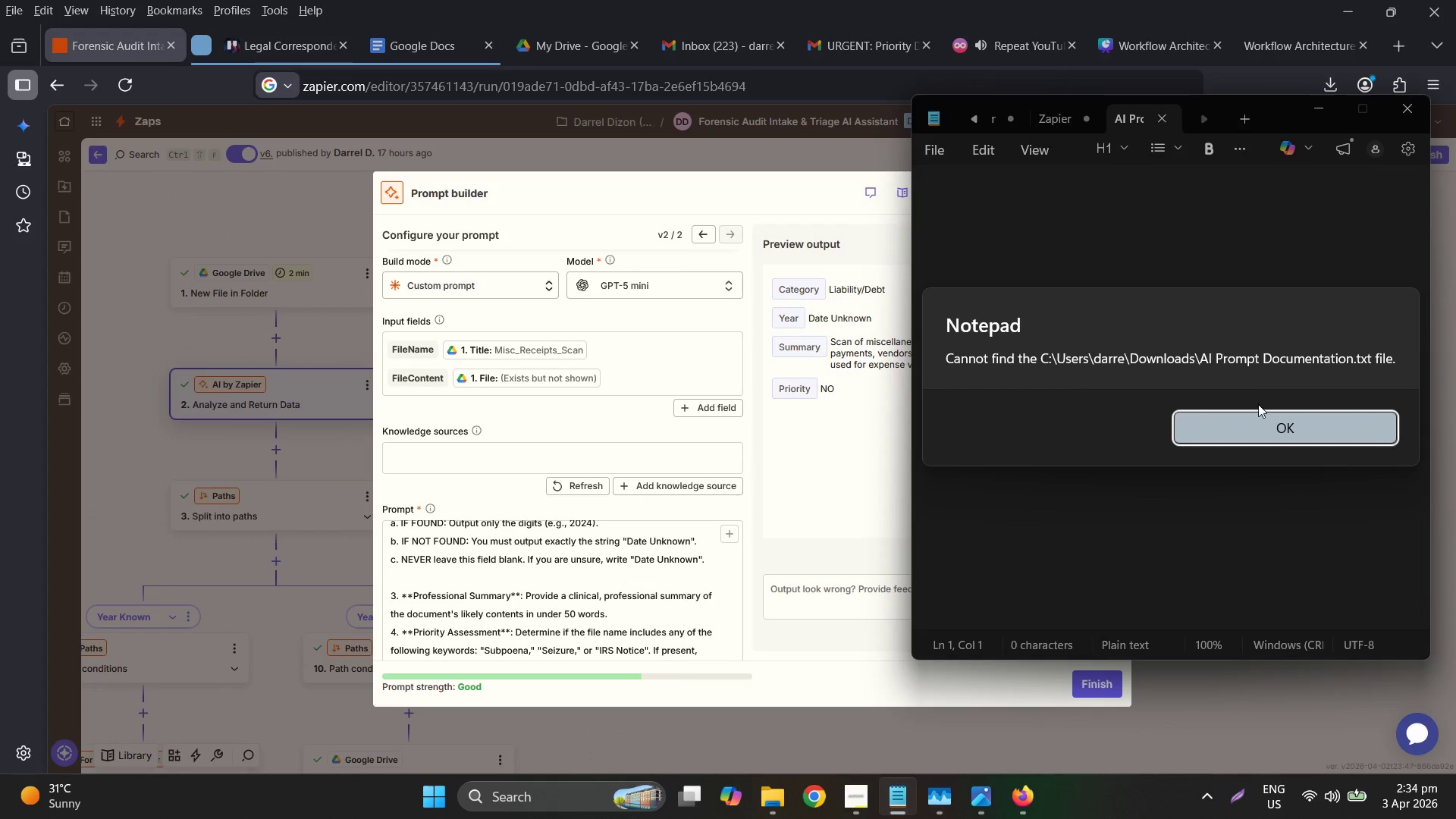 
left_click([1269, 425])
 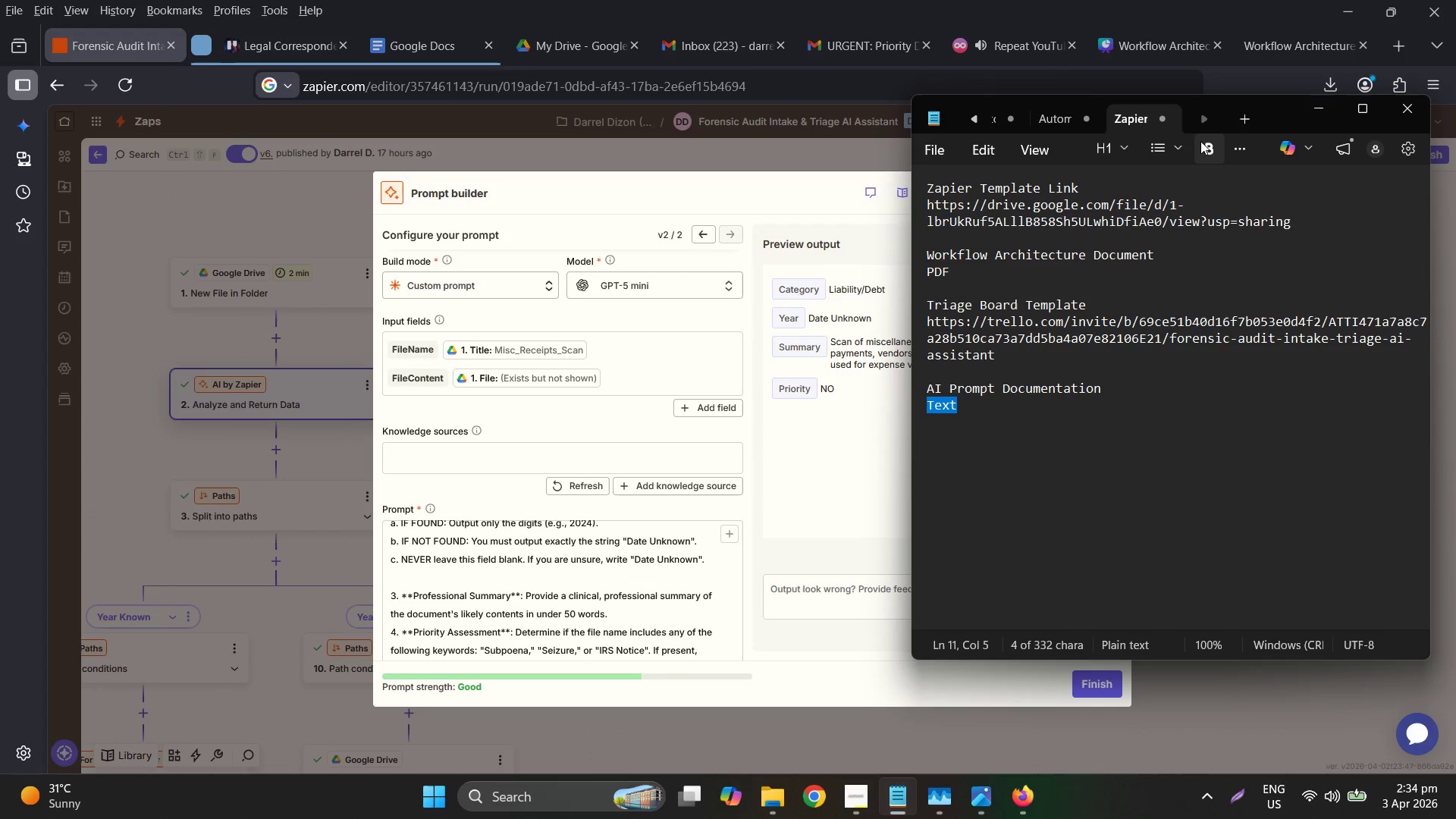 
left_click([1238, 110])
 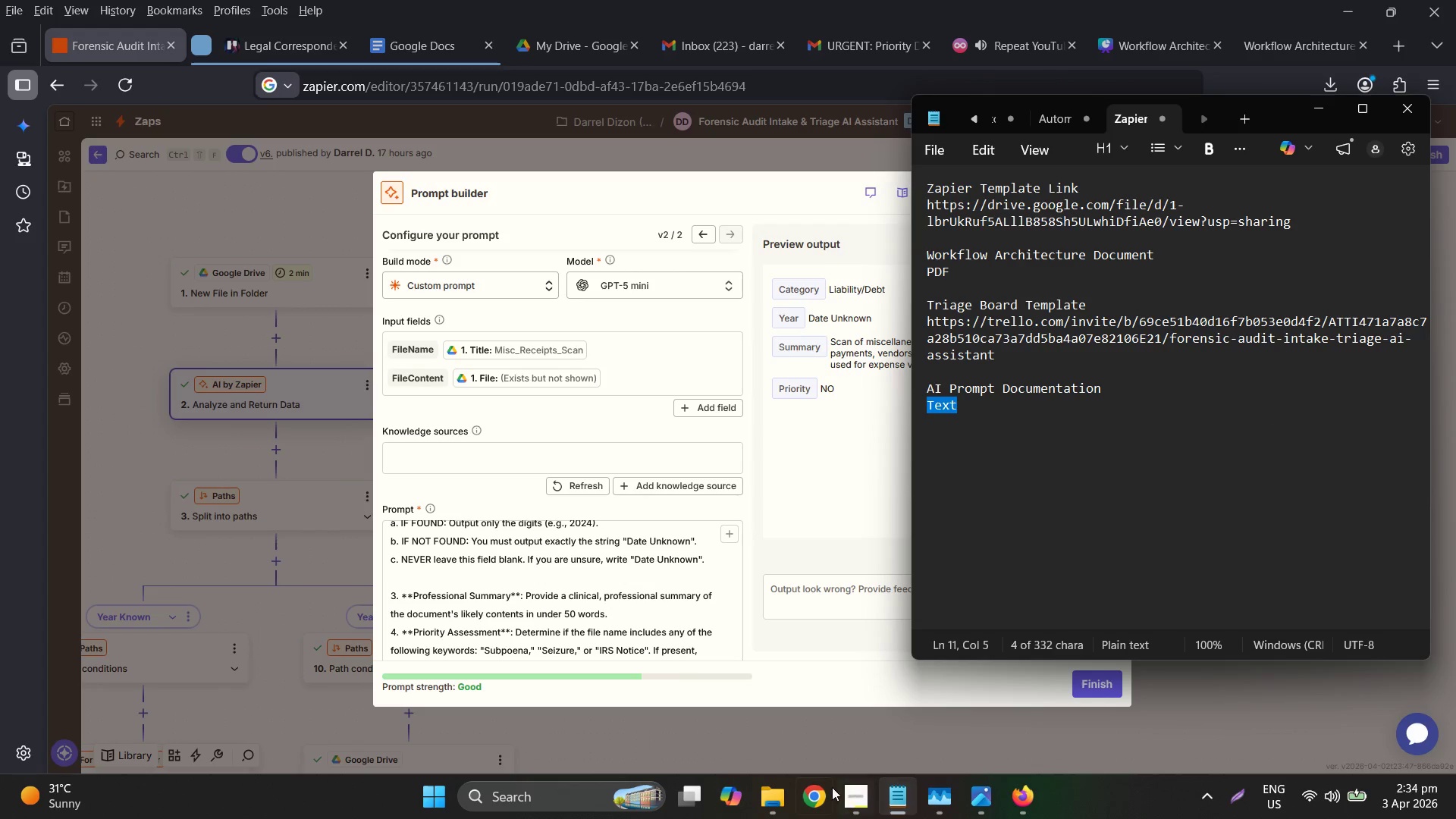 
left_click([928, 153])
 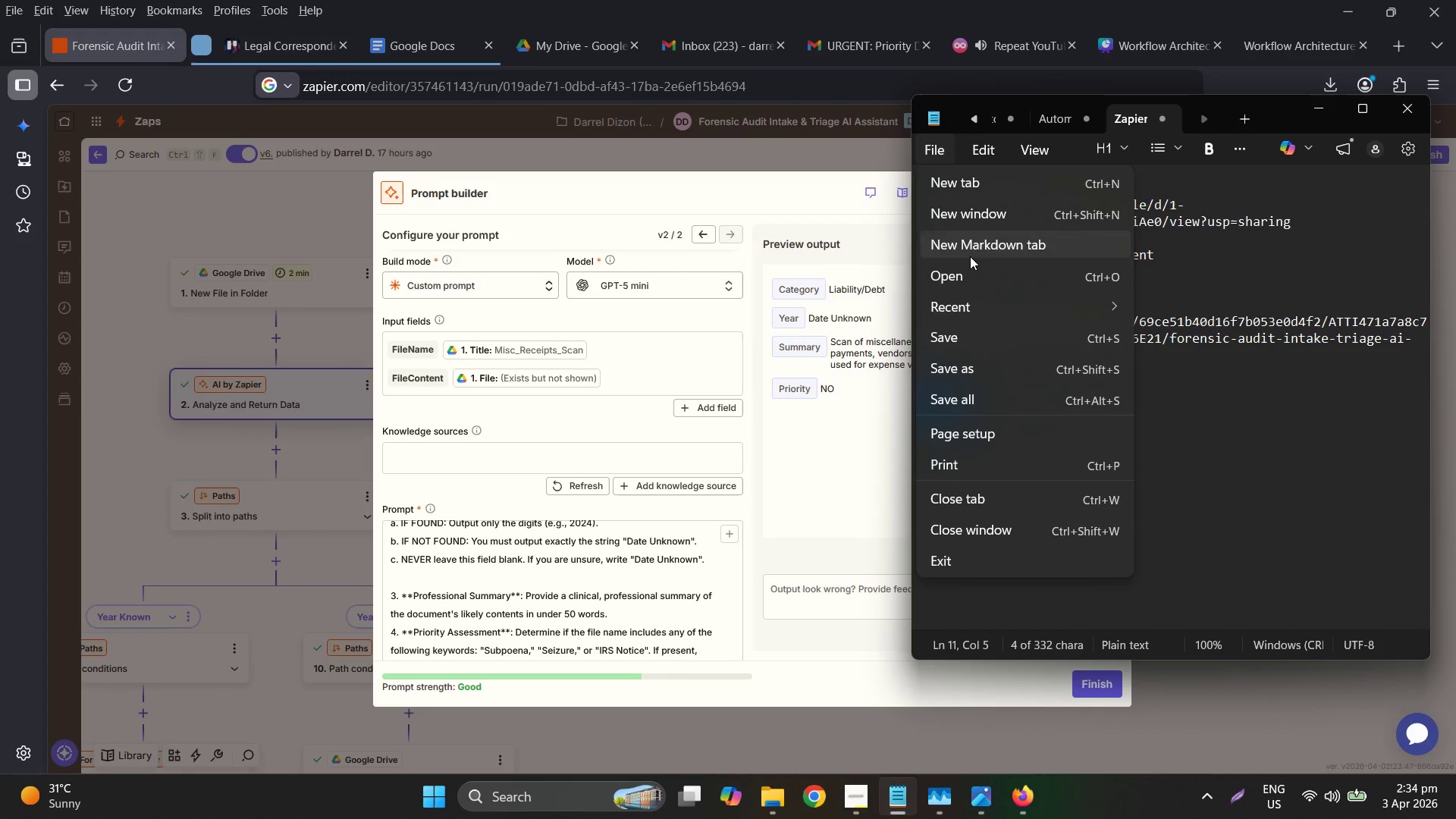 
left_click([972, 275])
 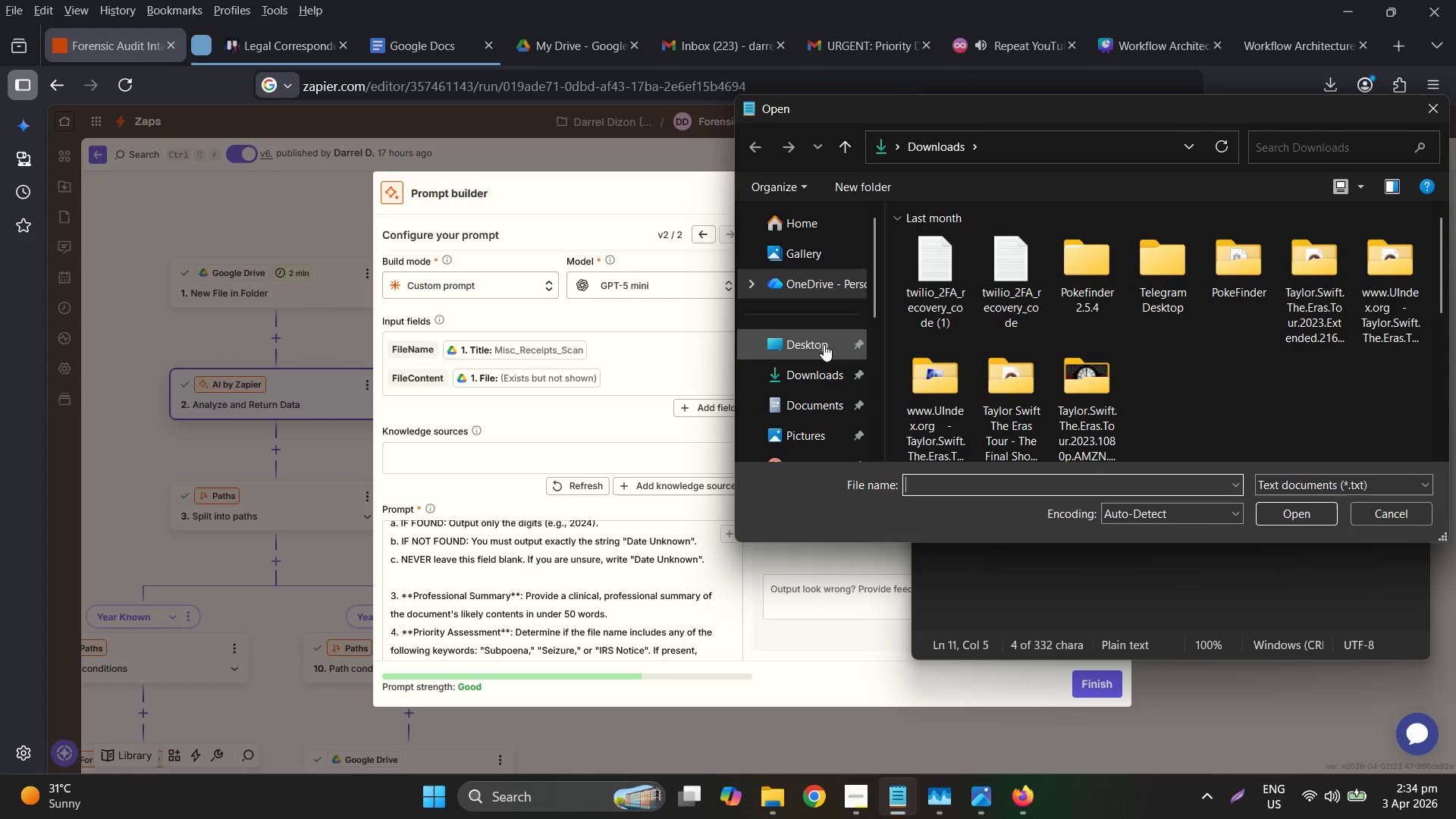 
left_click([819, 344])
 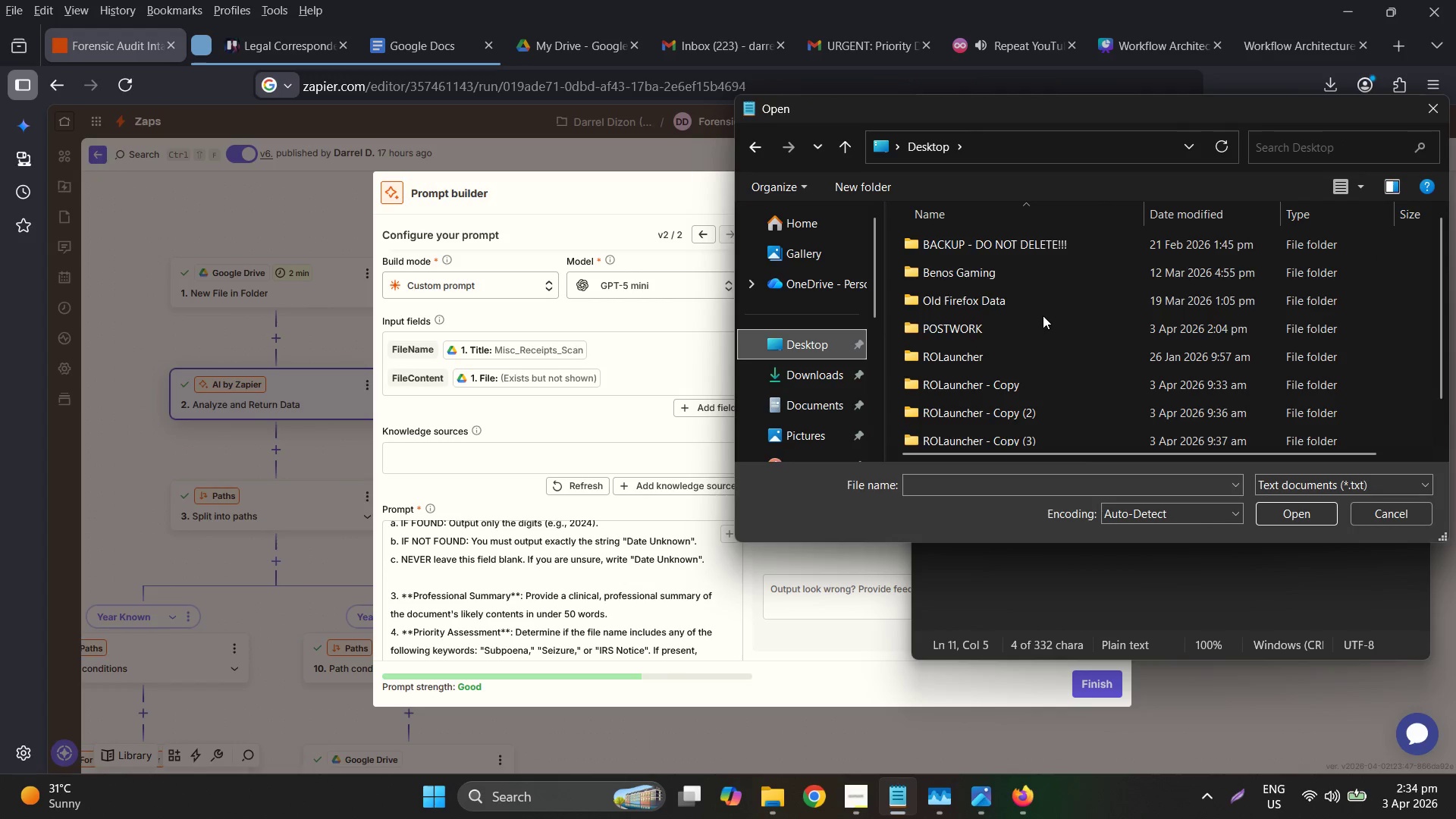 
scroll: coordinate [1051, 331], scroll_direction: down, amount: 1.0
 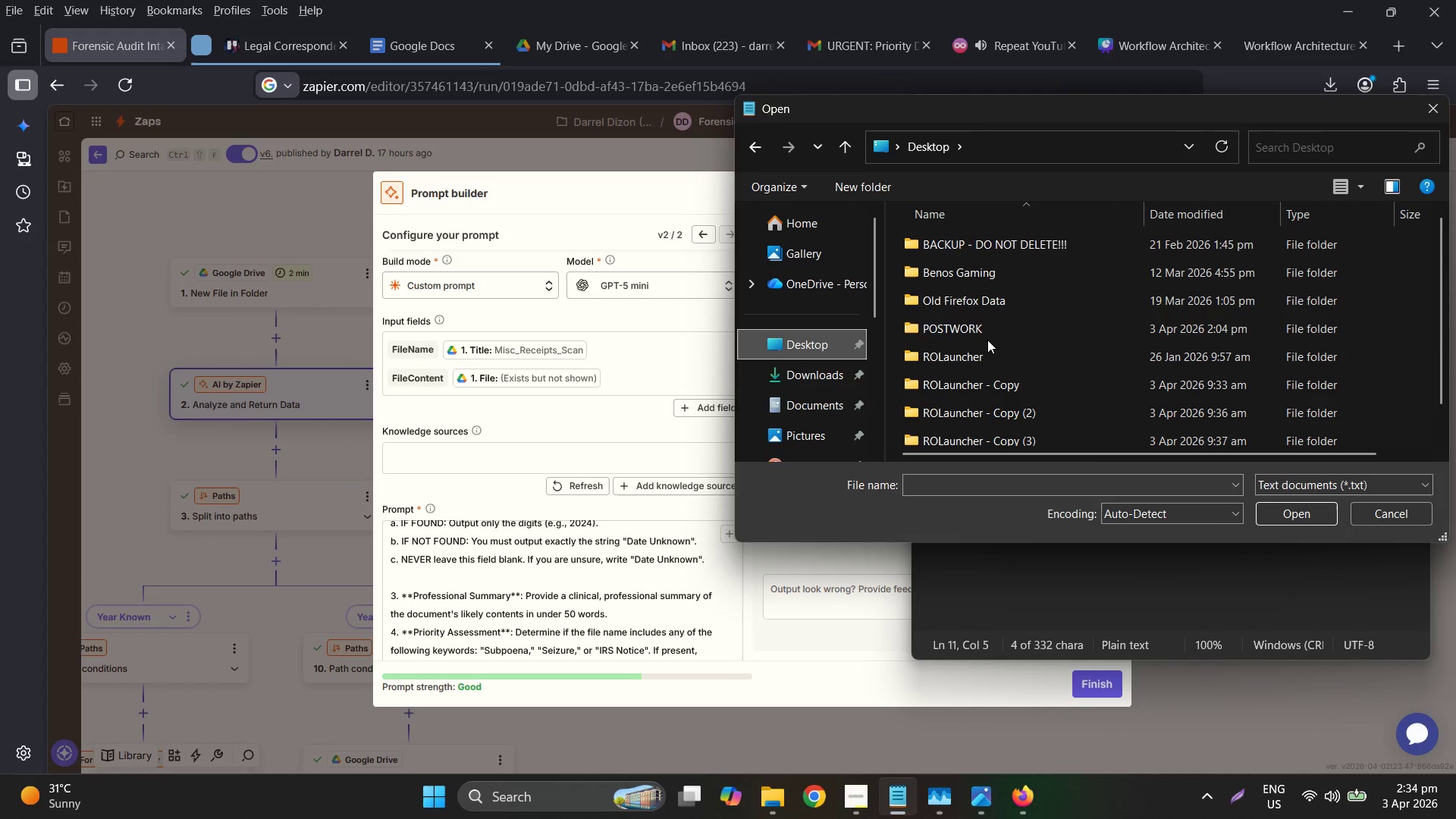 
double_click([979, 333])
 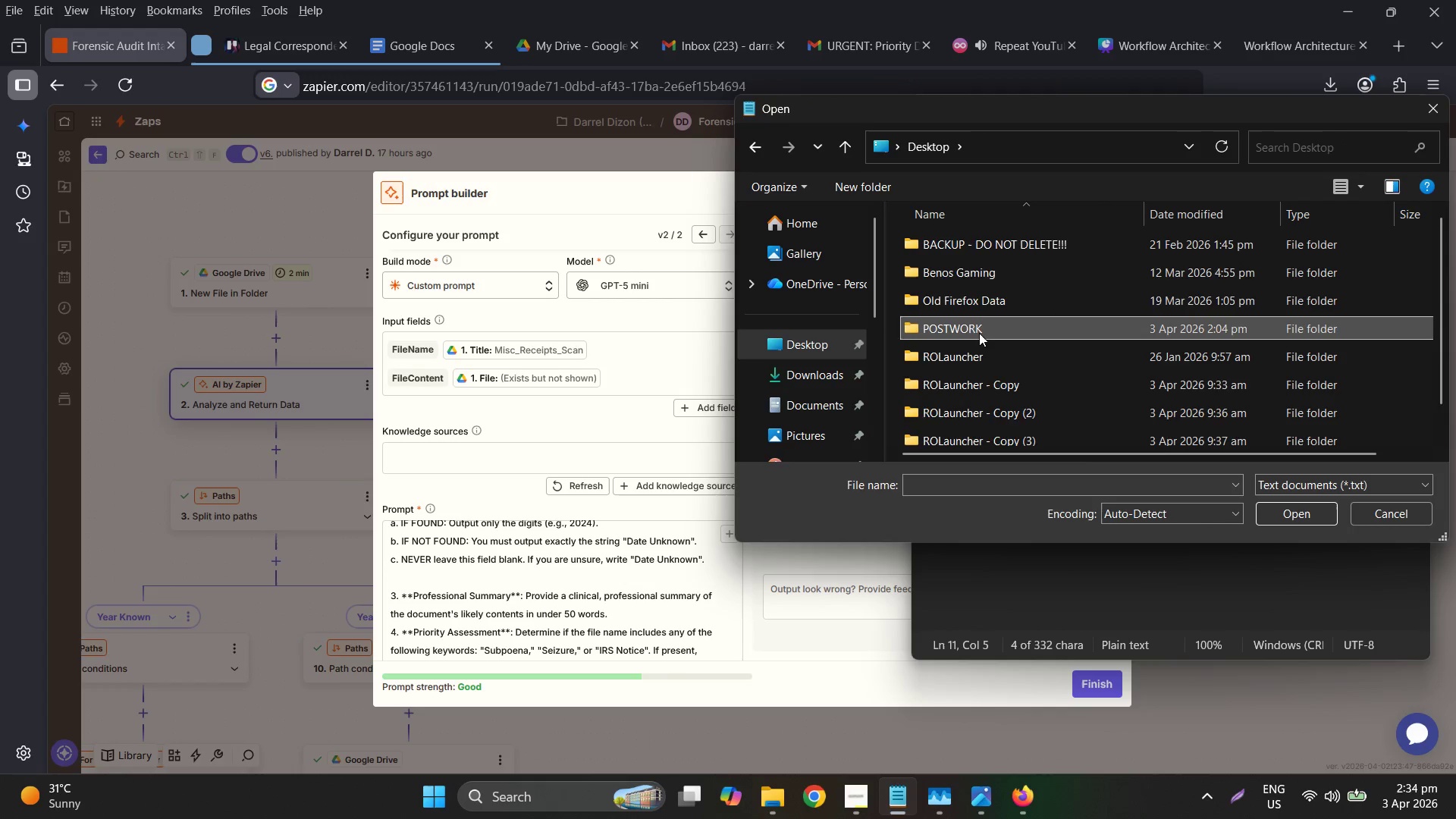 
triple_click([979, 333])
 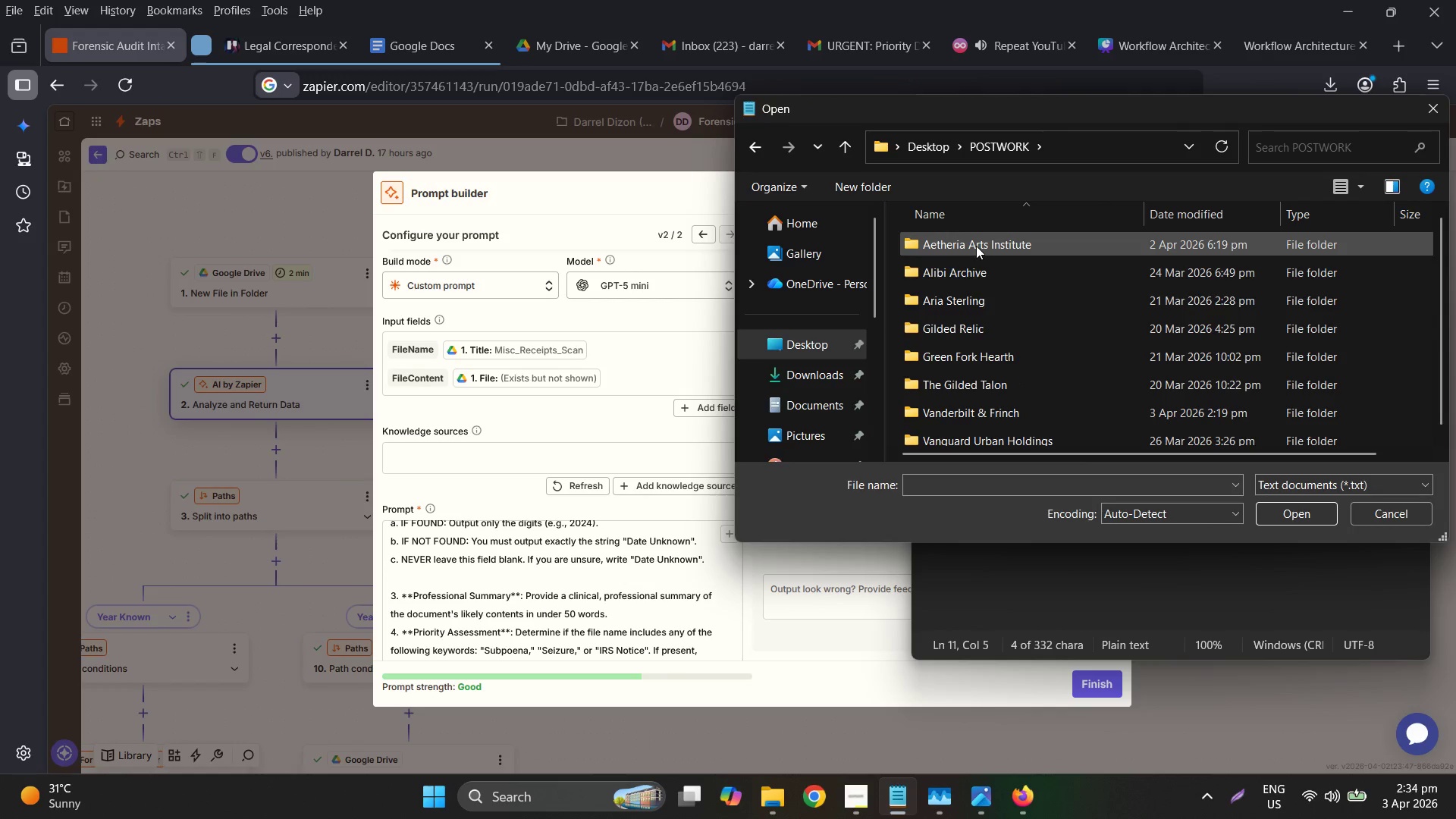 
scroll: coordinate [1007, 322], scroll_direction: down, amount: 1.0
 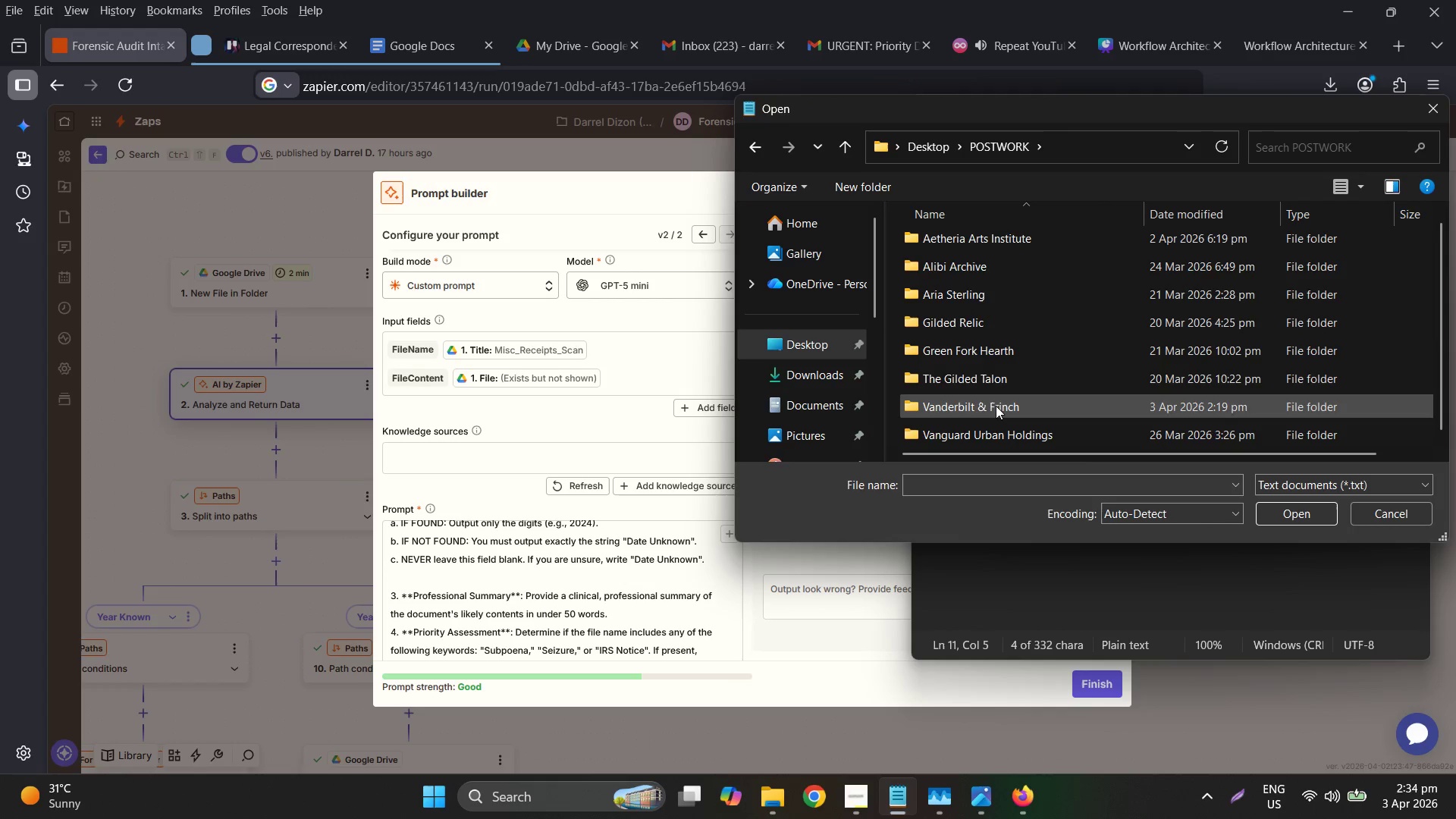 
double_click([996, 405])
 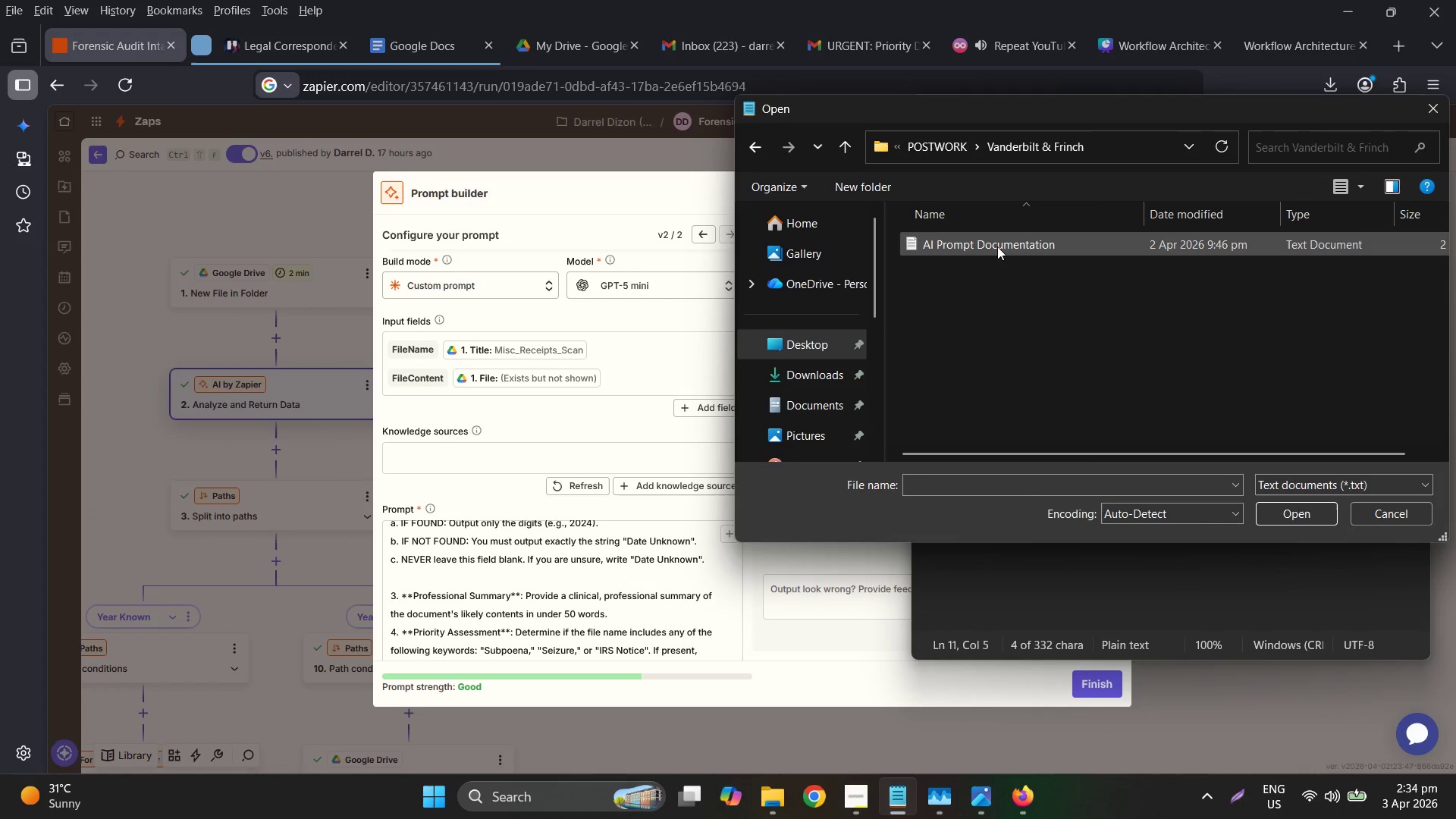 
double_click([997, 246])
 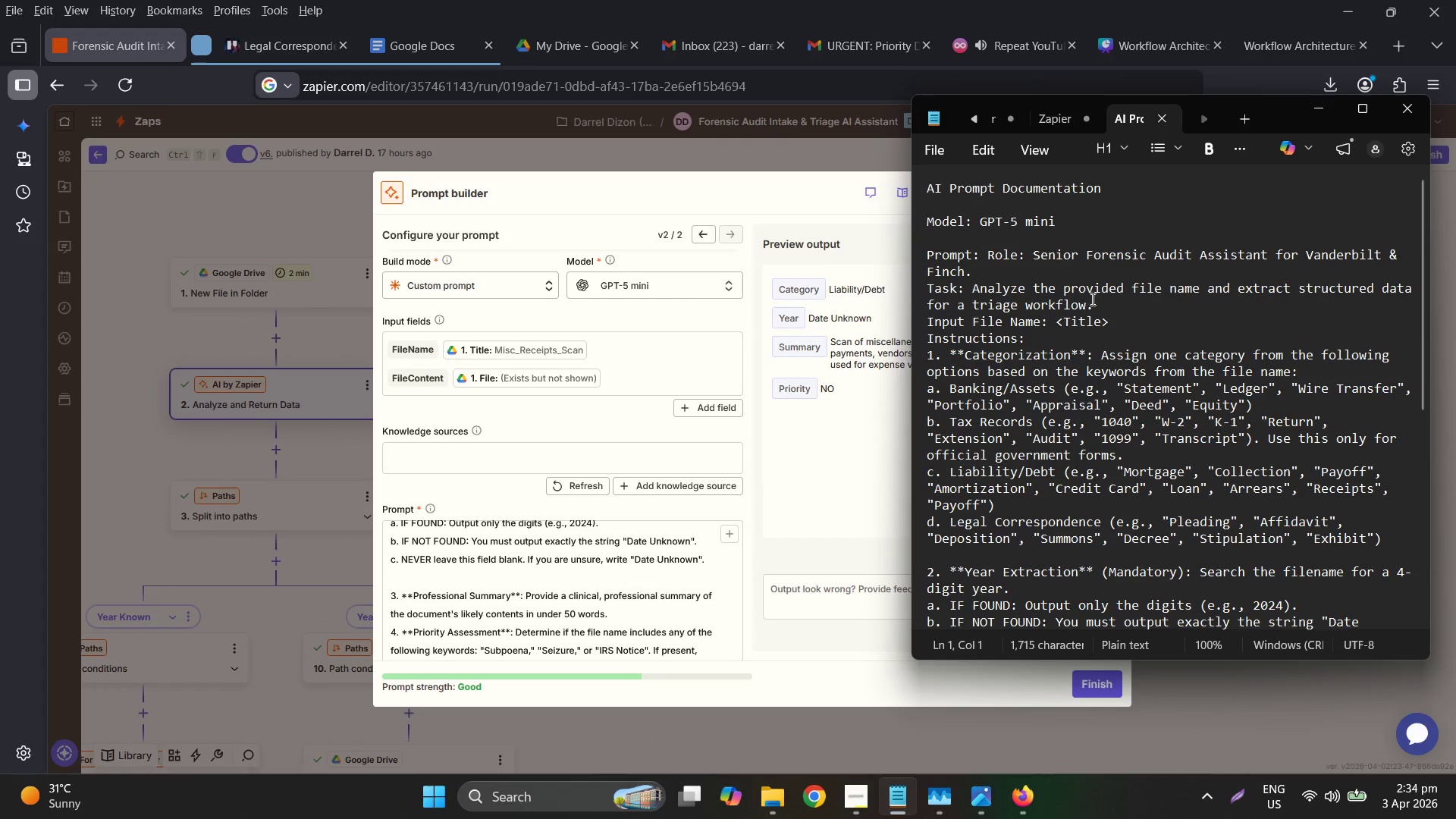 
left_click([1091, 298])
 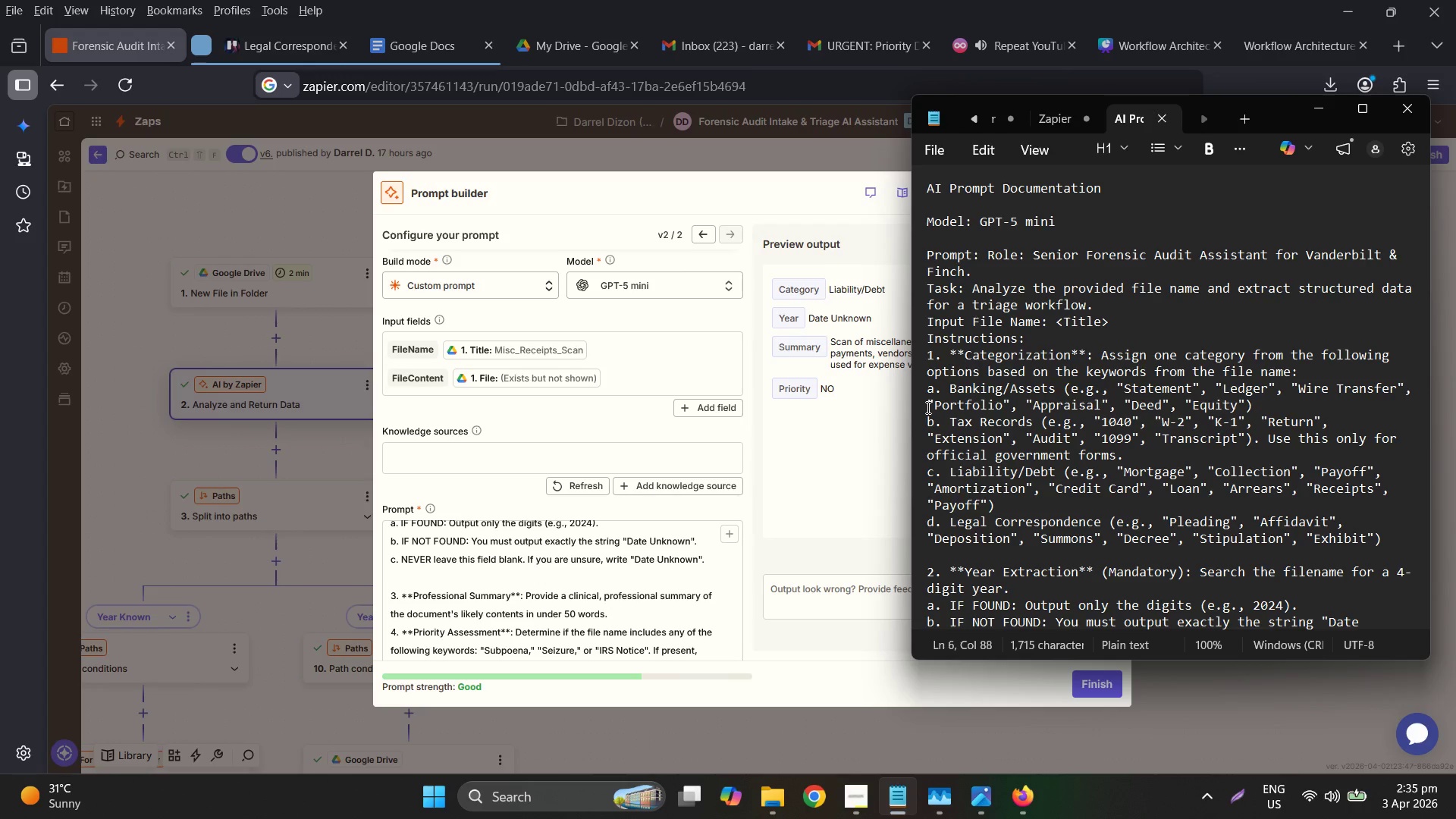 
wait(30.56)
 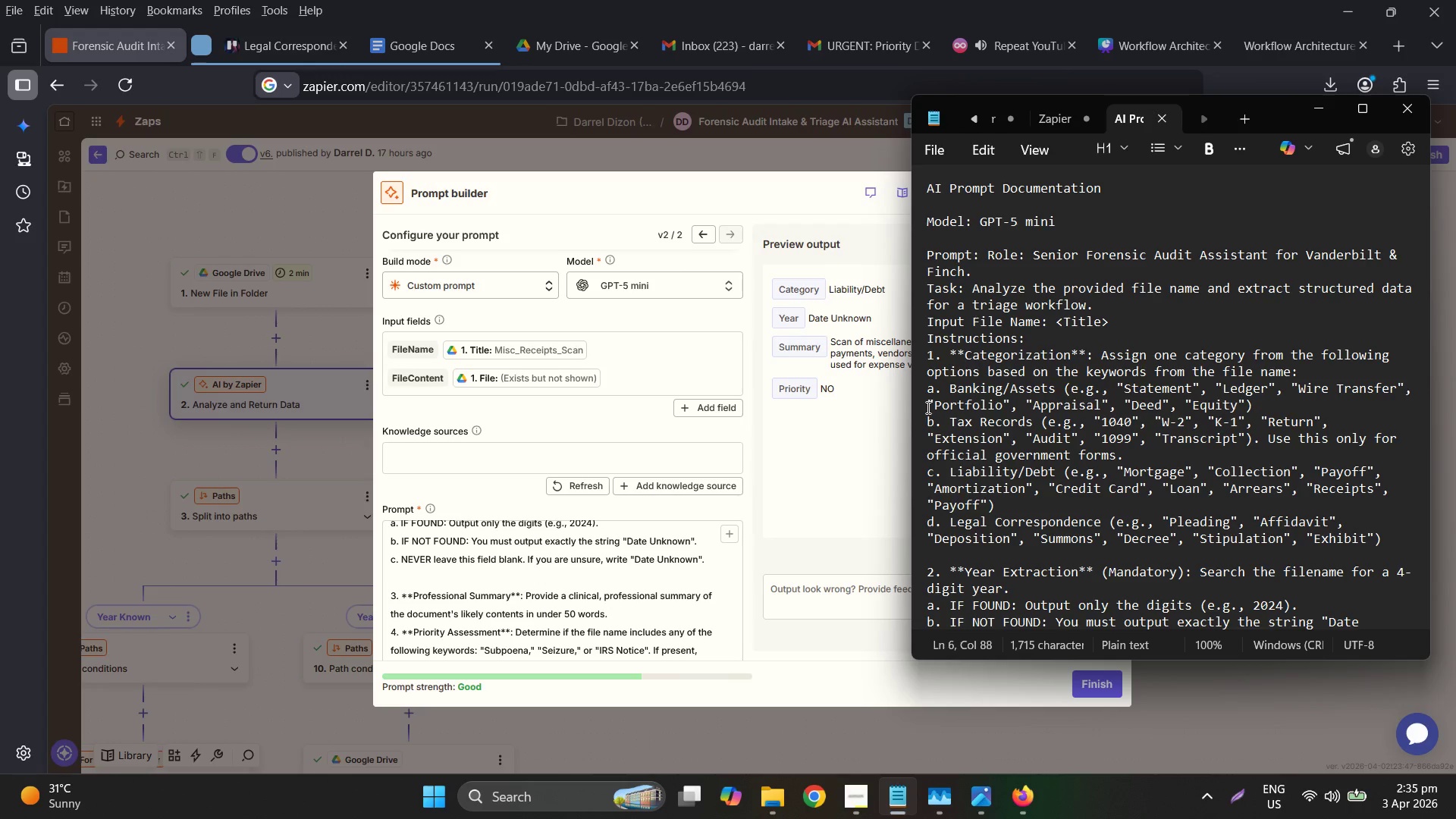 
left_click([557, 570])
 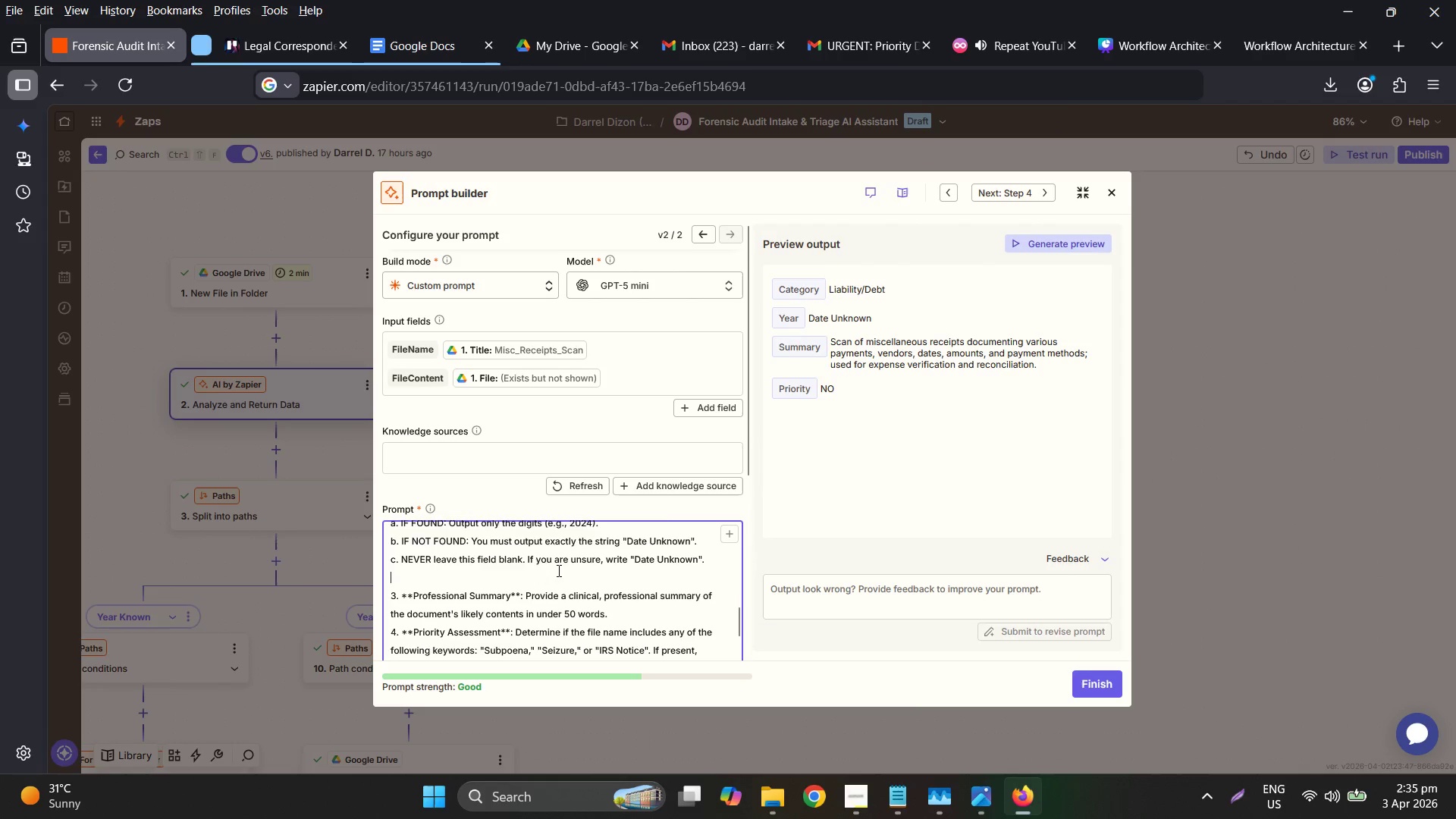 
scroll: coordinate [557, 570], scroll_direction: up, amount: 1.0
 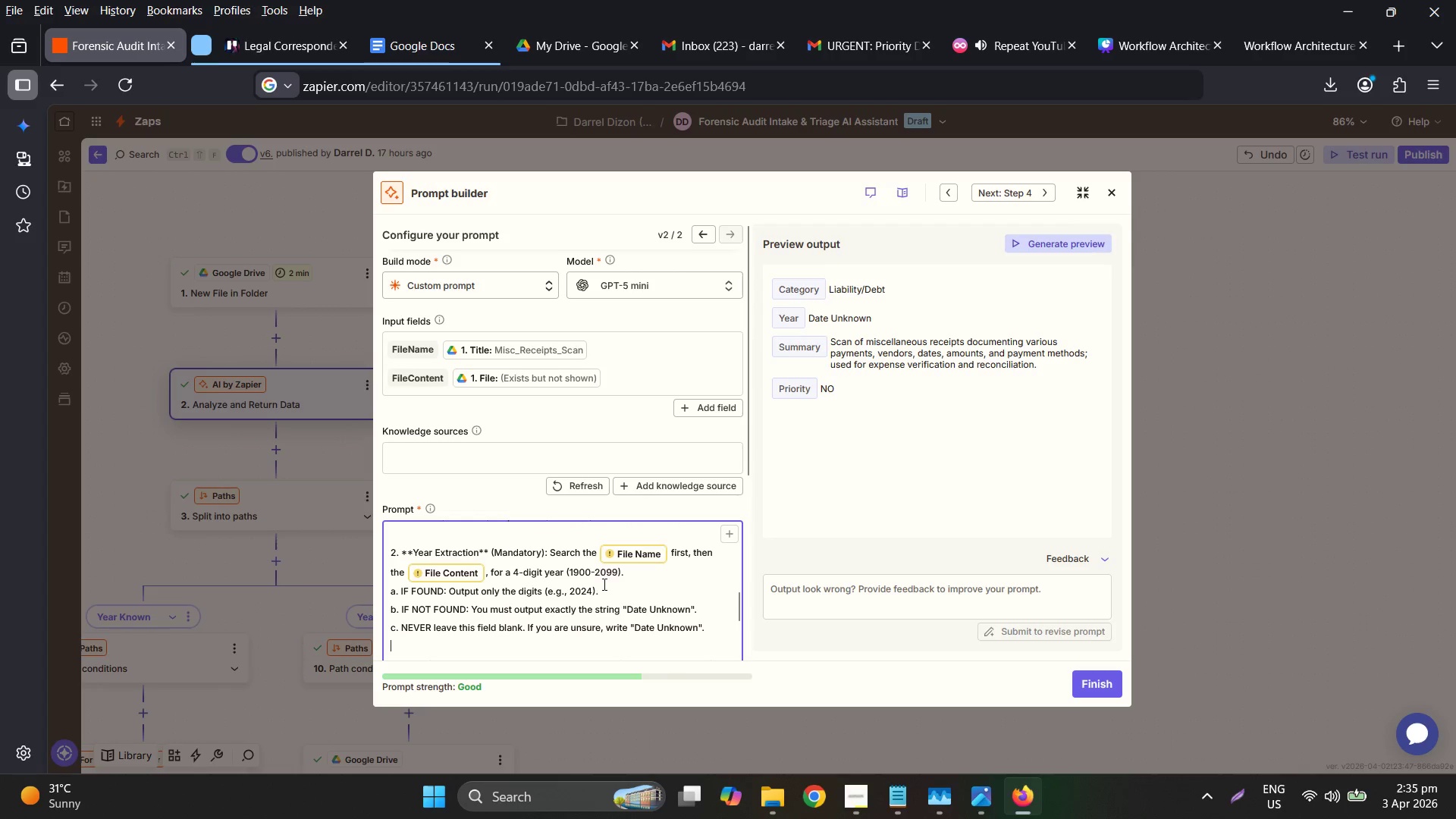 
wait(10.31)
 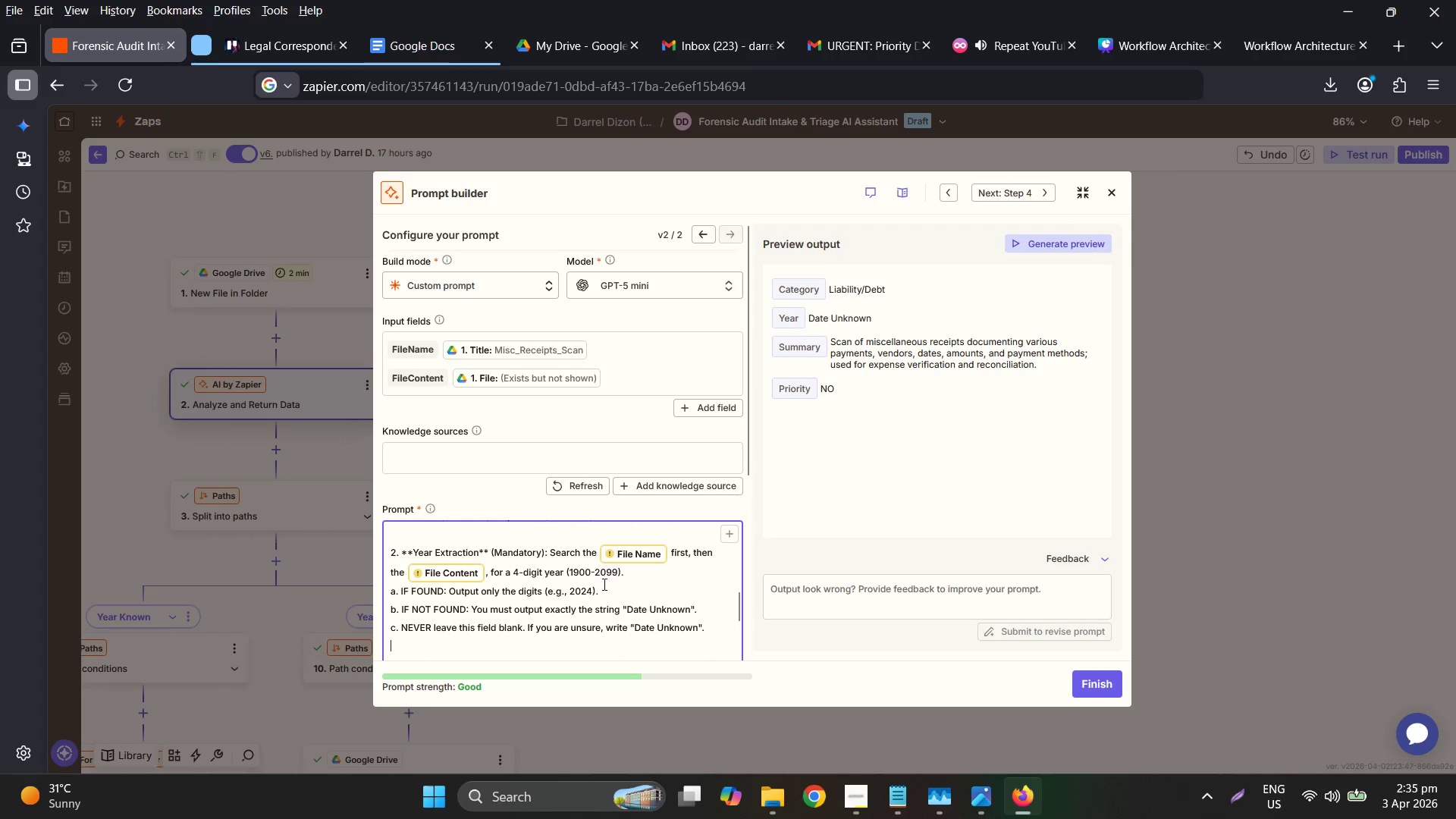 
left_click([620, 591])
 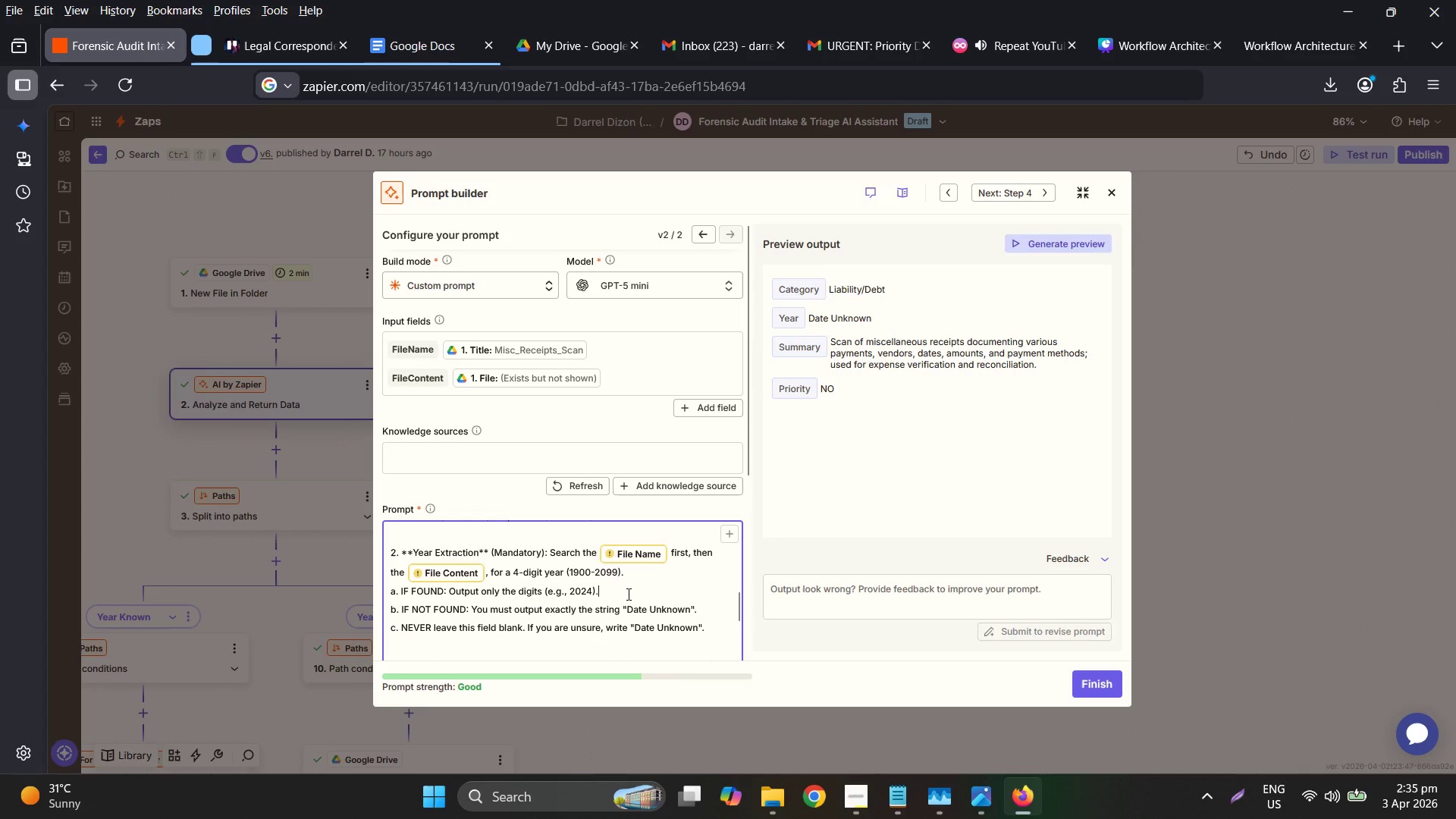 
key(Backspace)
 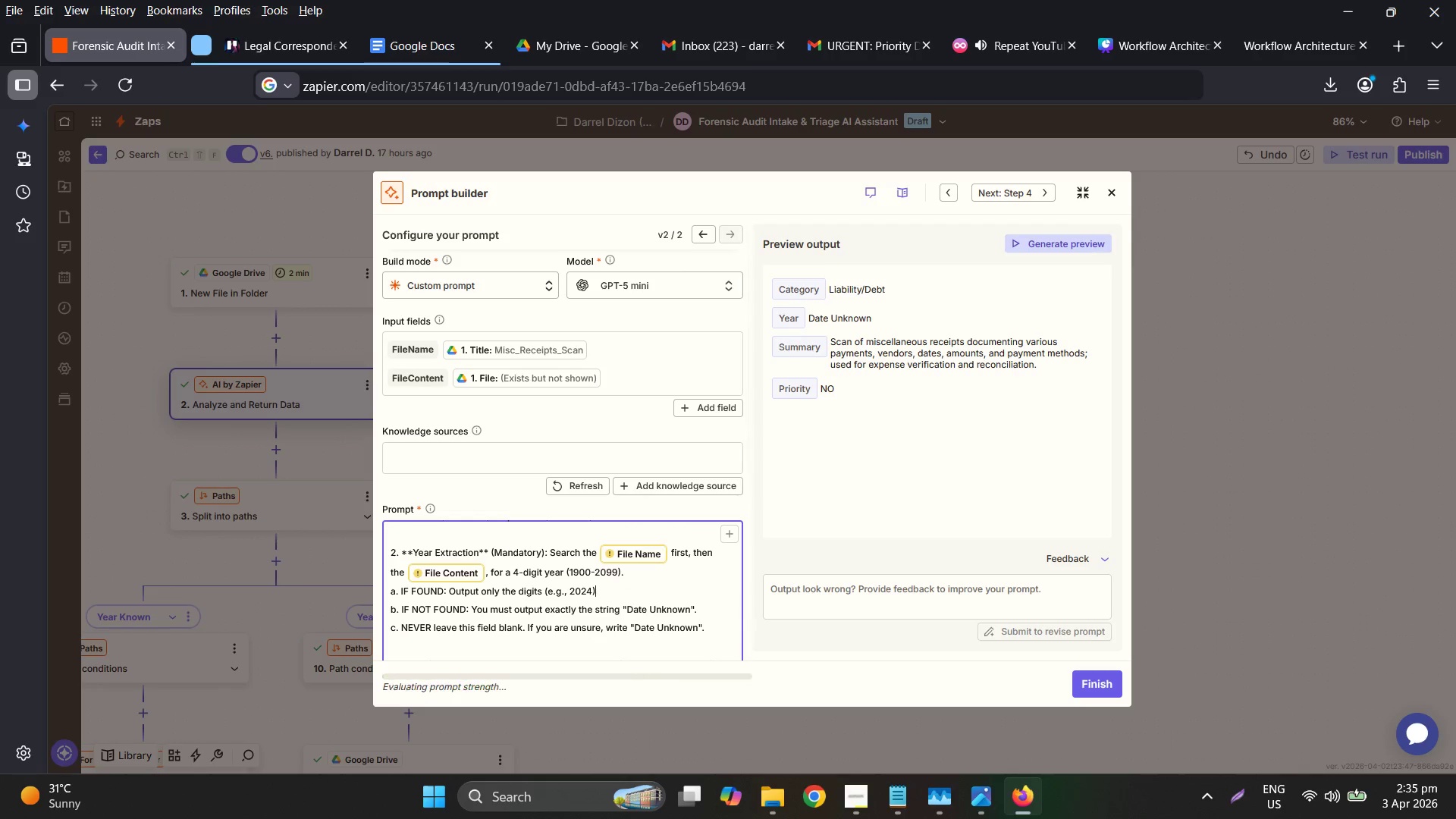 
key(Period)
 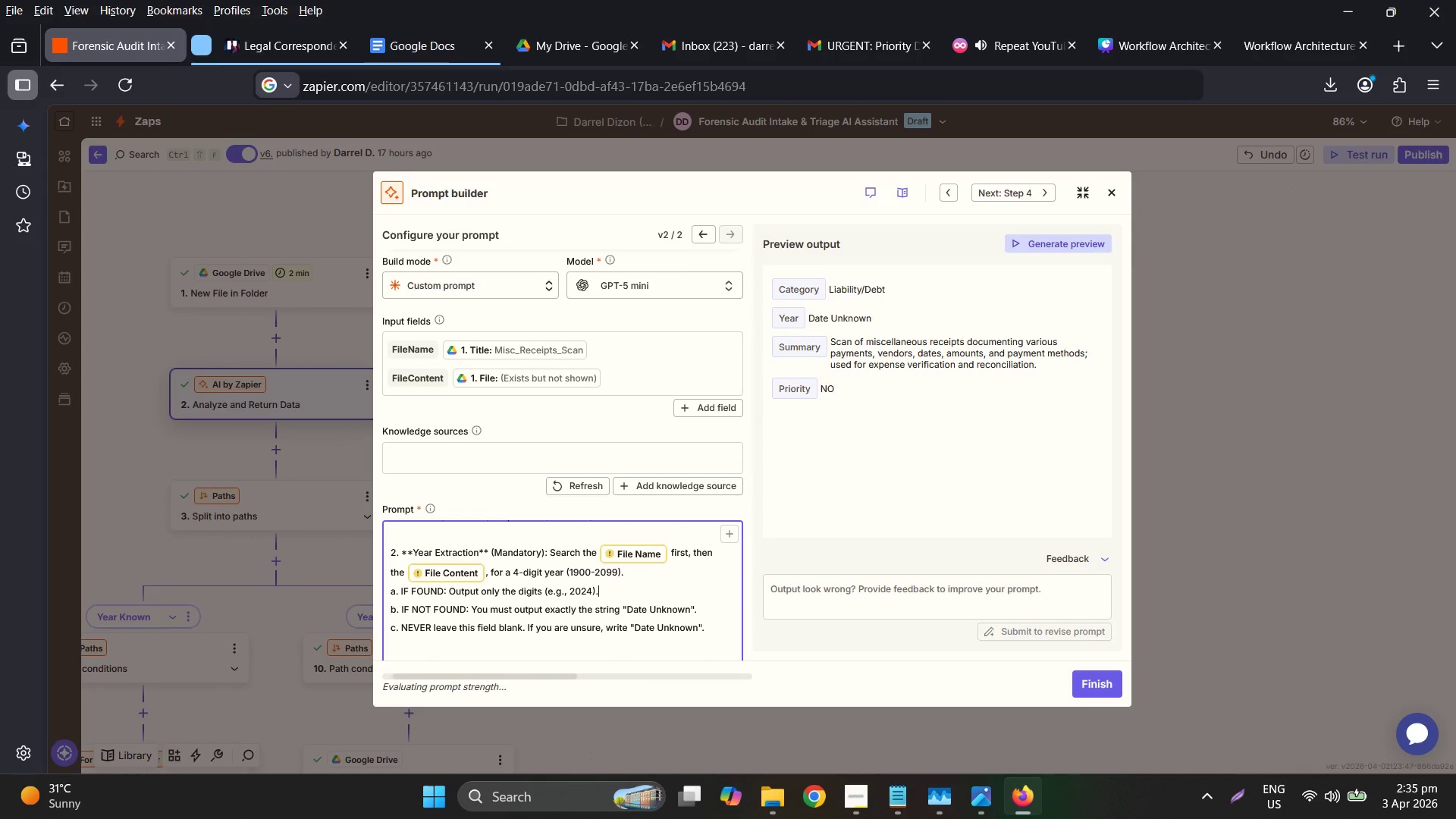 
key(Enter)
 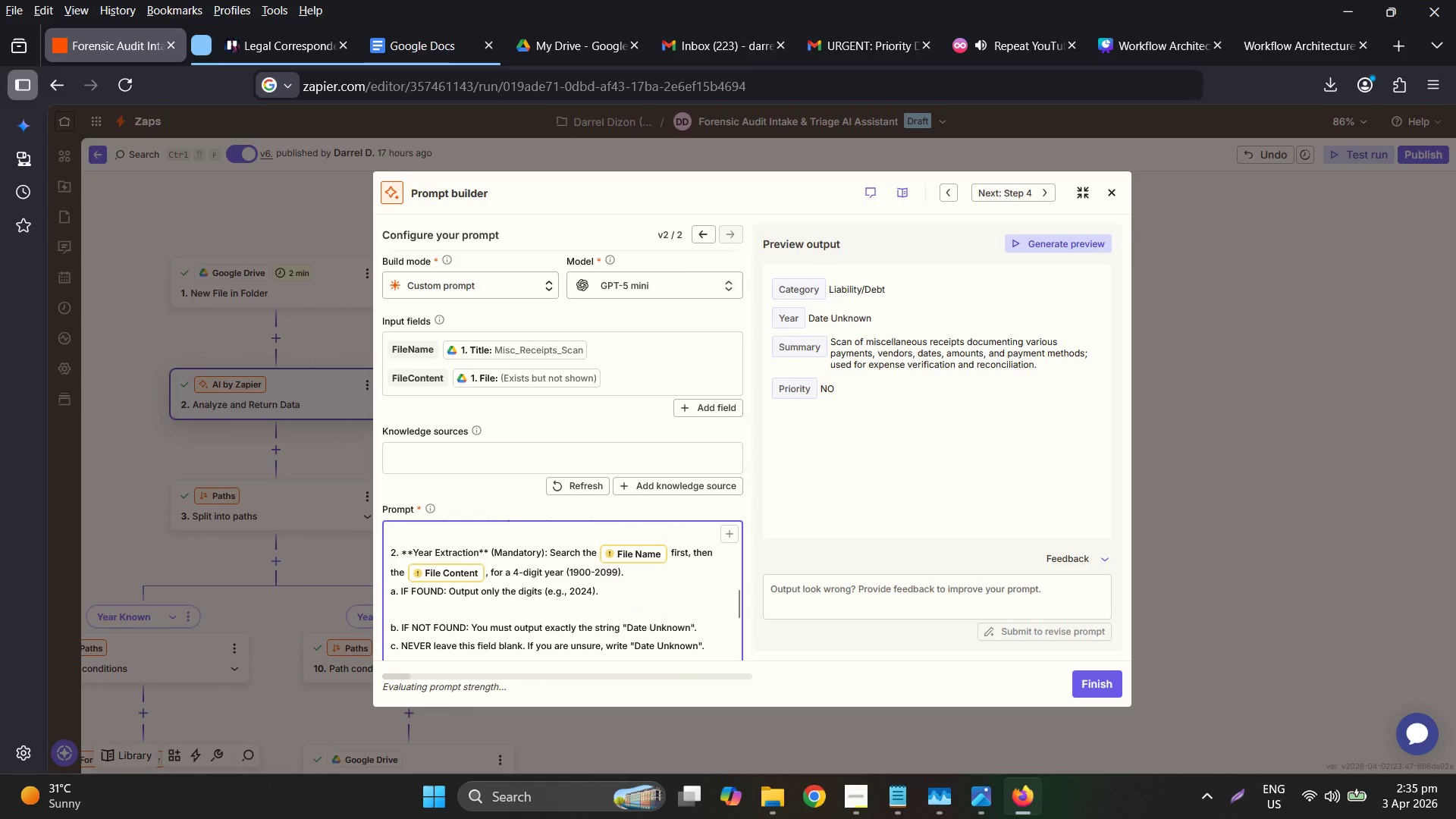 
type(b. CONFICT RU)
key(Backspace)
key(Backspace)
key(Backspace)
type(onfict Rule: If the )
 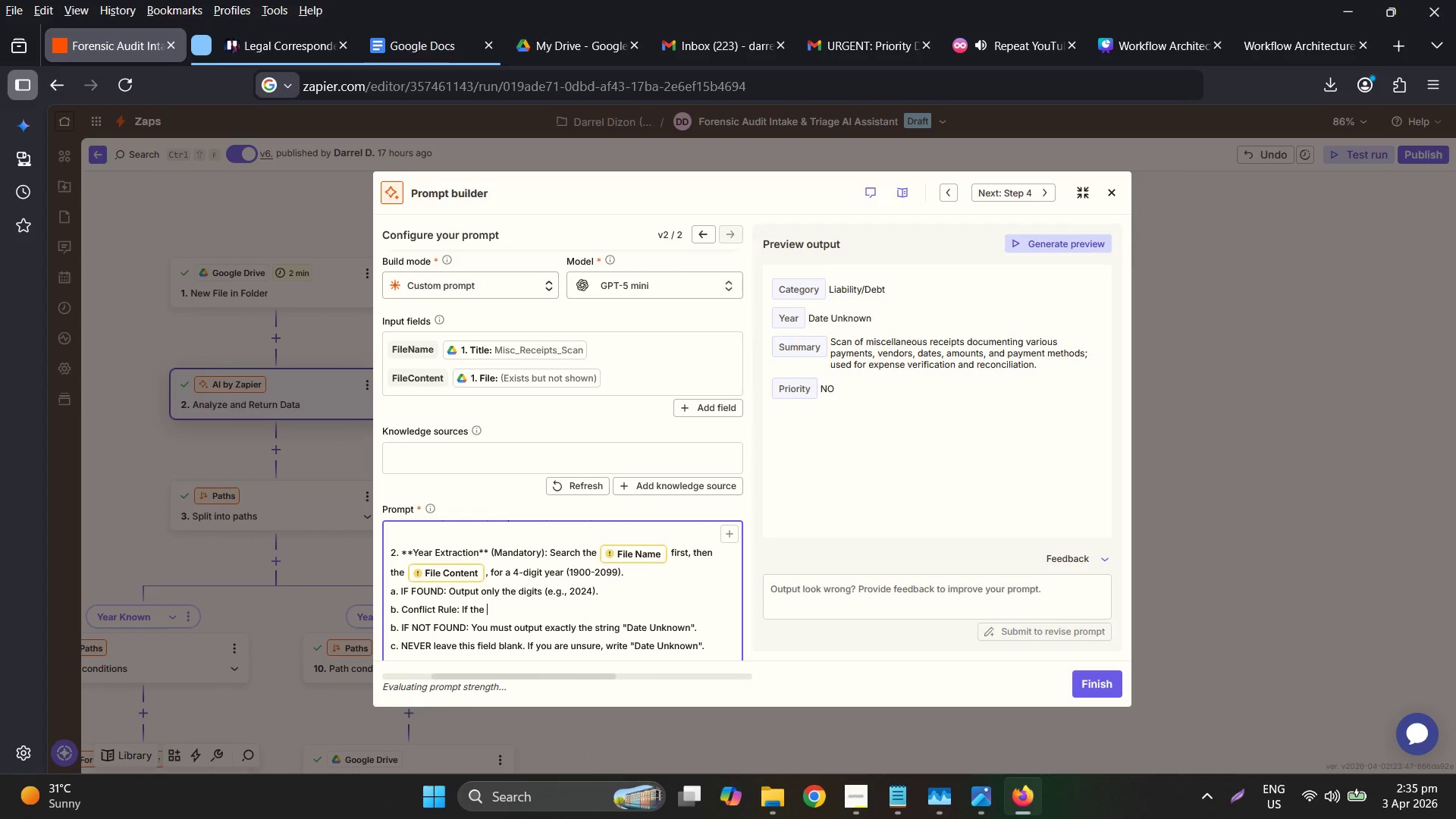 
type({{FileName}} and {{FileConent)
key(Backspace)
key(Backspace)
key(Backspace)
type(tent}}have different na)
 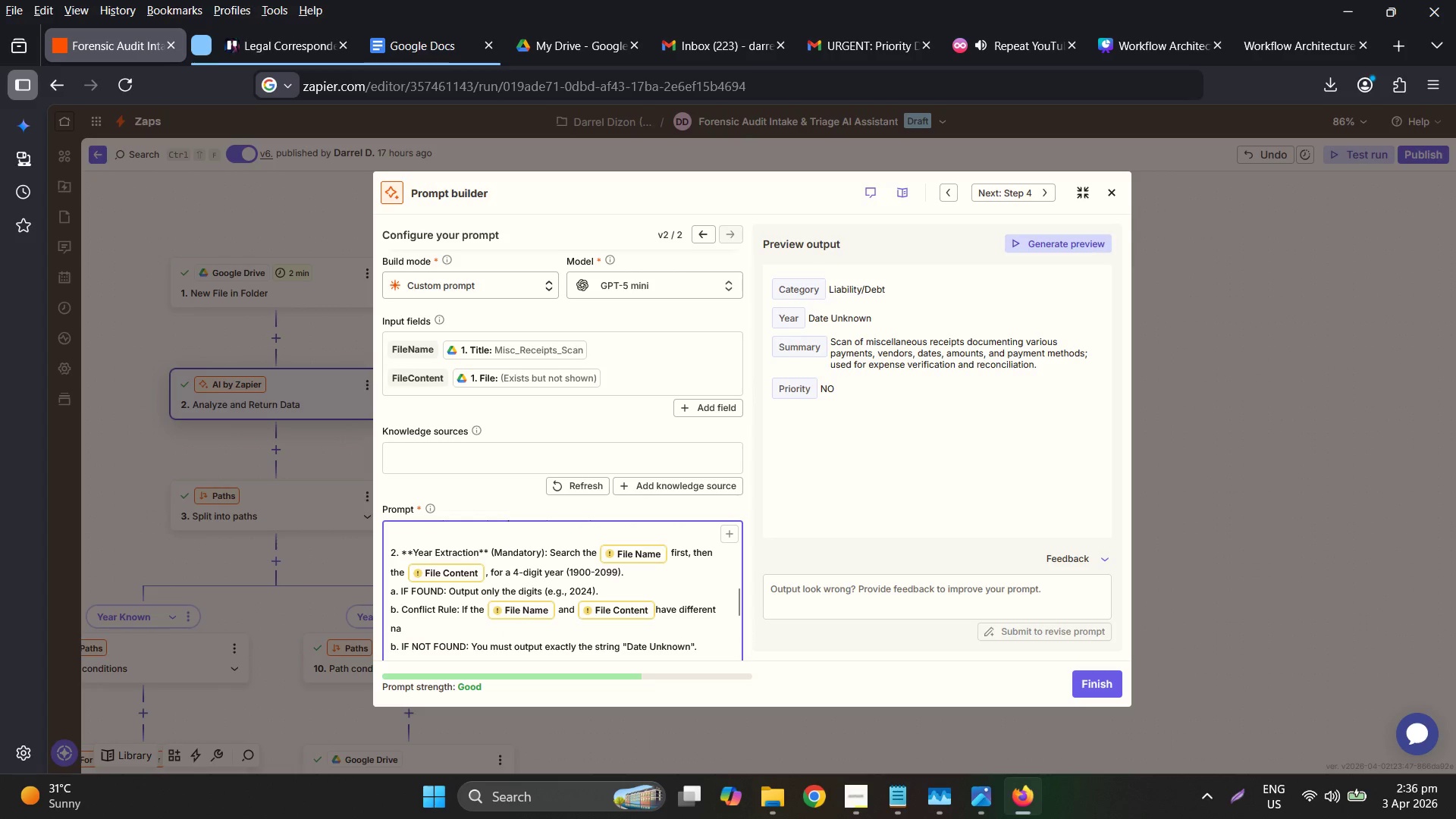 
double_click([656, 605])
 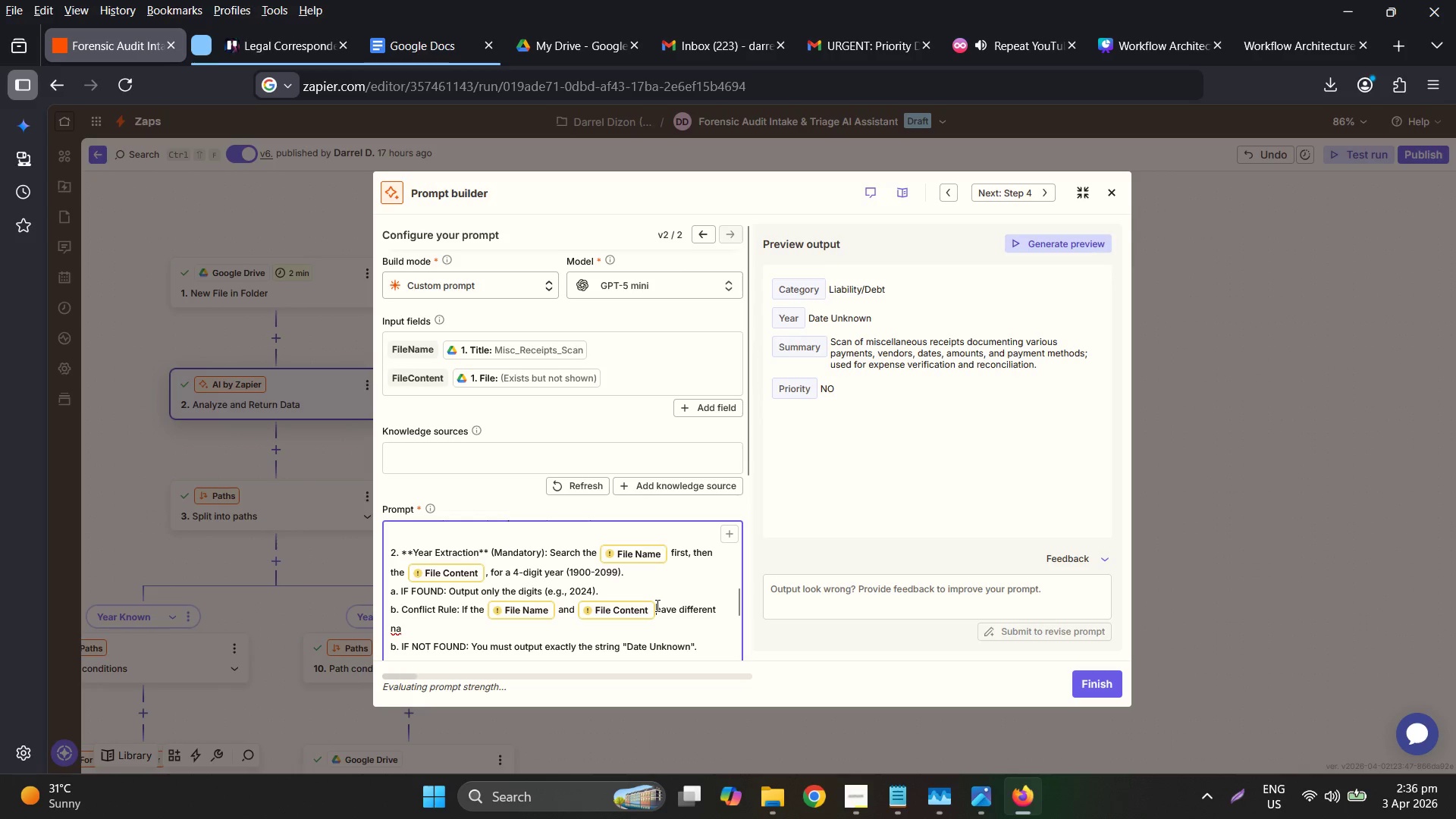 
key(Space)
 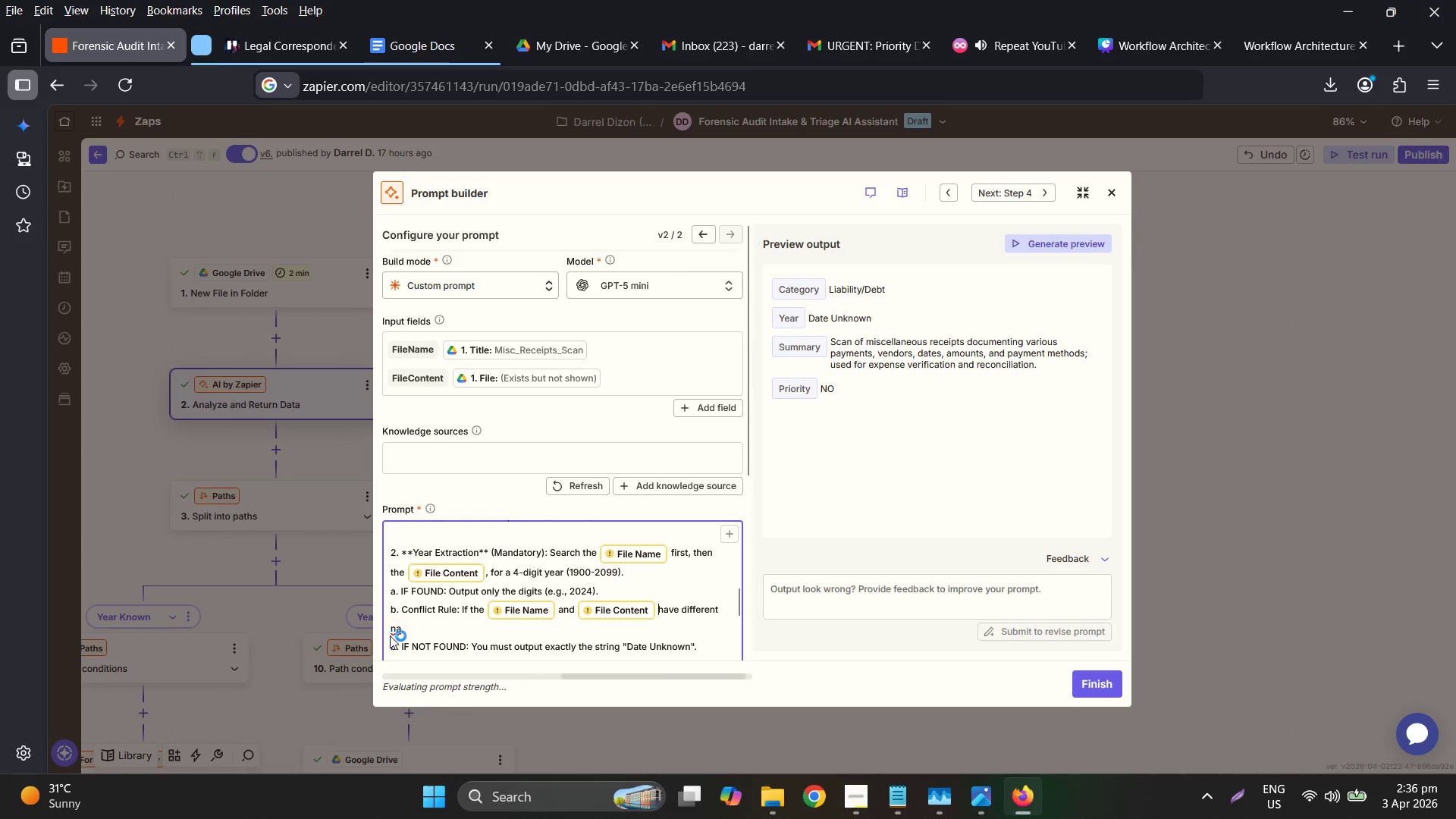 
left_click([405, 635])
 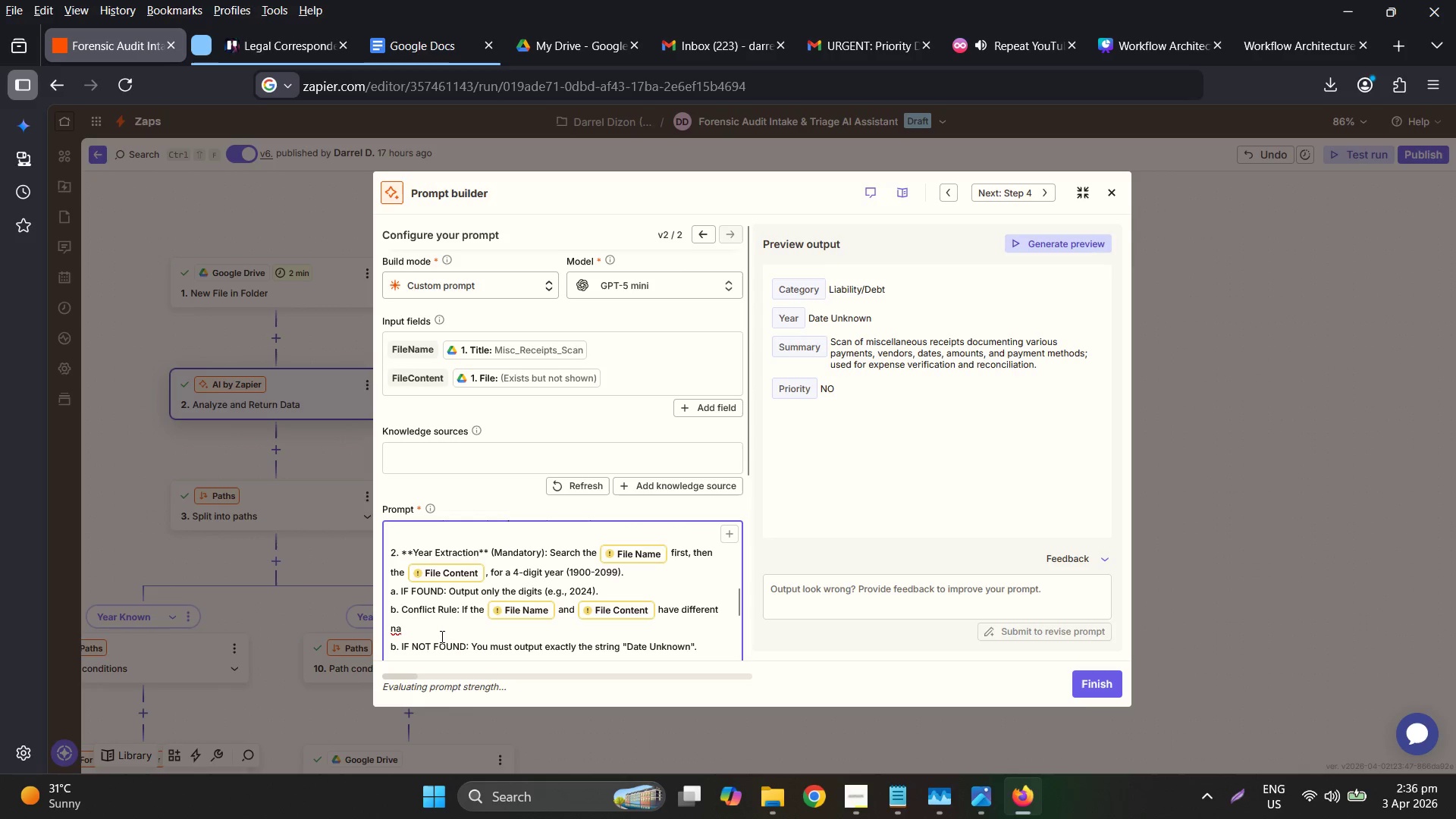 
key(Backspace)
key(Backspace)
type(yers, always use the year found inside the {{FileCone)
key(Backspace)
type(tent}}, as it is the primary evidence/)
key(Backspace)
 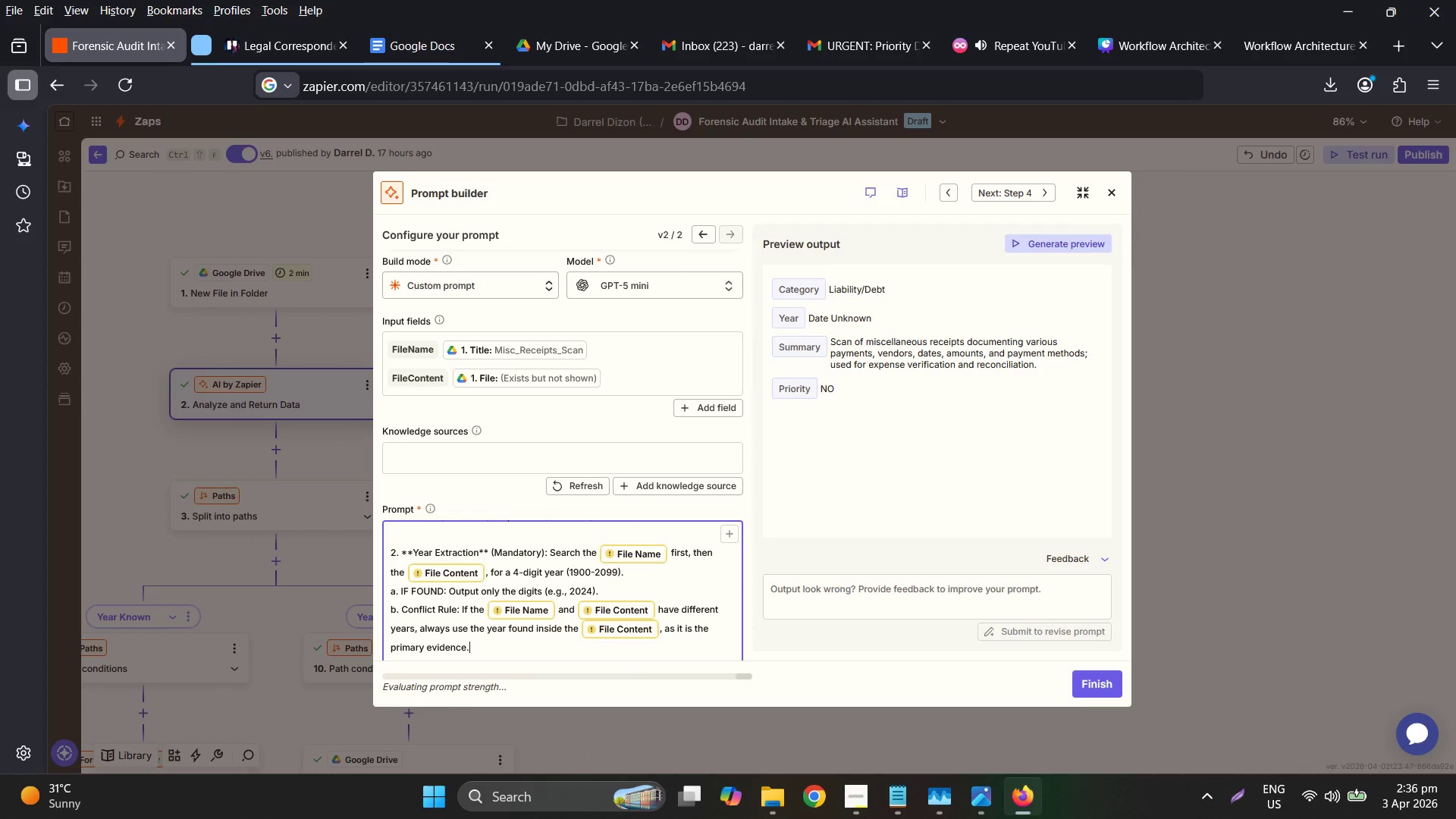 
key(ArrowDown)
 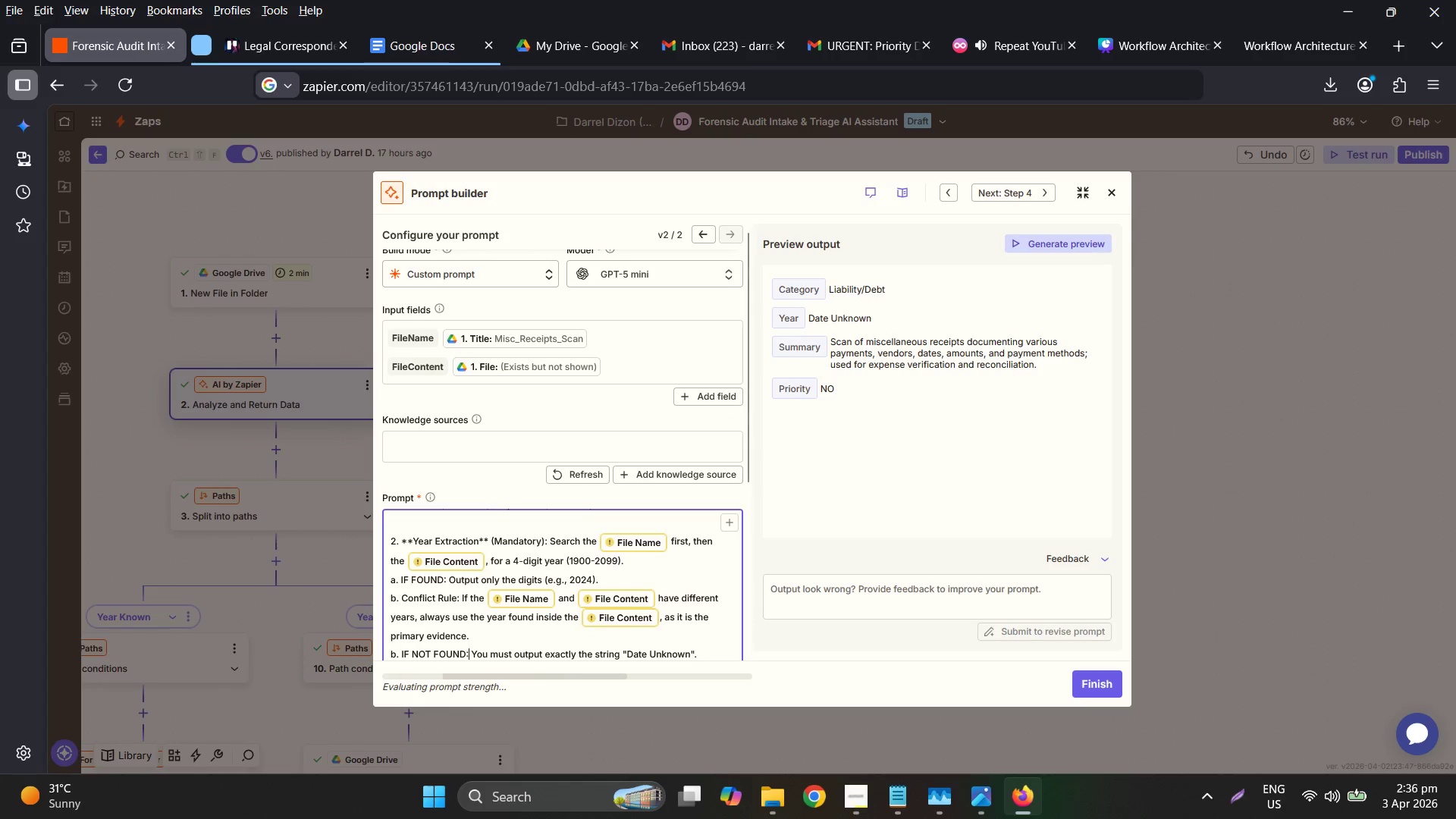 
key(ArrowUp)
 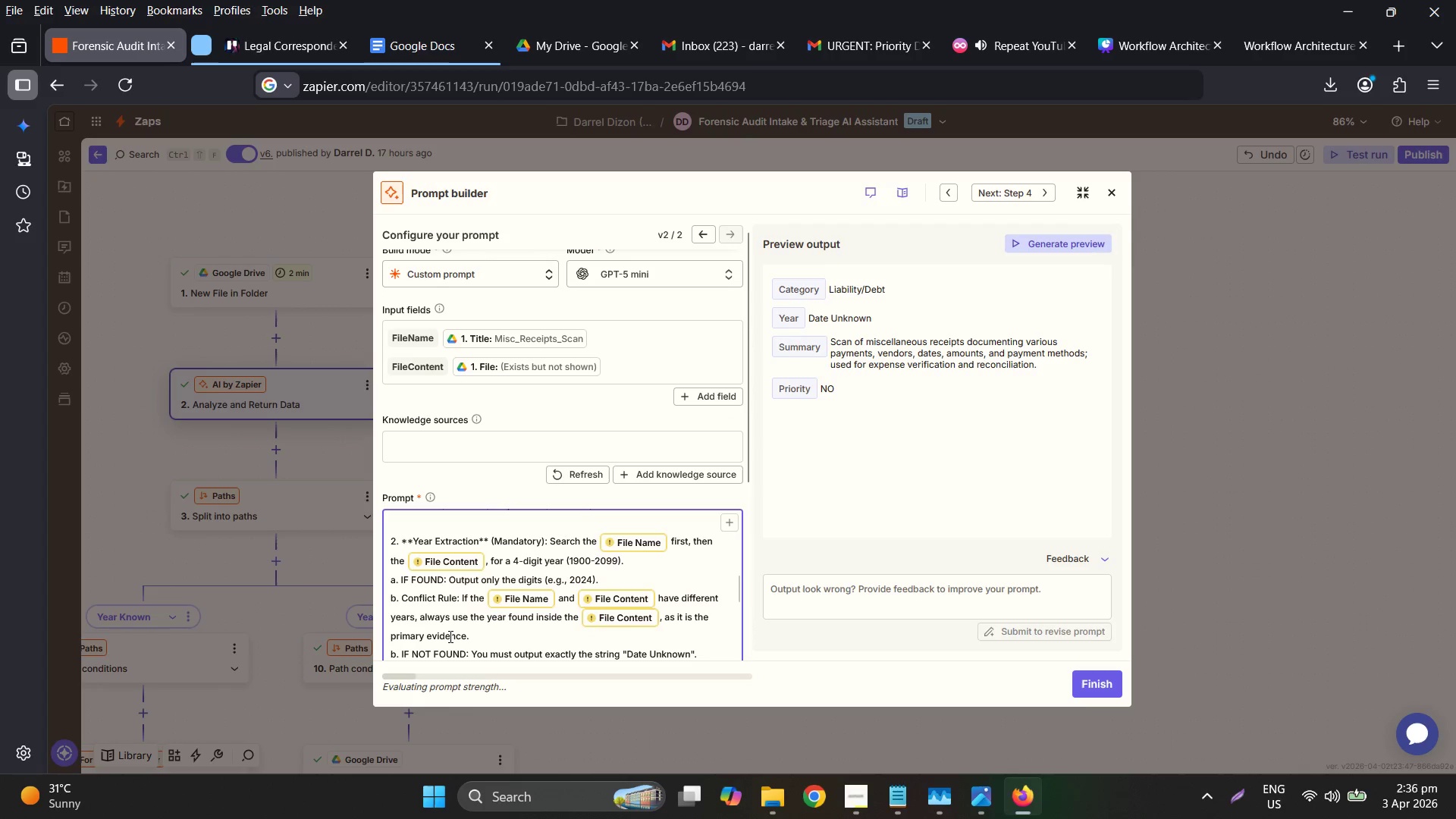 
key(Enter)
 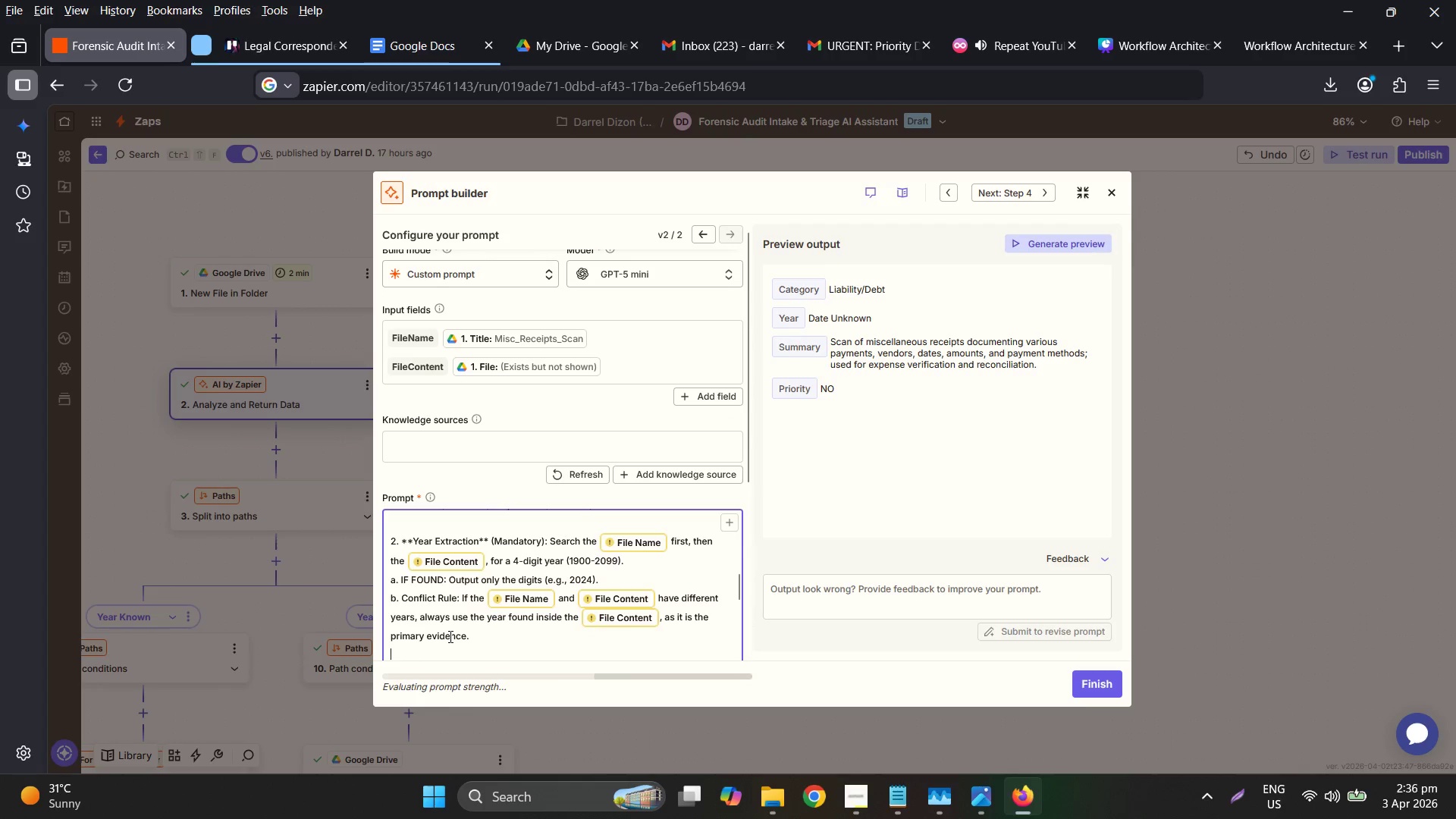 
type(d. If )
 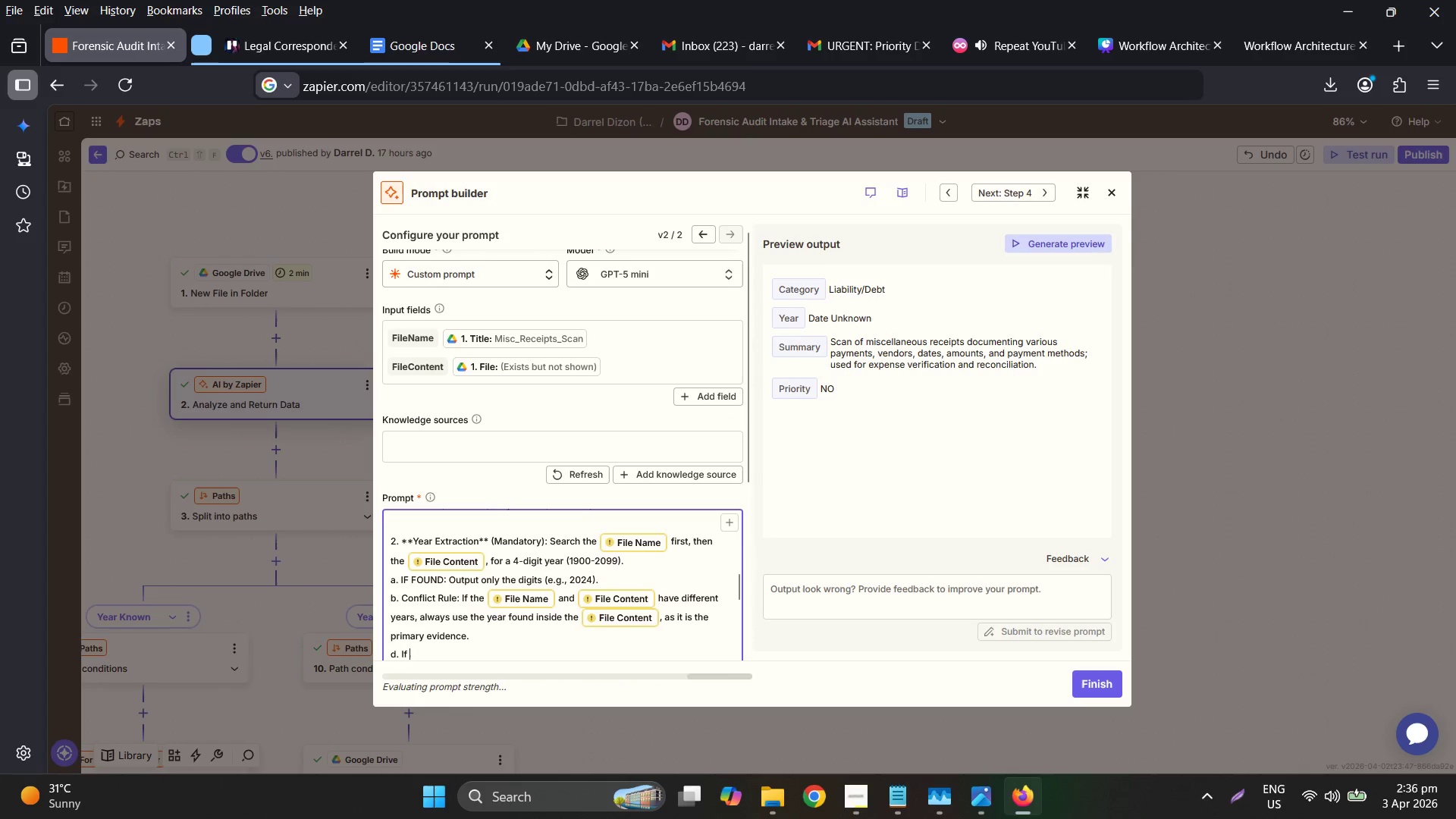 
key(ArrowUp)
 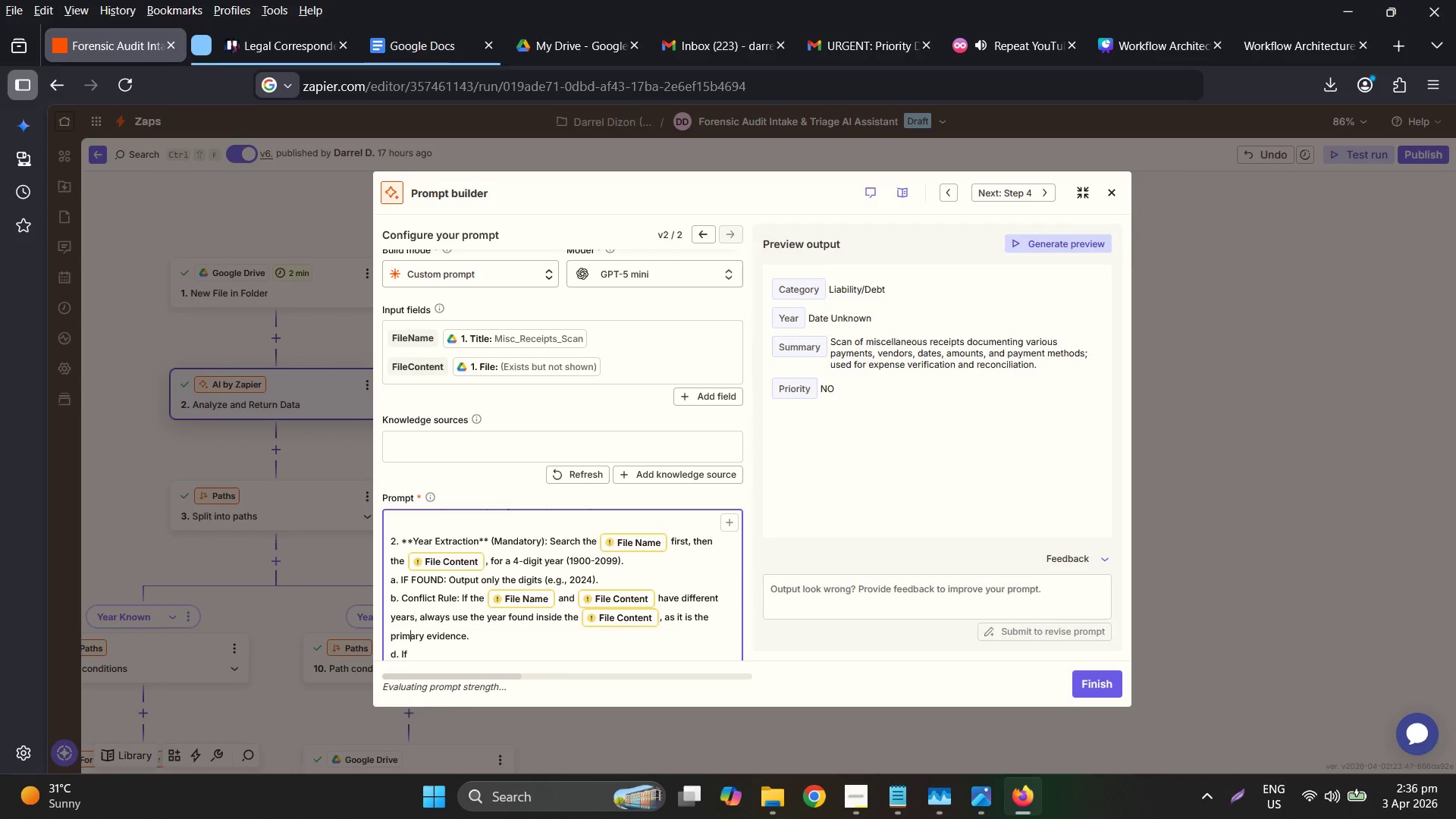 
key(ArrowLeft)
 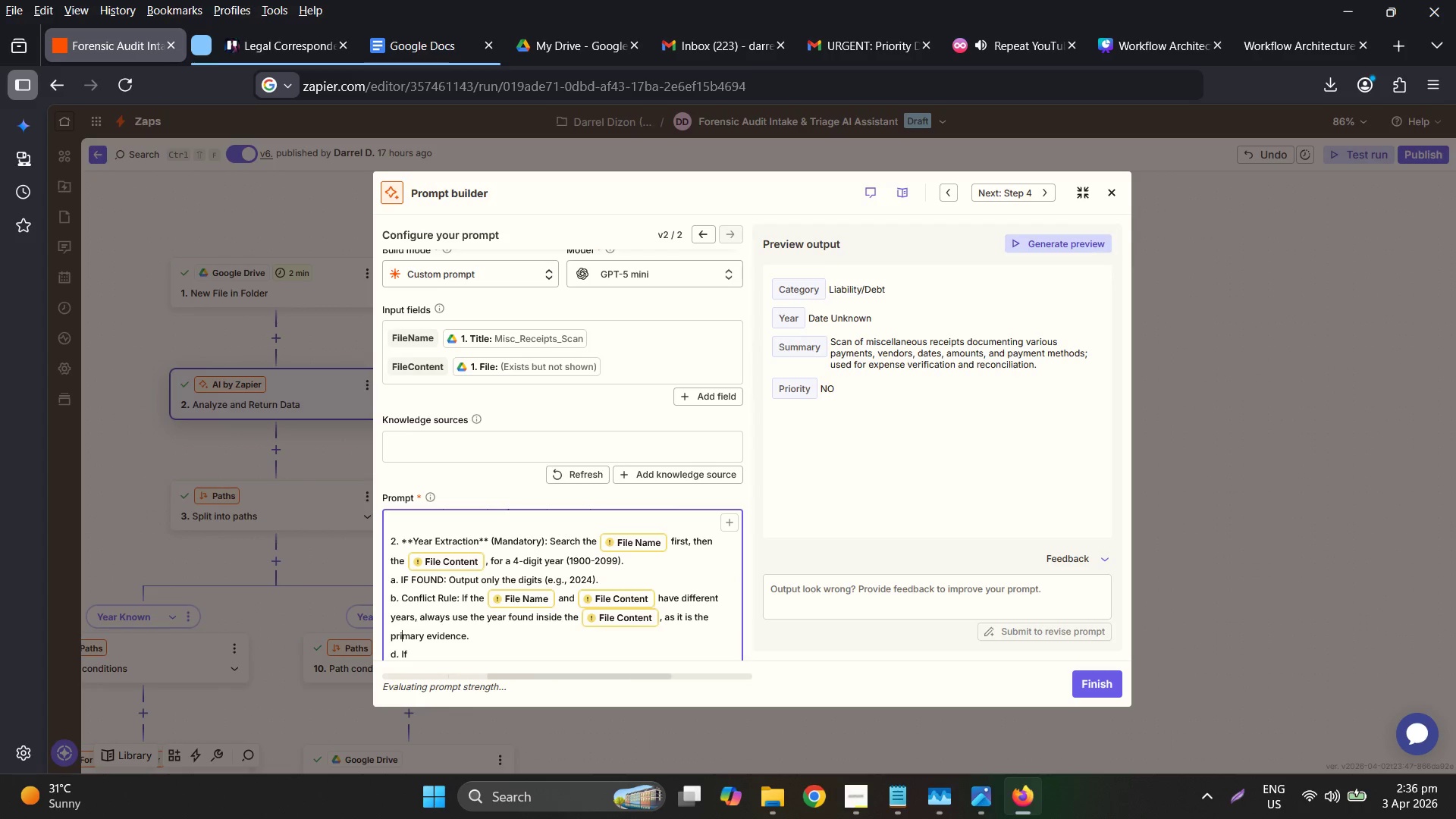 
key(ArrowDown)
 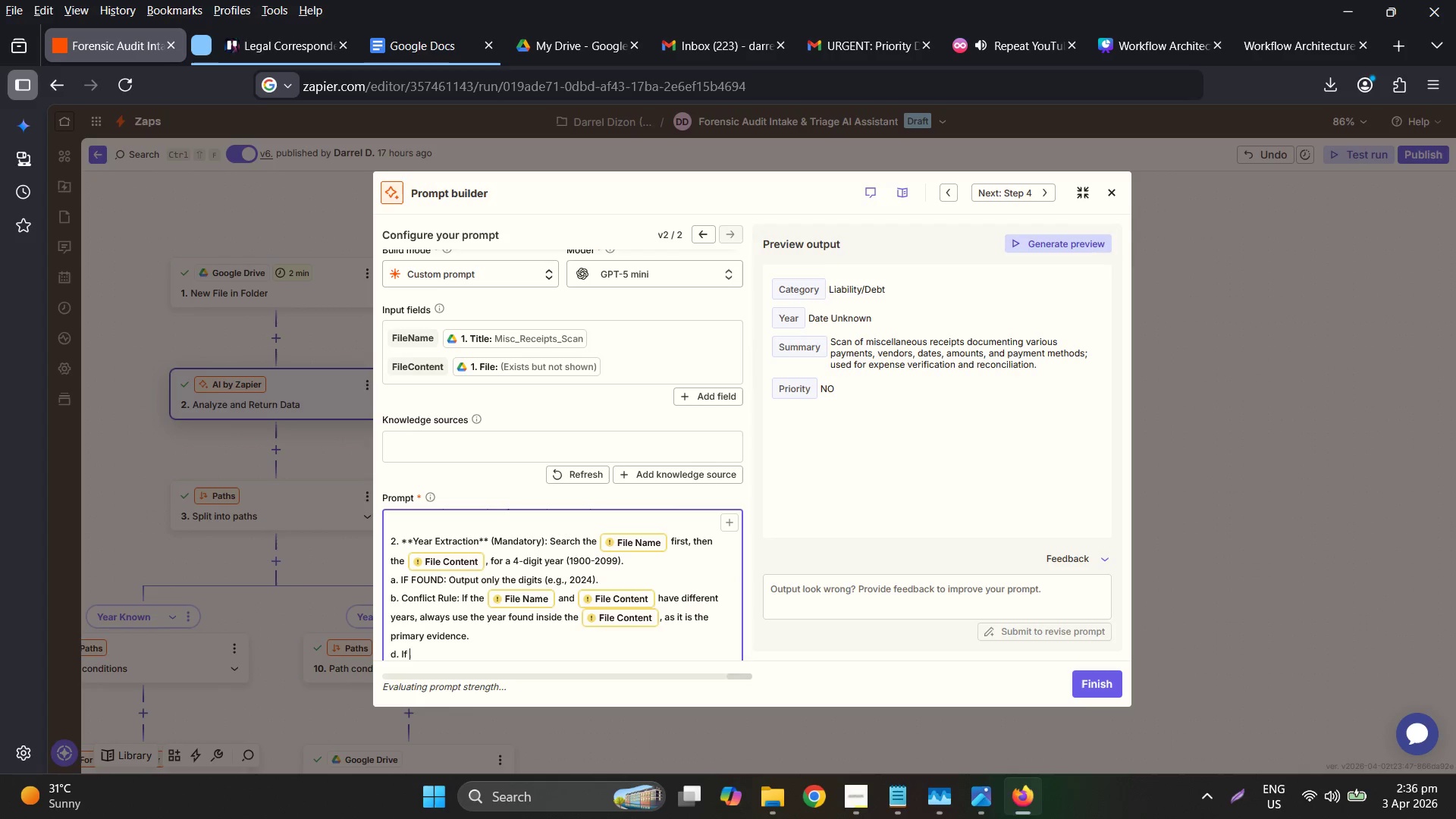 
key(ArrowLeft)
 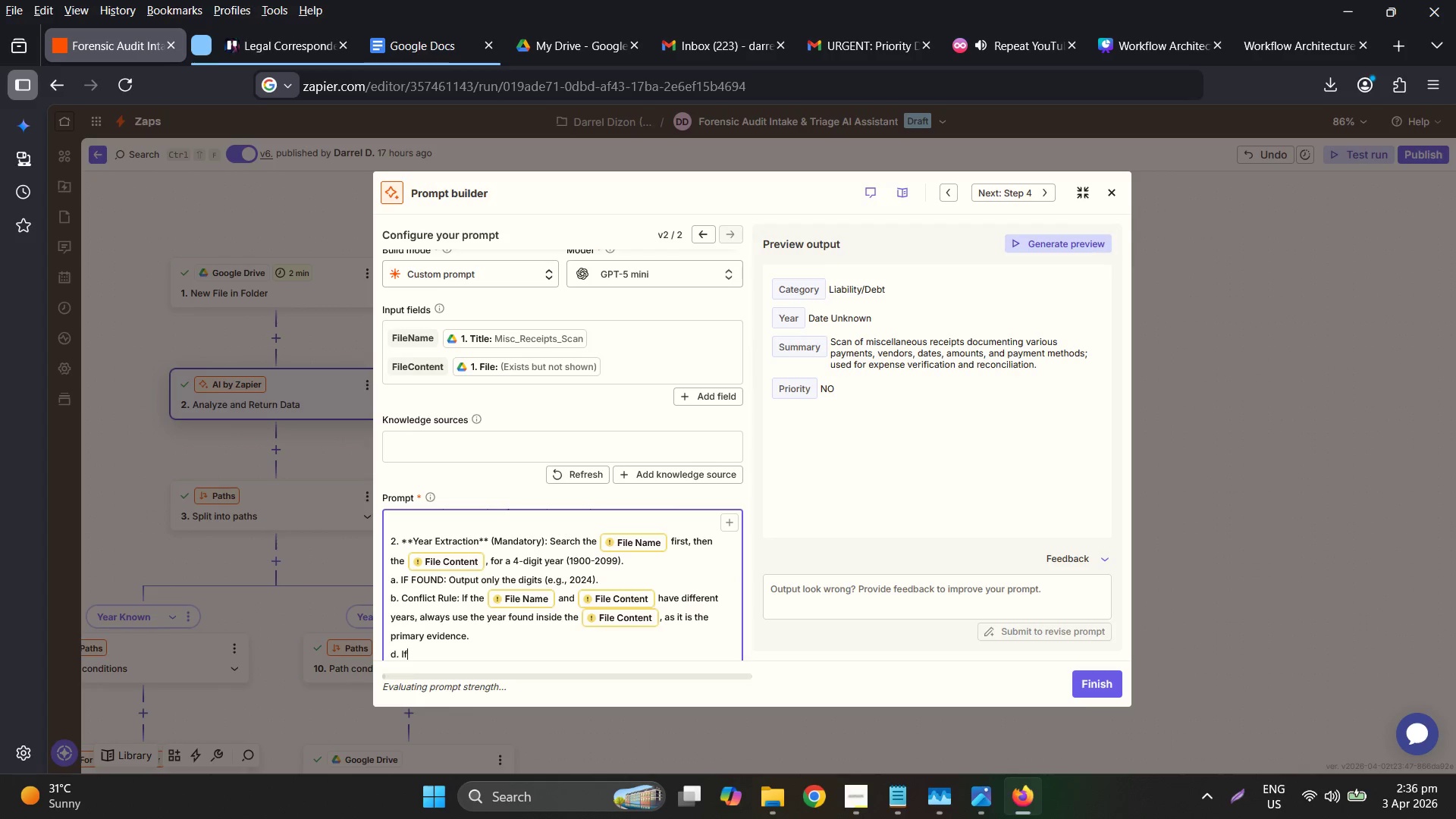 
key(ArrowLeft)
 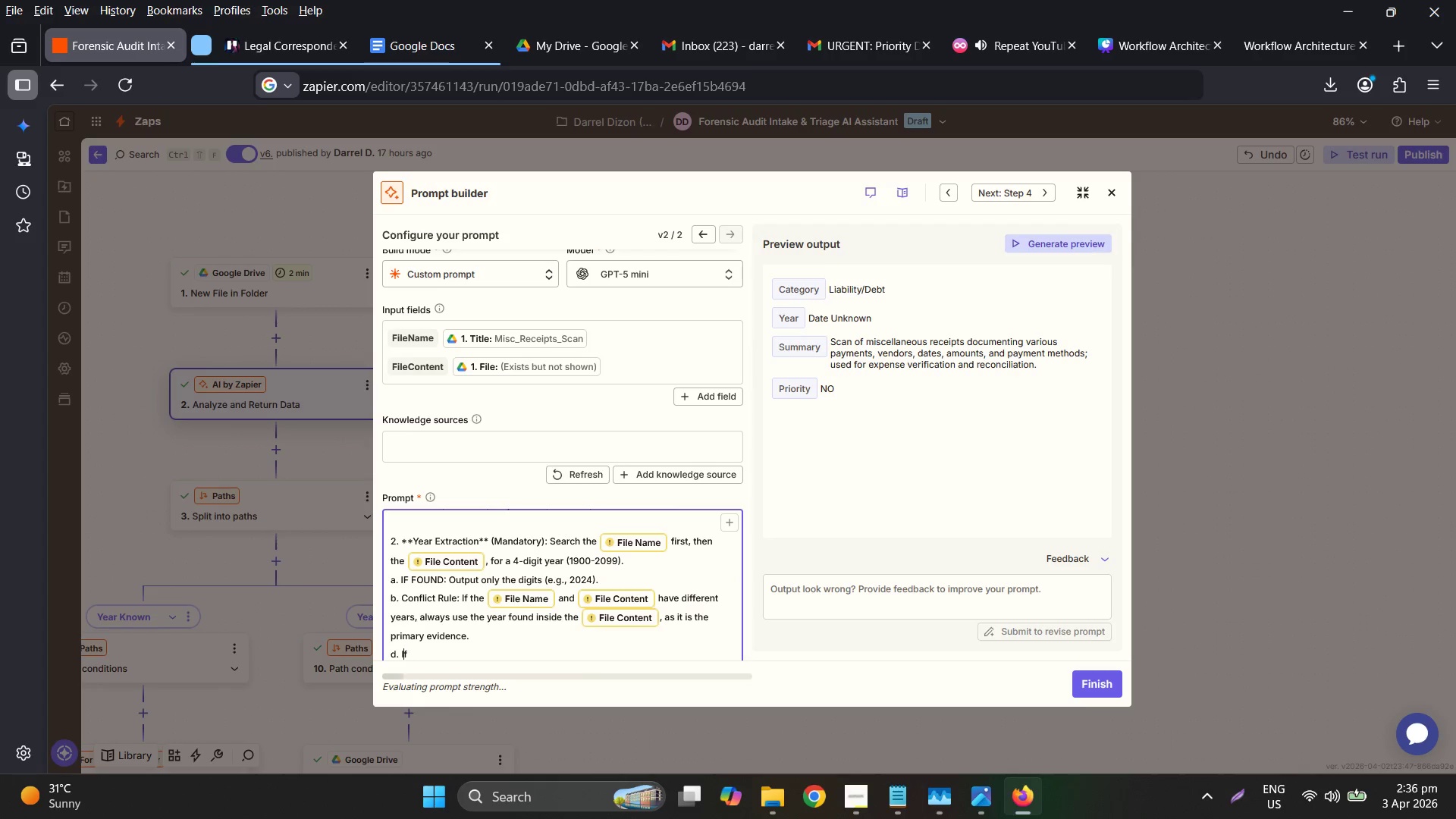 
key(ArrowLeft)
 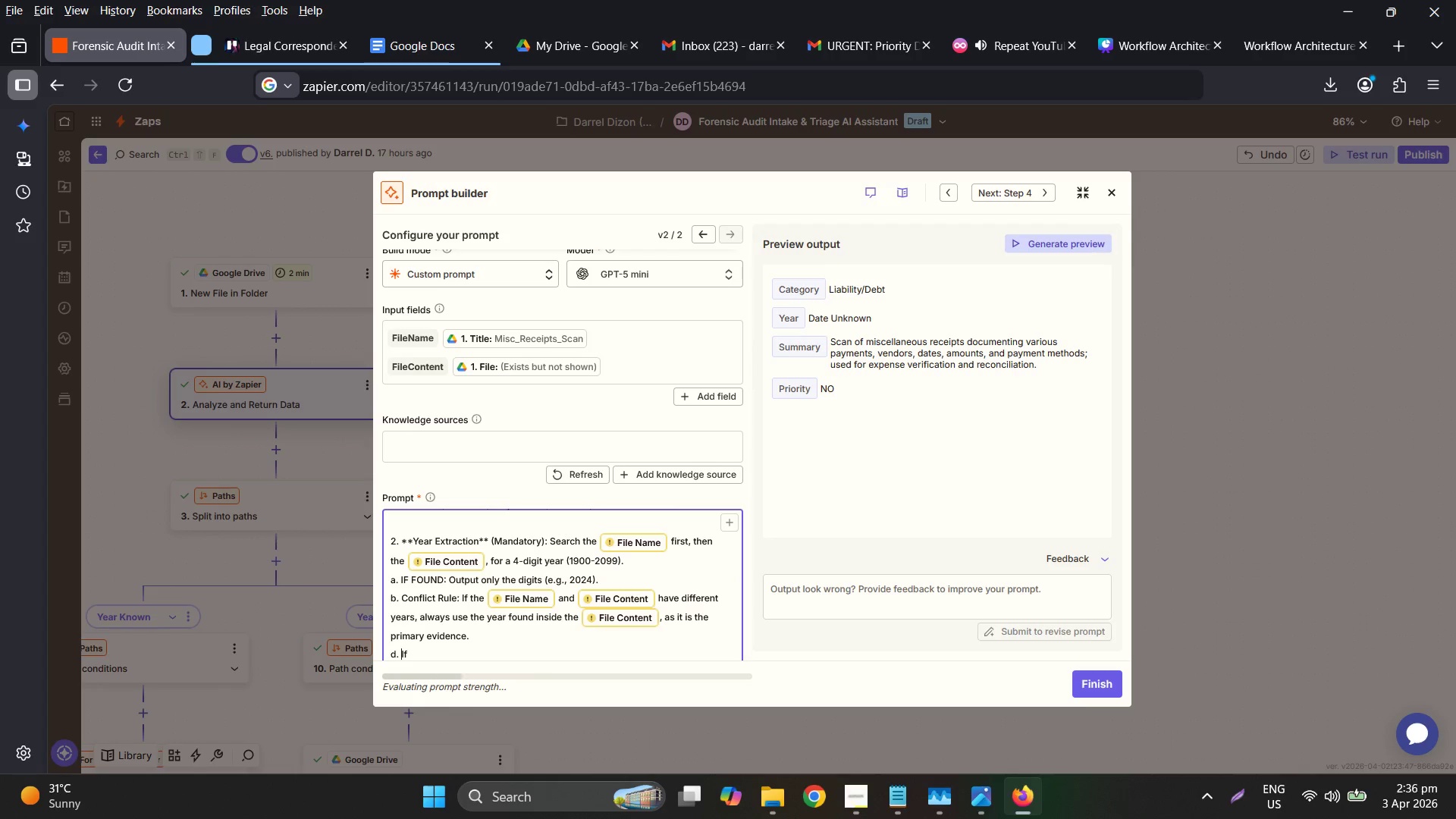 
key(ArrowLeft)
 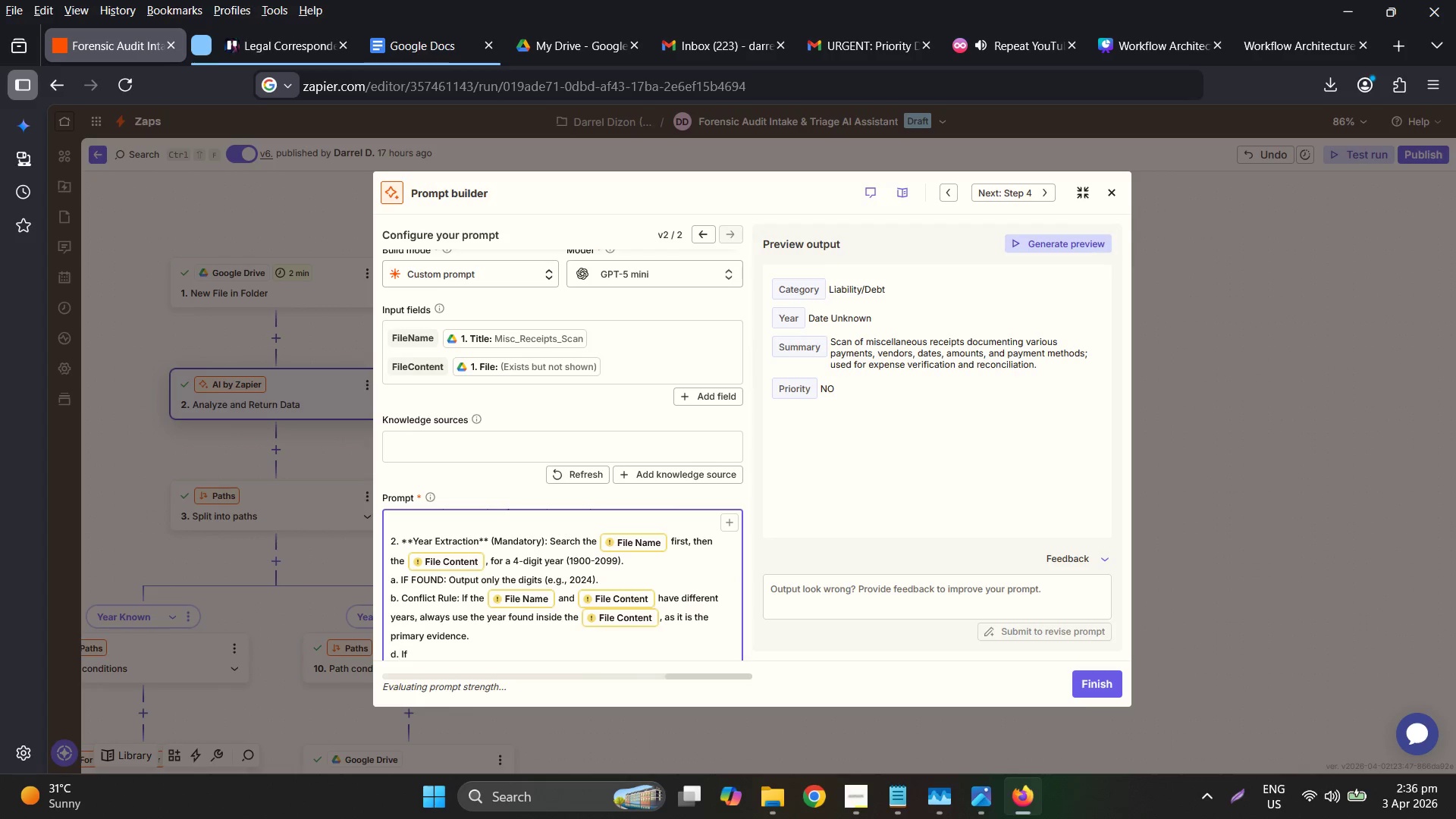 
key(ArrowLeft)
 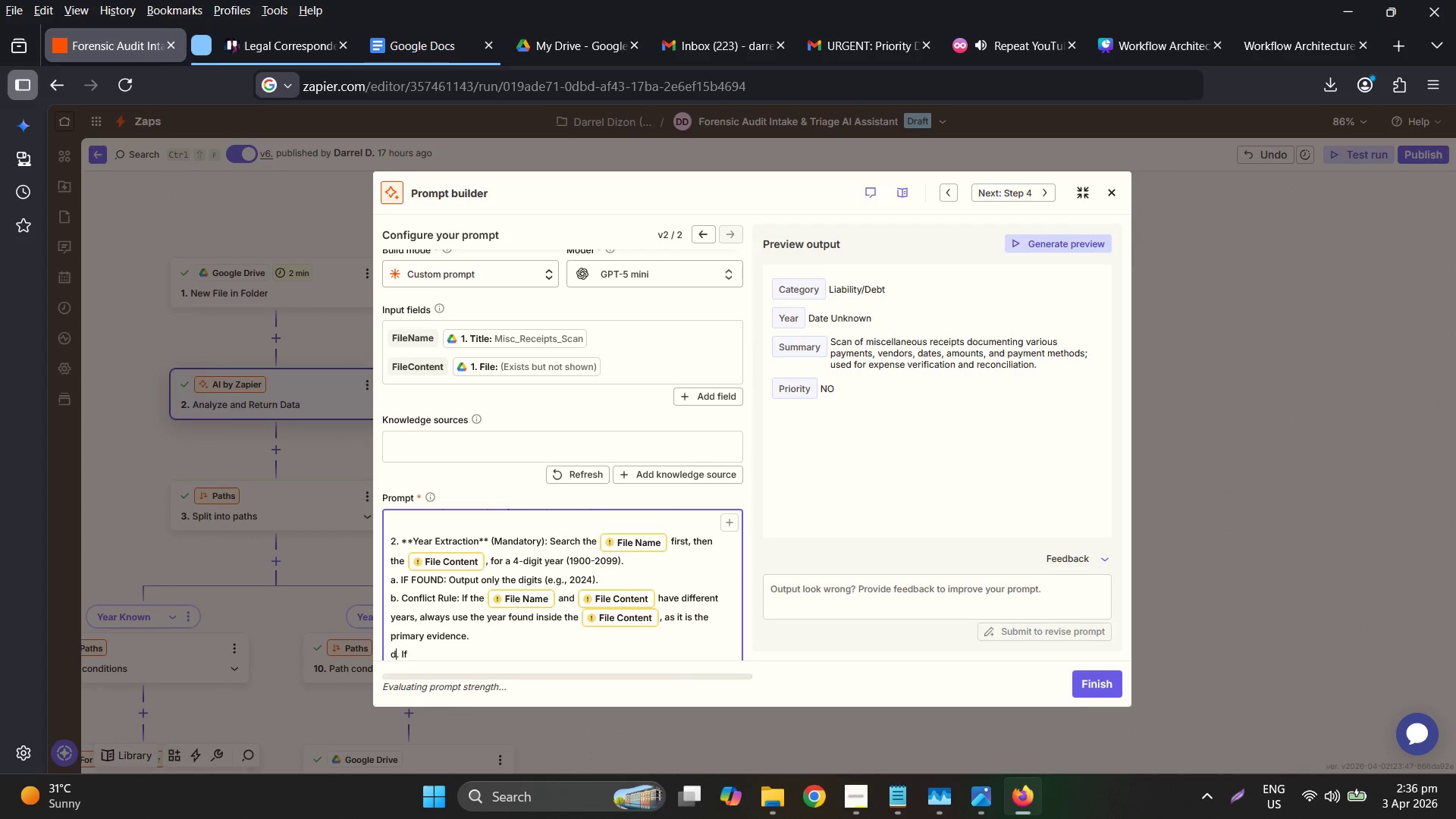 
key(Backspace)
 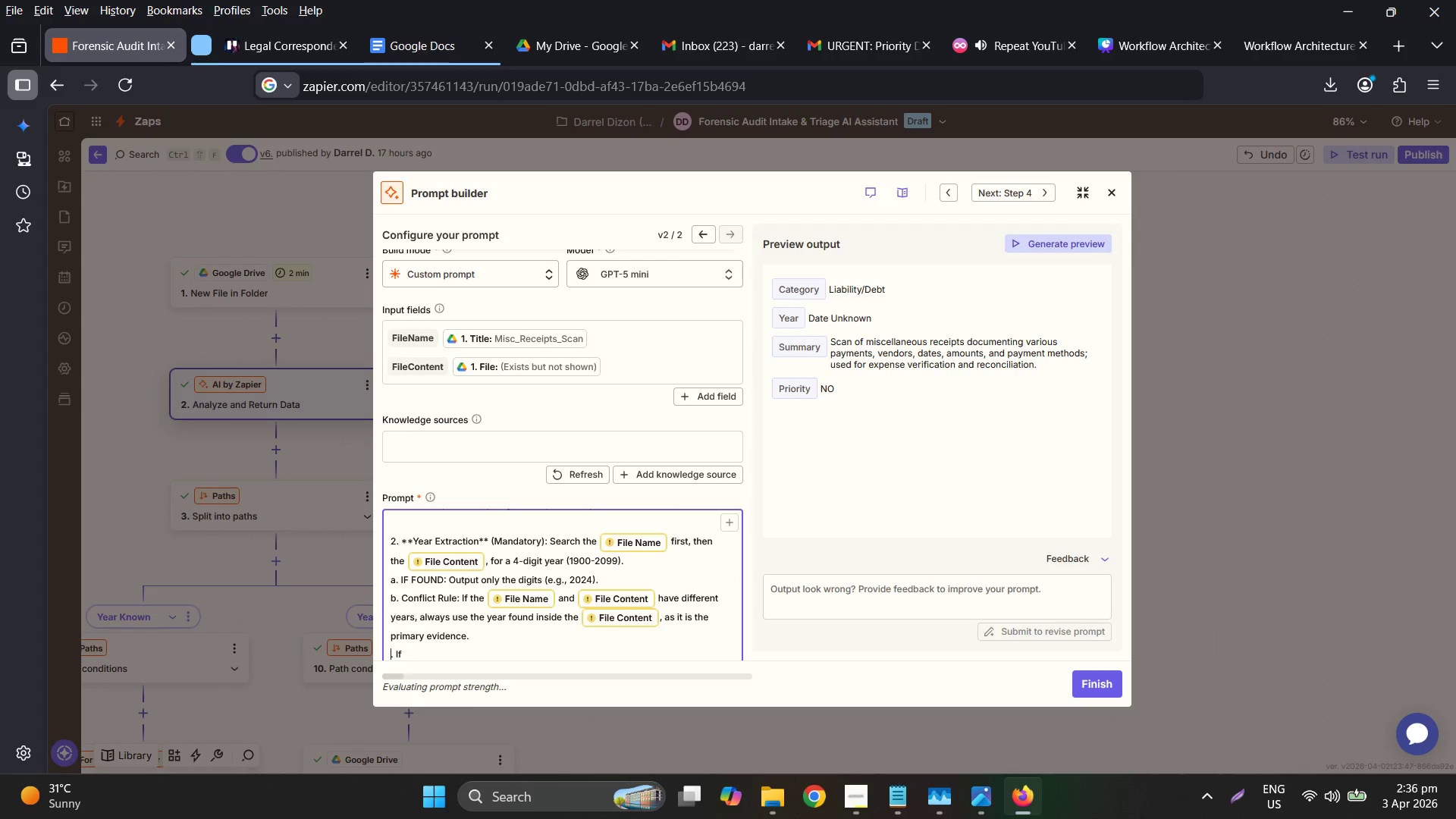 
key(C)
 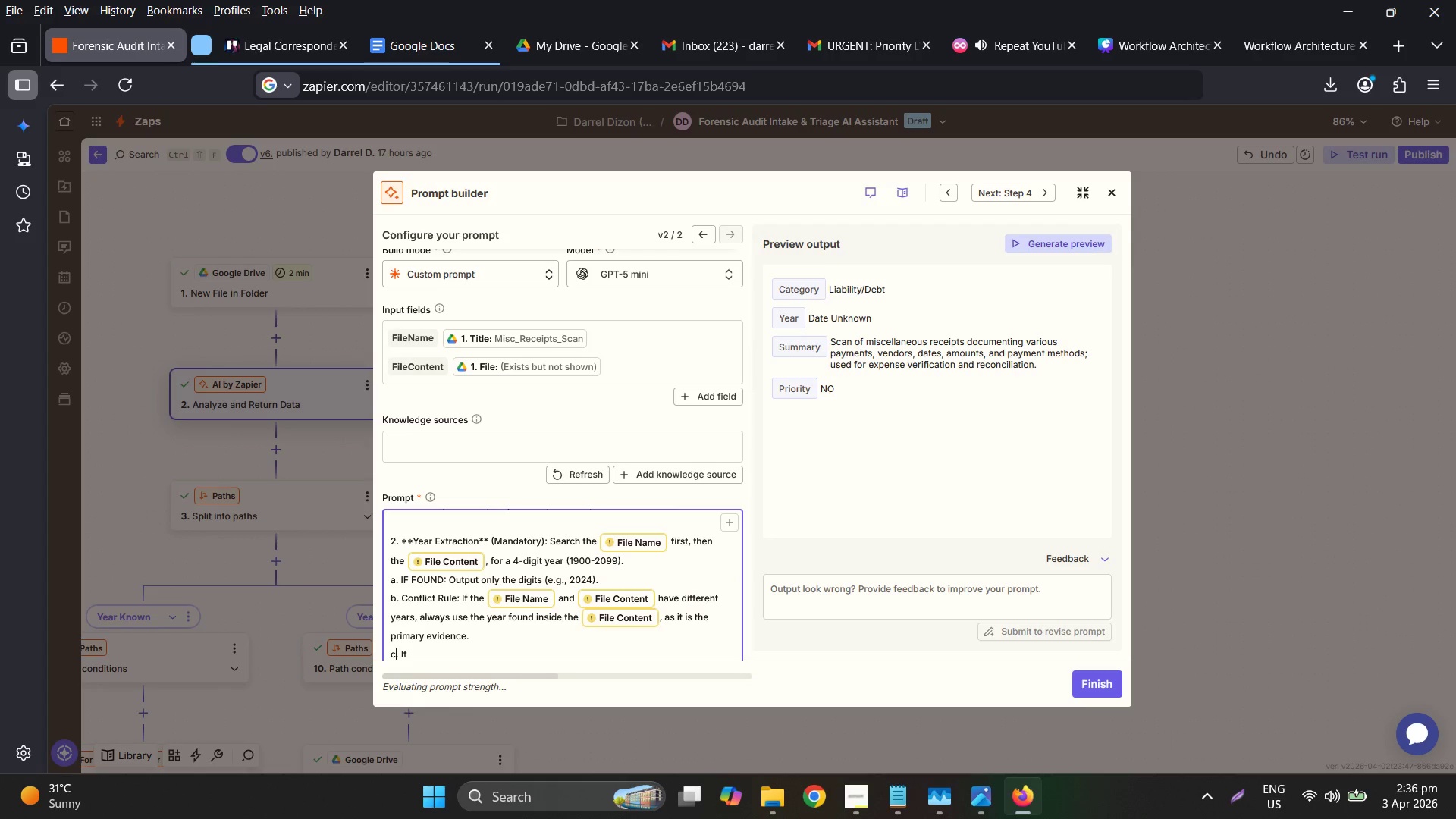 
key(ArrowDown)
 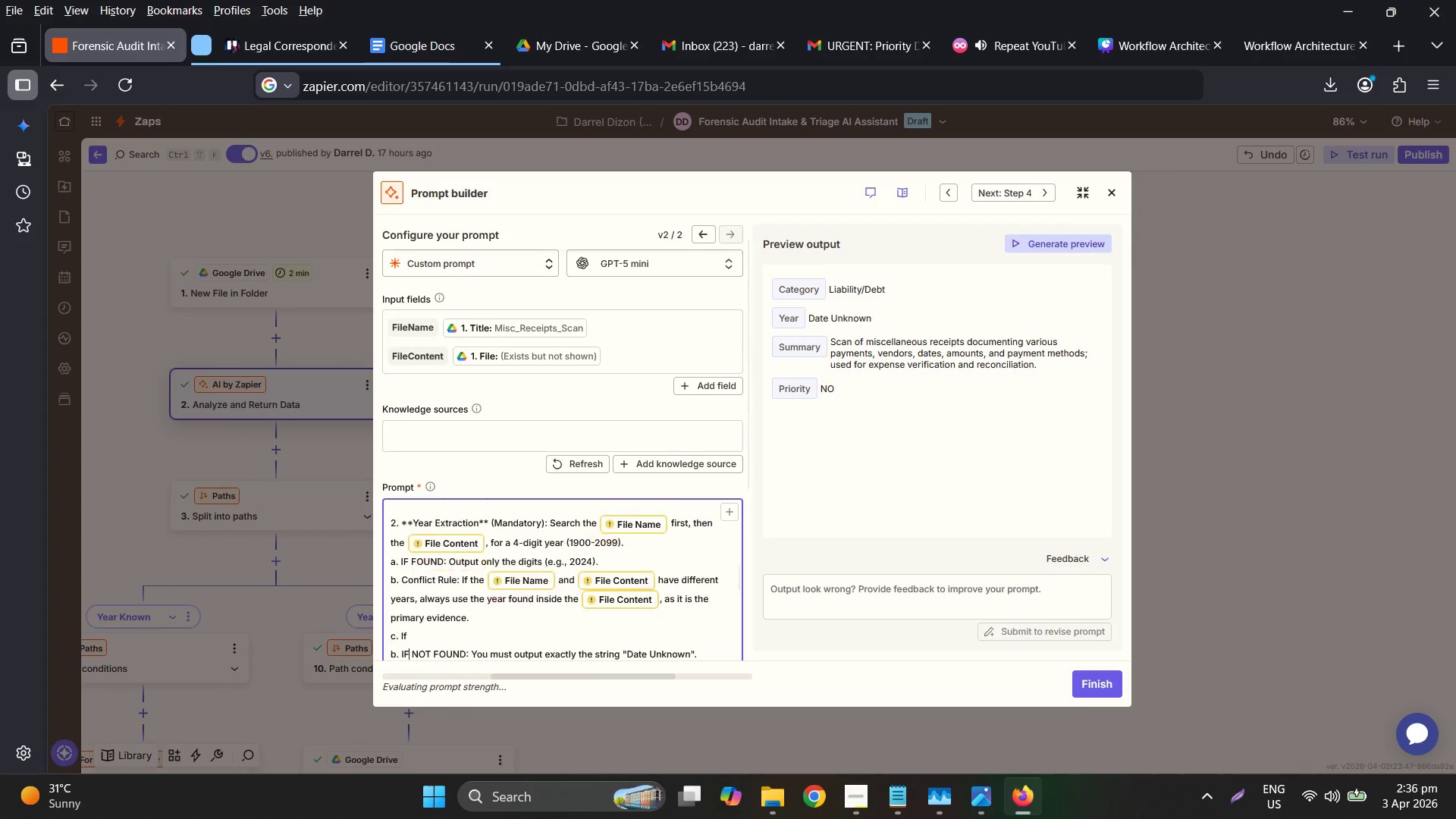 
key(ArrowDown)
 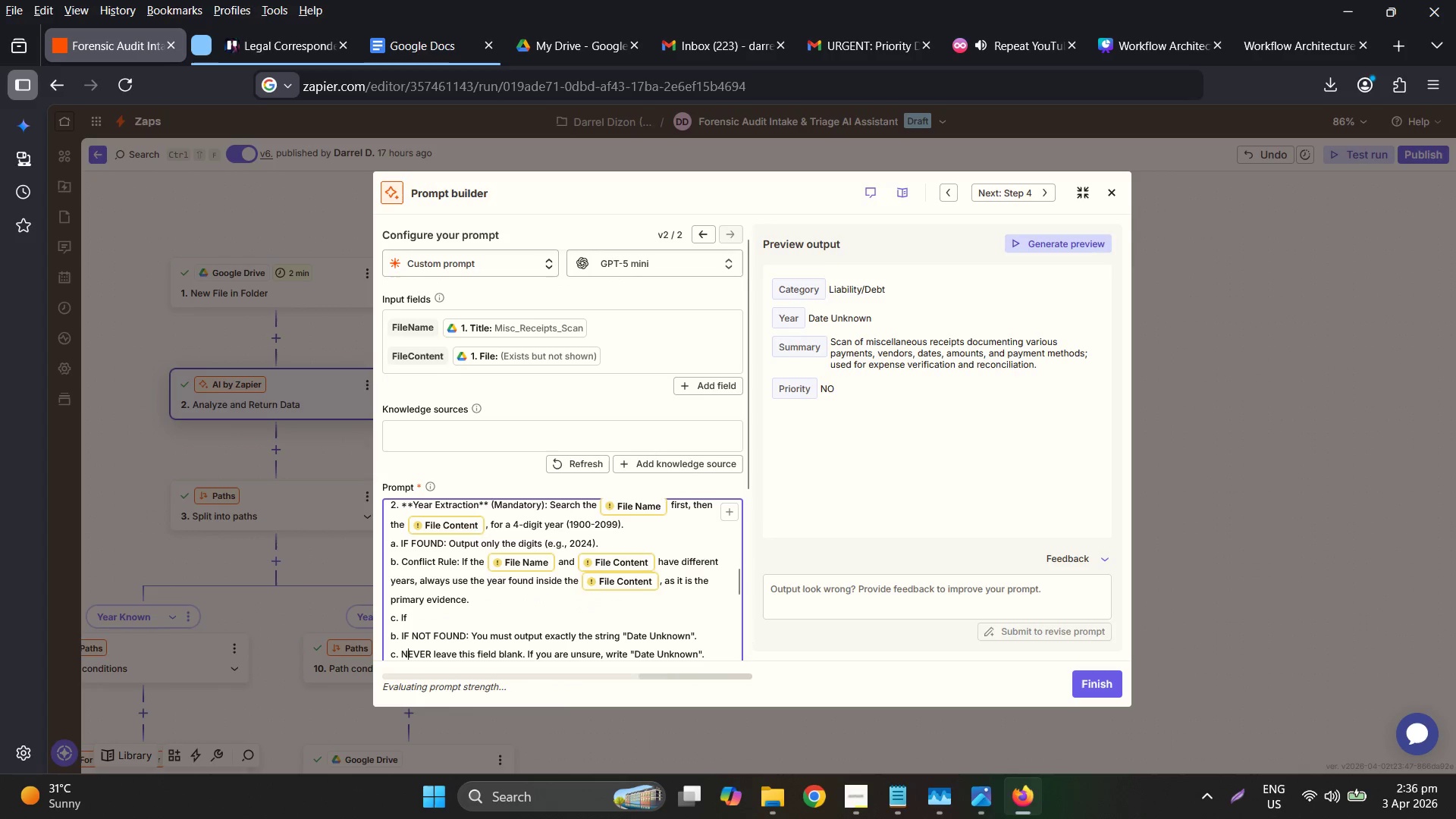 
key(ArrowUp)
 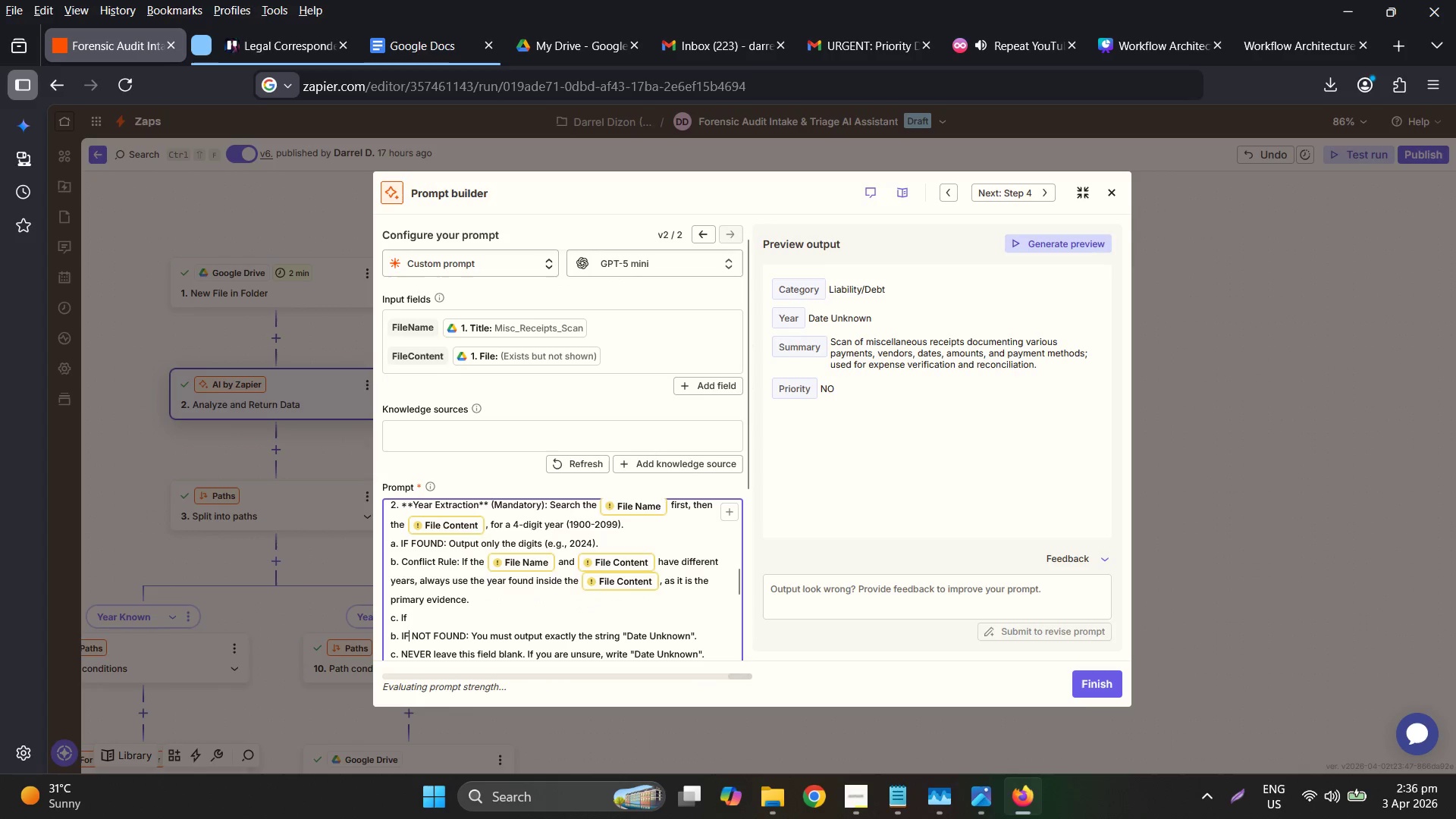 
key(ArrowUp)
 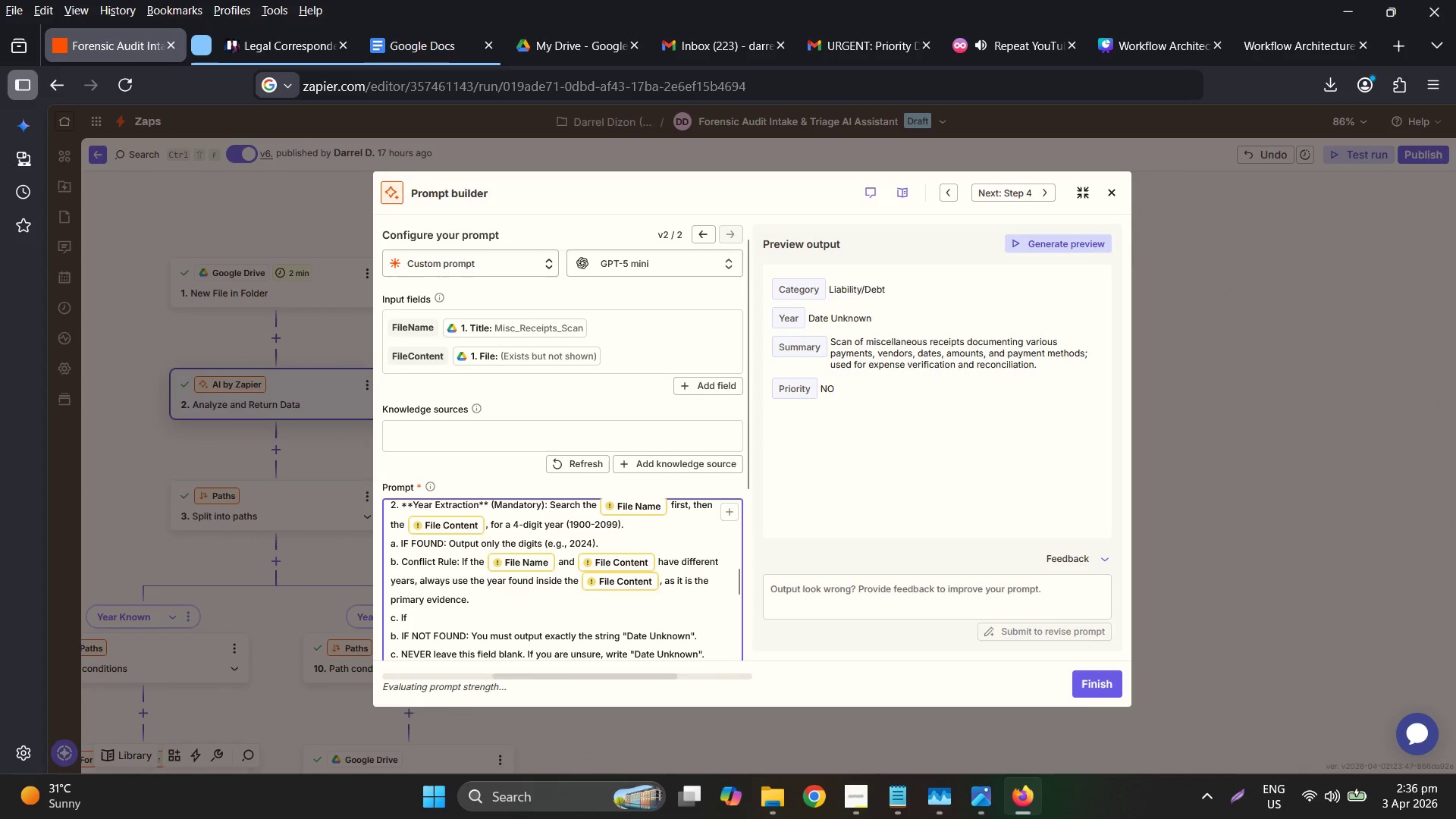 
type(multiple years exist within the ocntent, use the most recent one.)
 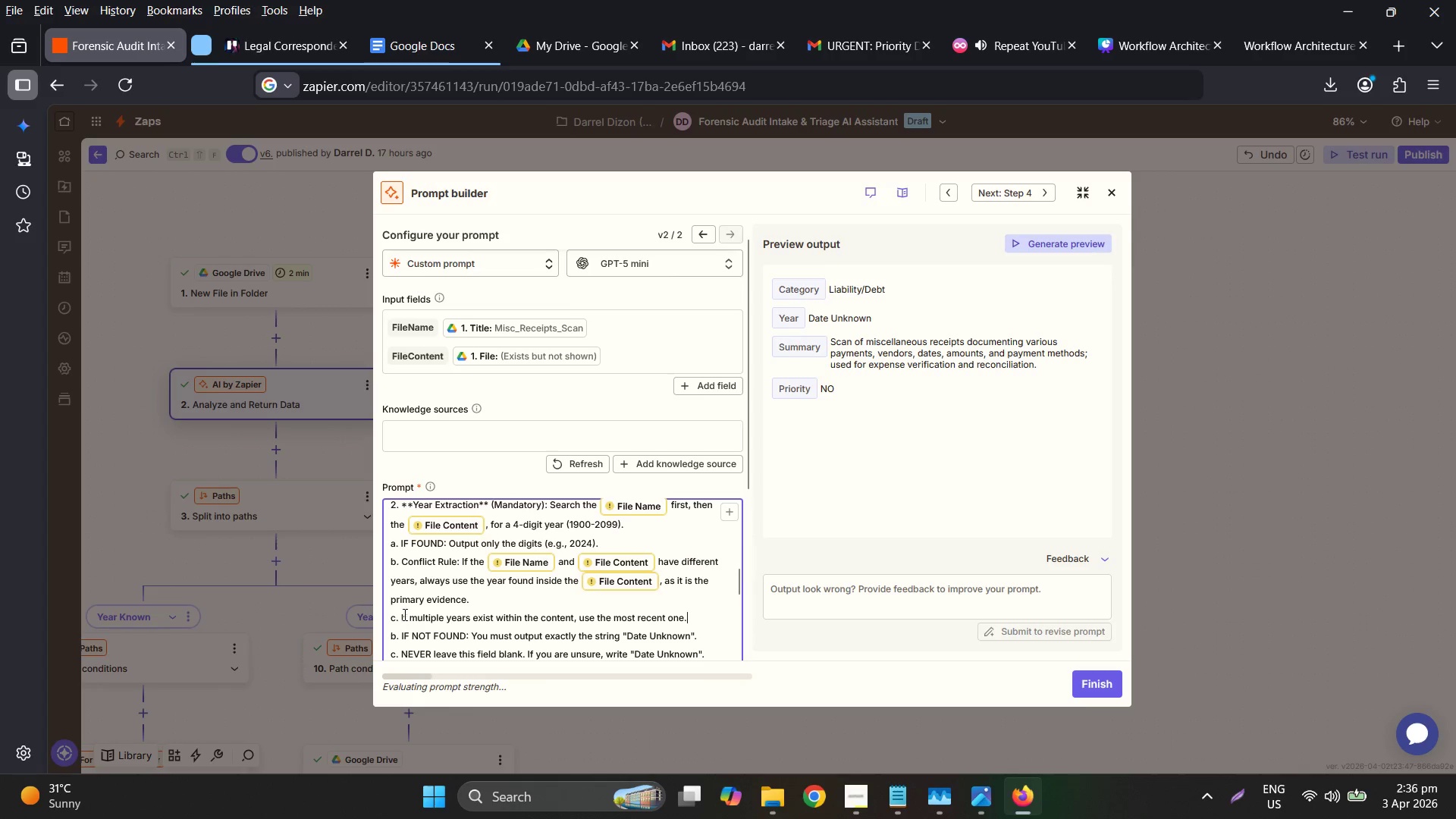 
left_click_drag(start_coordinate=[396, 636], to_coordinate=[385, 636])
 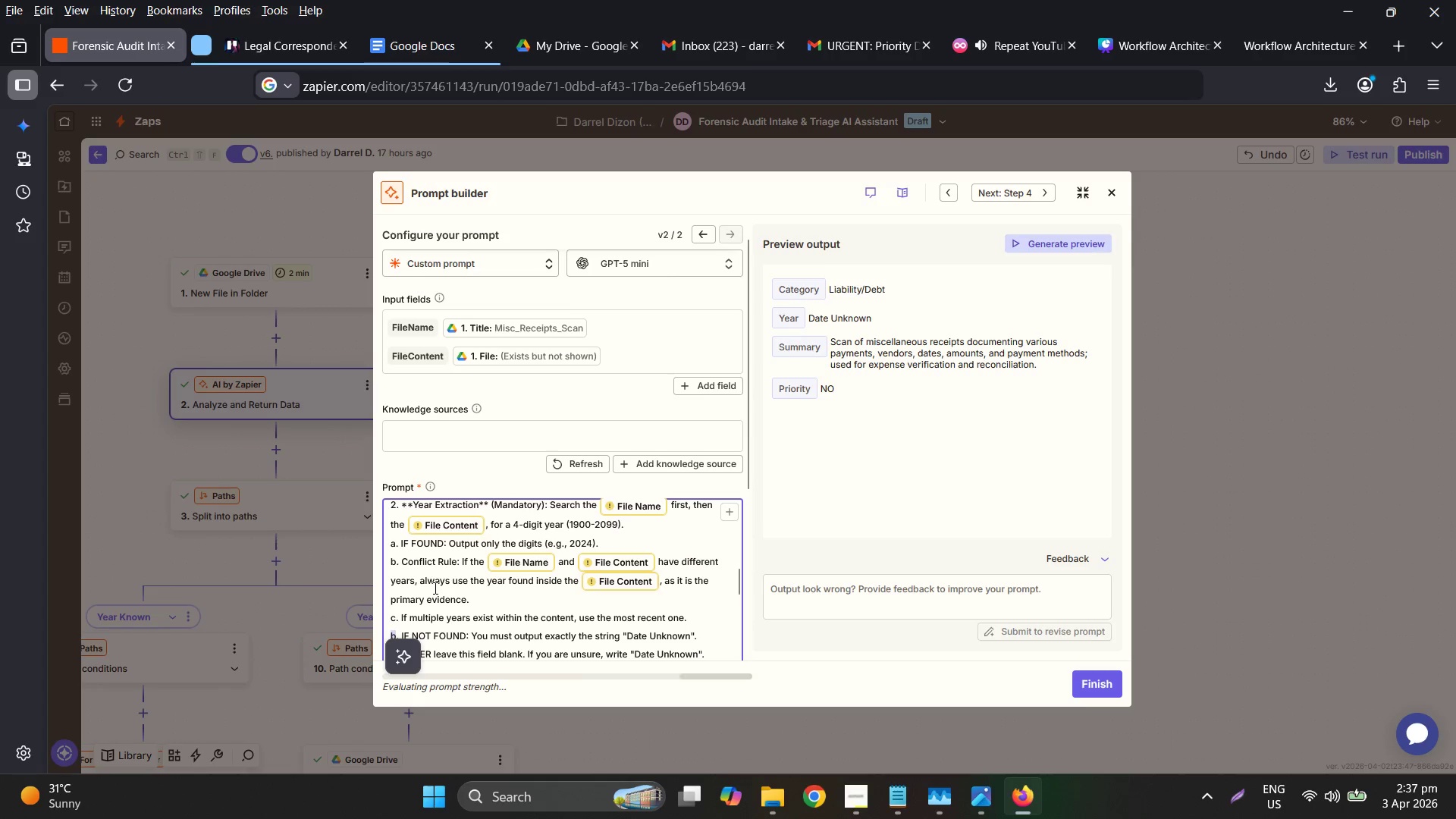 
key(D)
 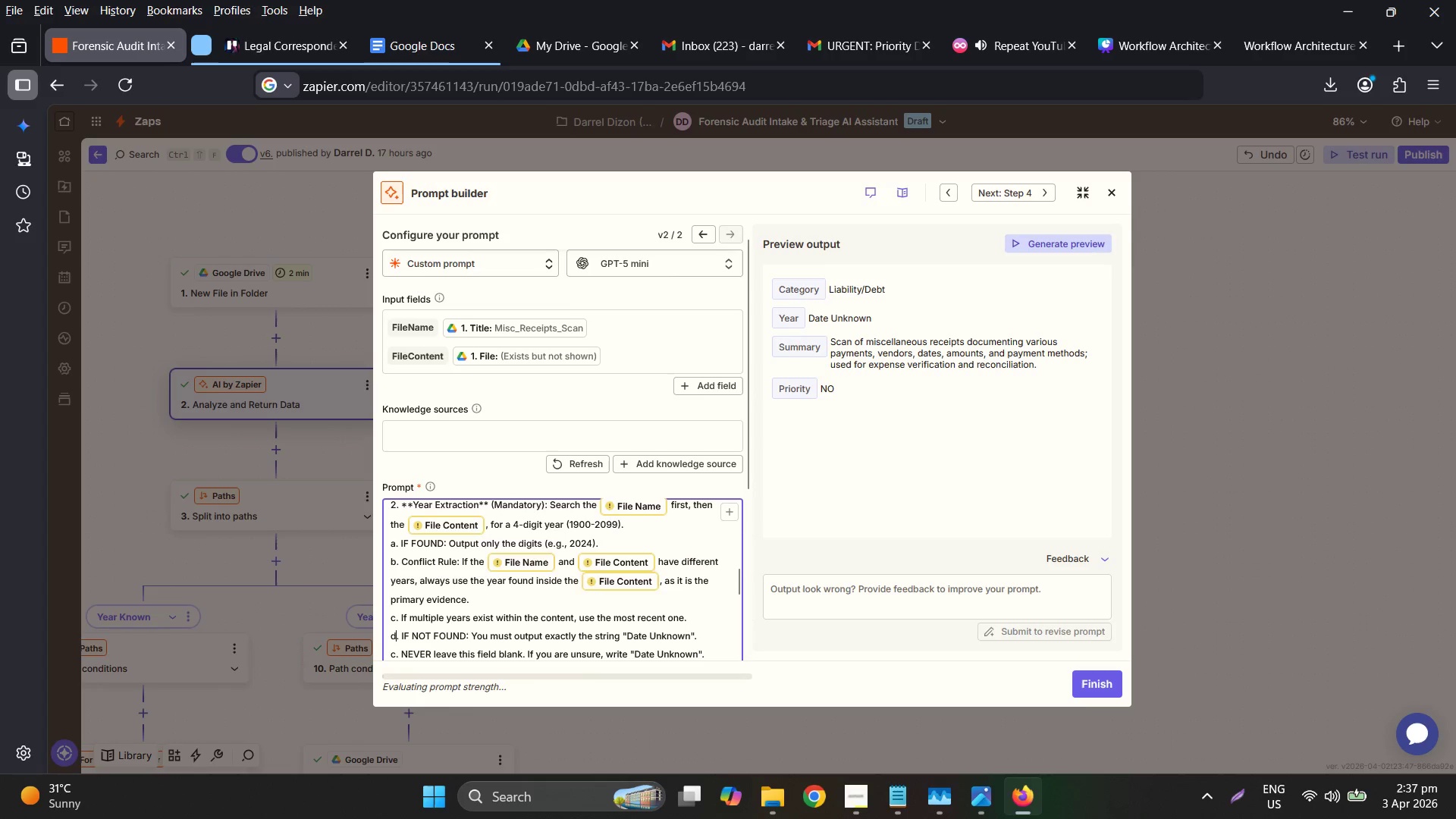 
scroll: coordinate [456, 598], scroll_direction: down, amount: 1.0
 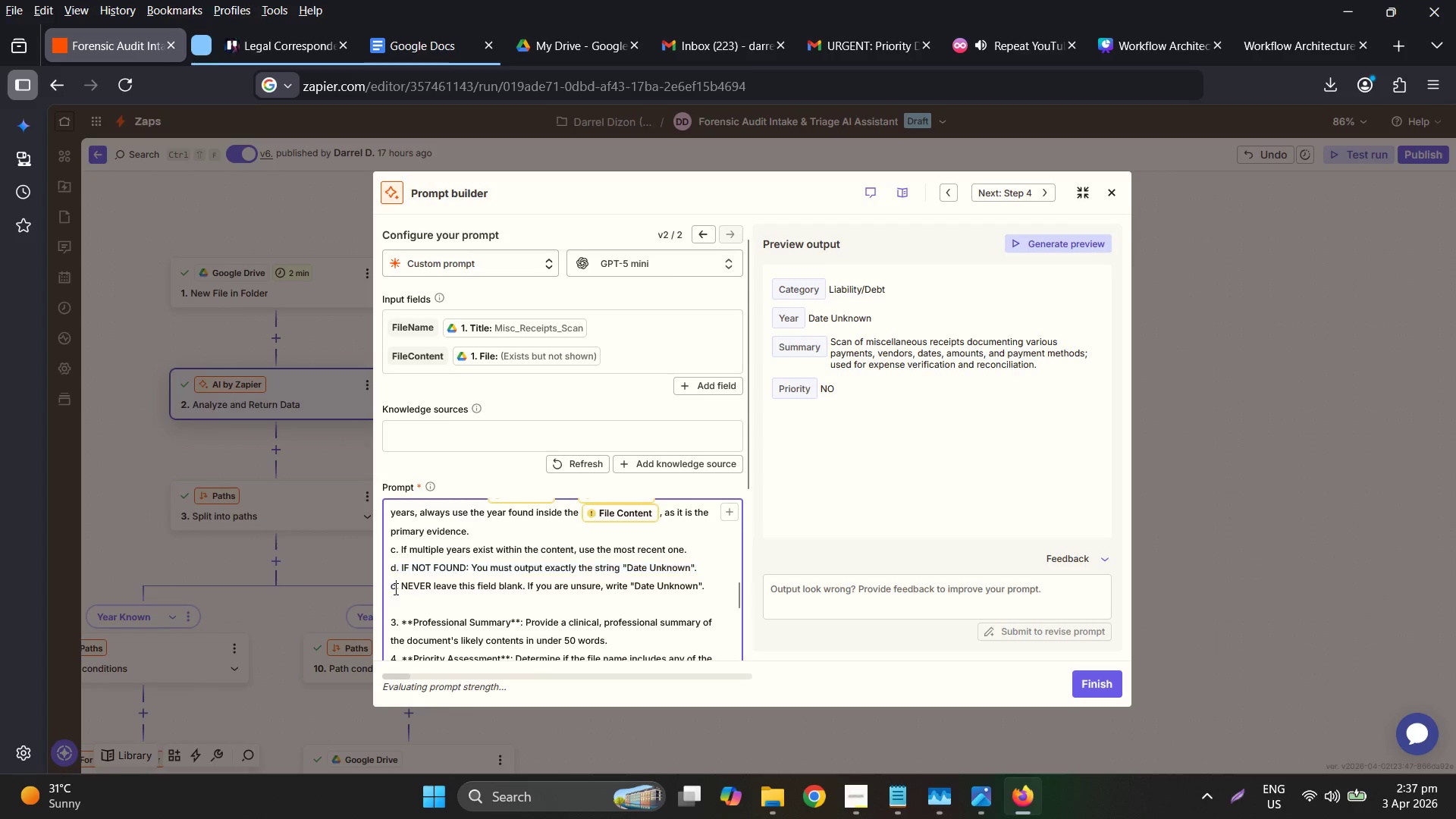 
left_click_drag(start_coordinate=[394, 588], to_coordinate=[388, 588])
 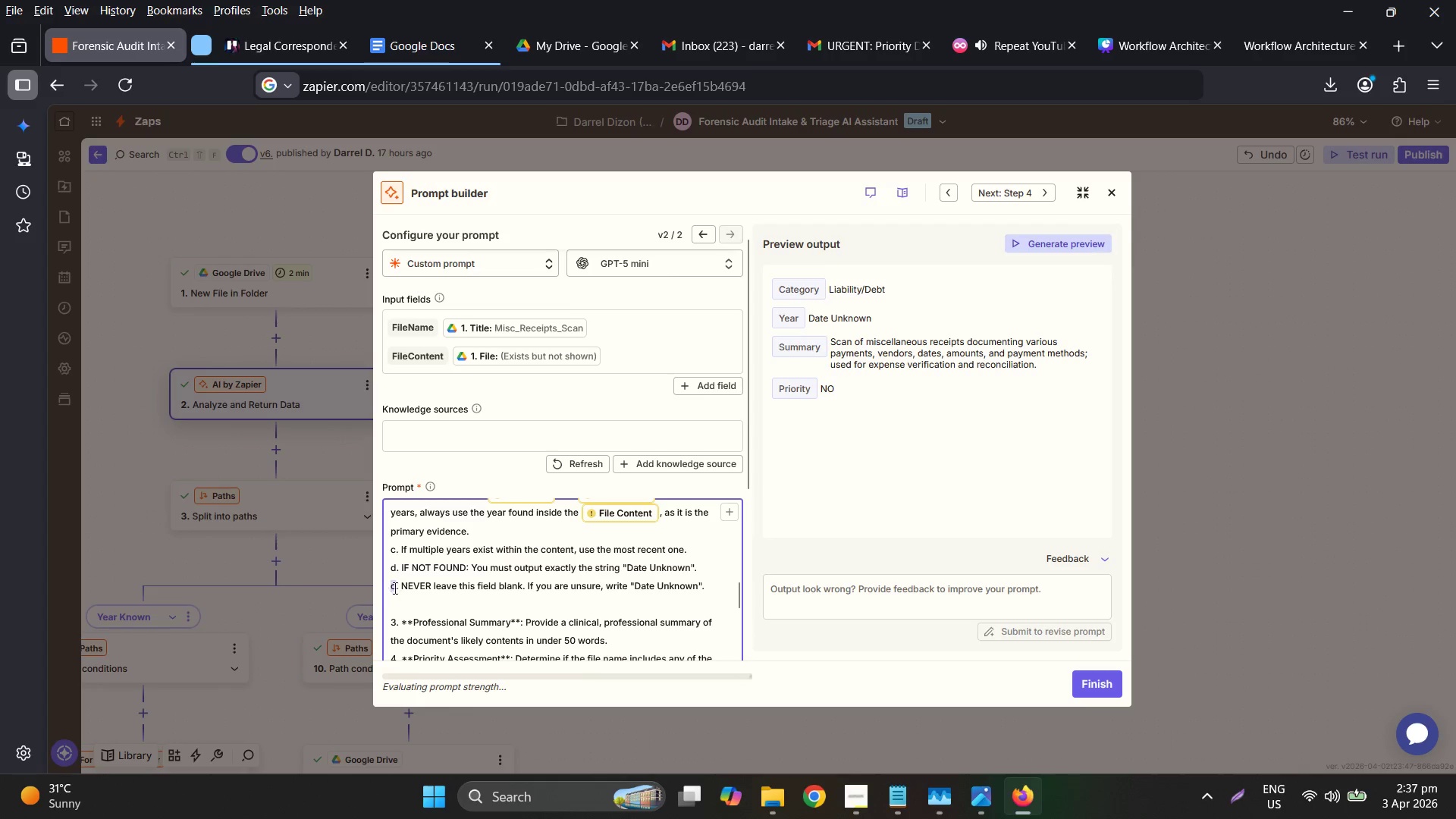 
key(E)
 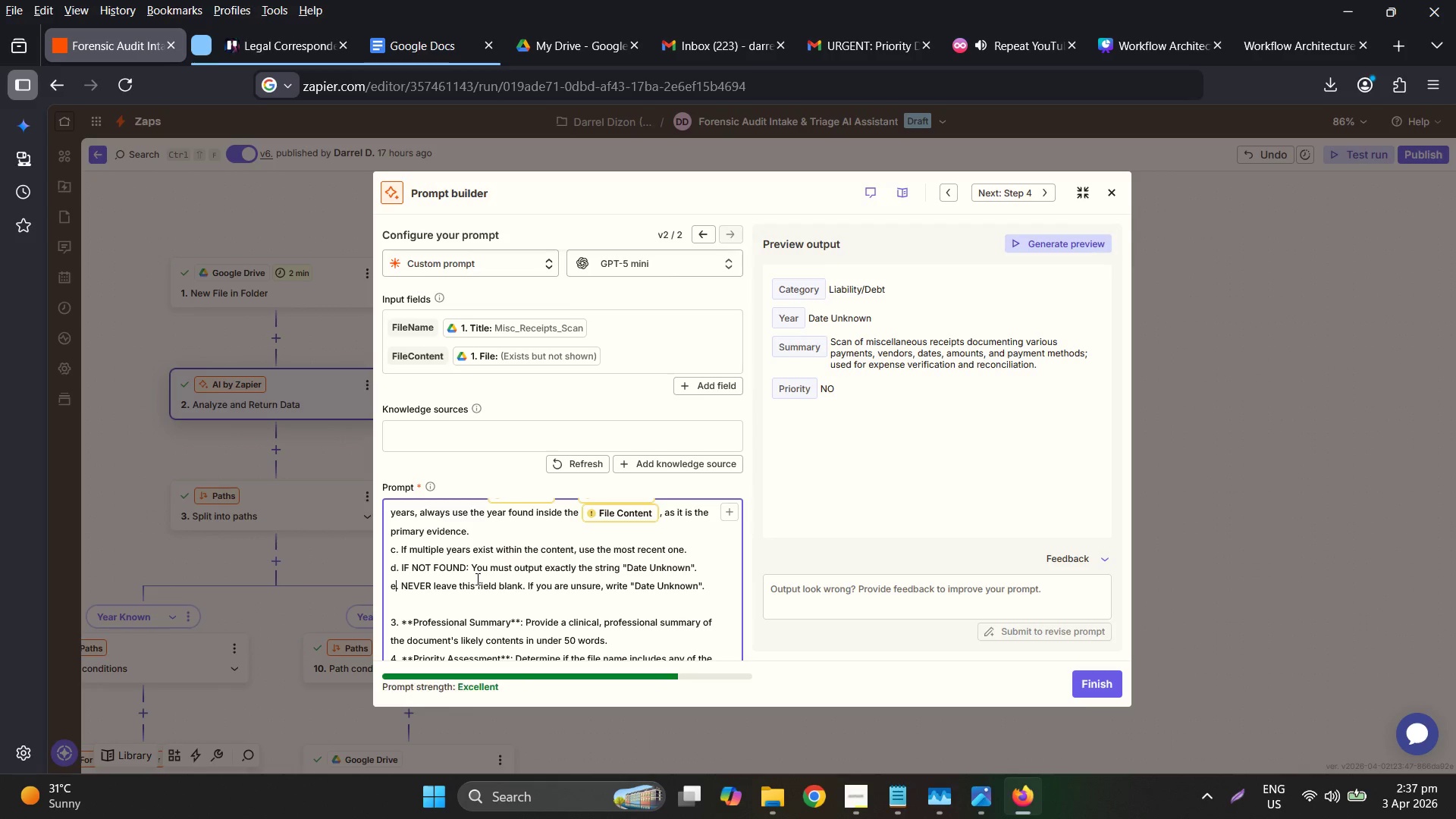 
wait(20.41)
 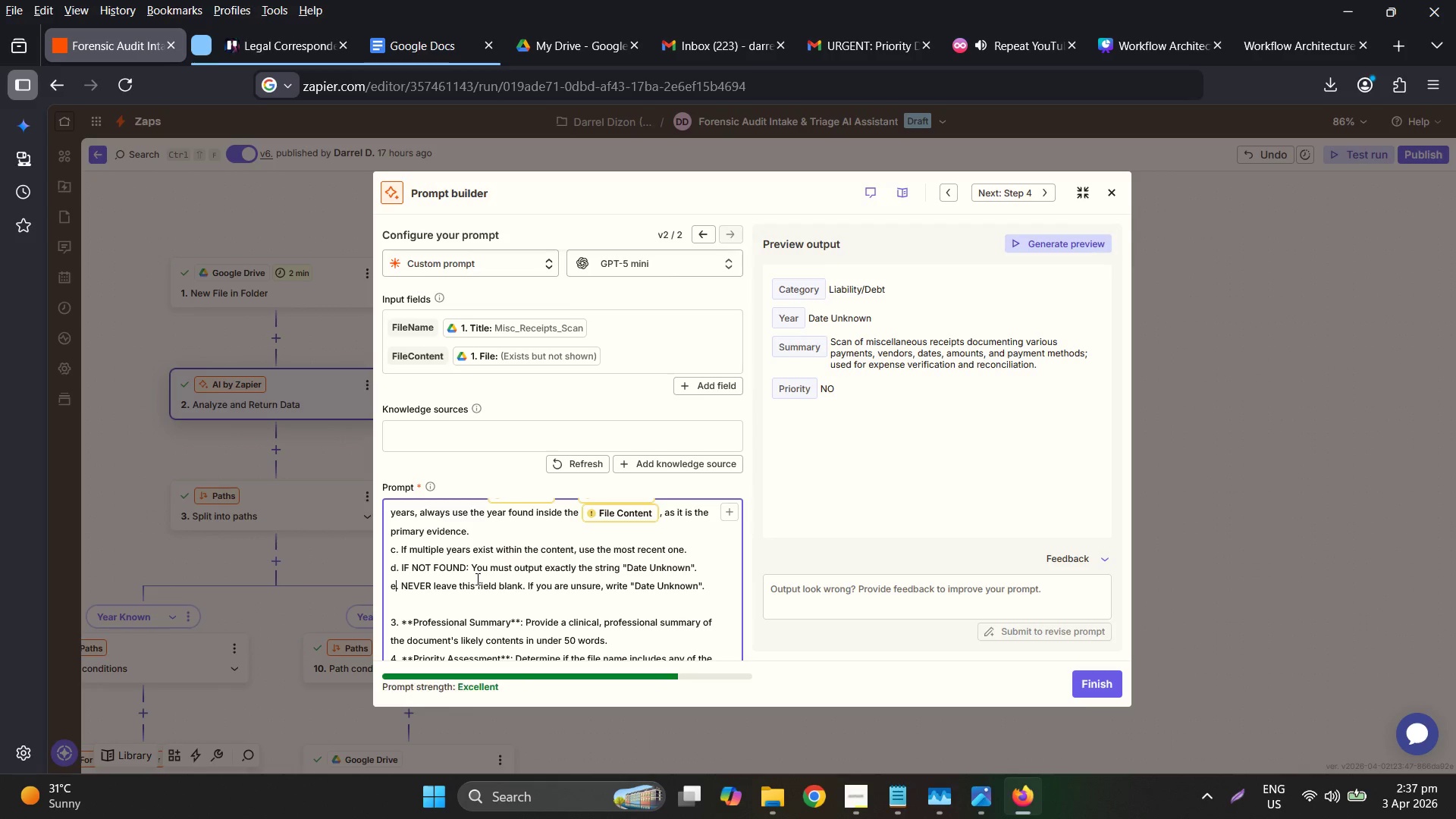 
scroll: coordinate [601, 626], scroll_direction: up, amount: 4.0
 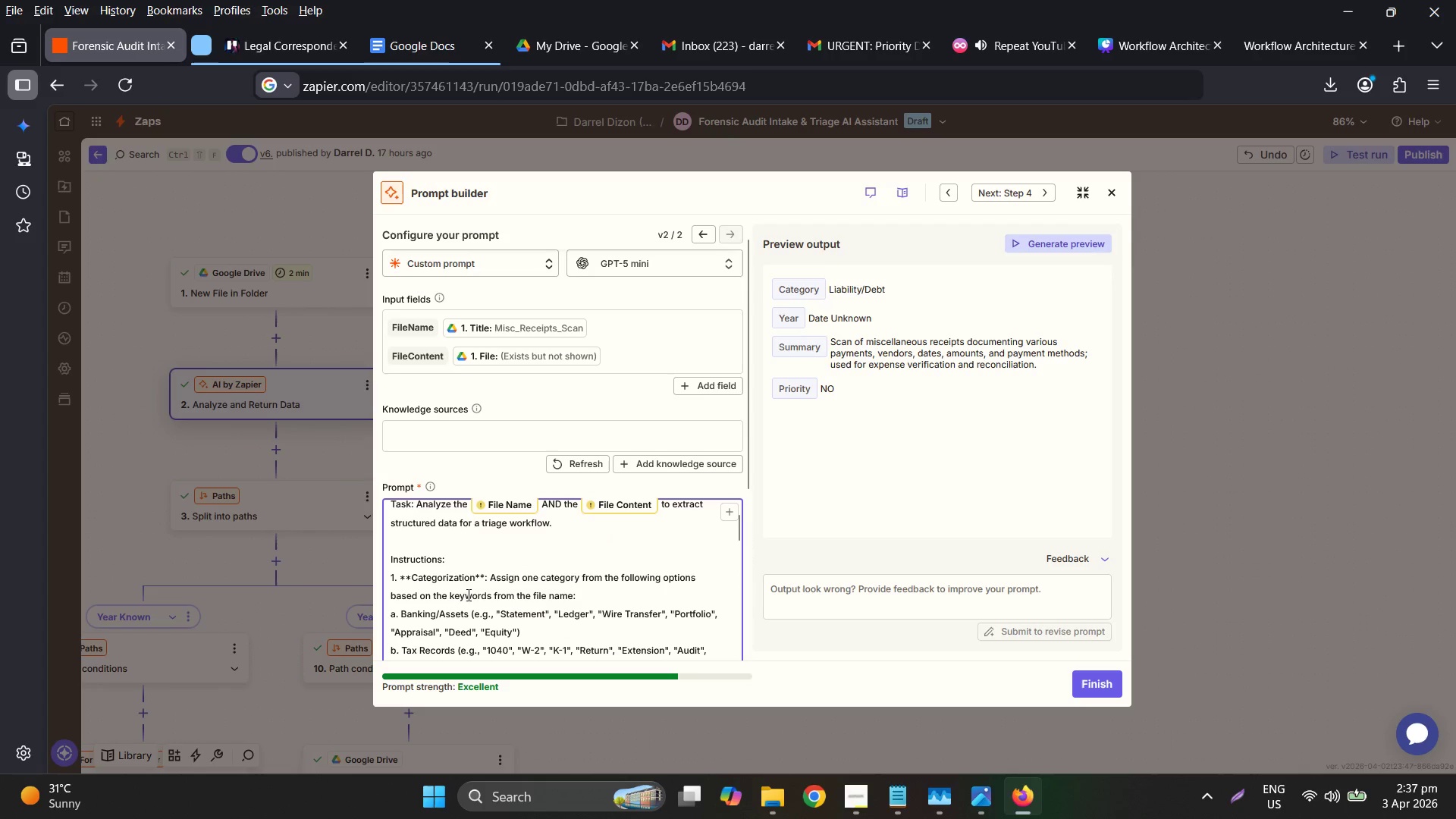 
left_click_drag(start_coordinate=[532, 592], to_coordinate=[572, 593])
 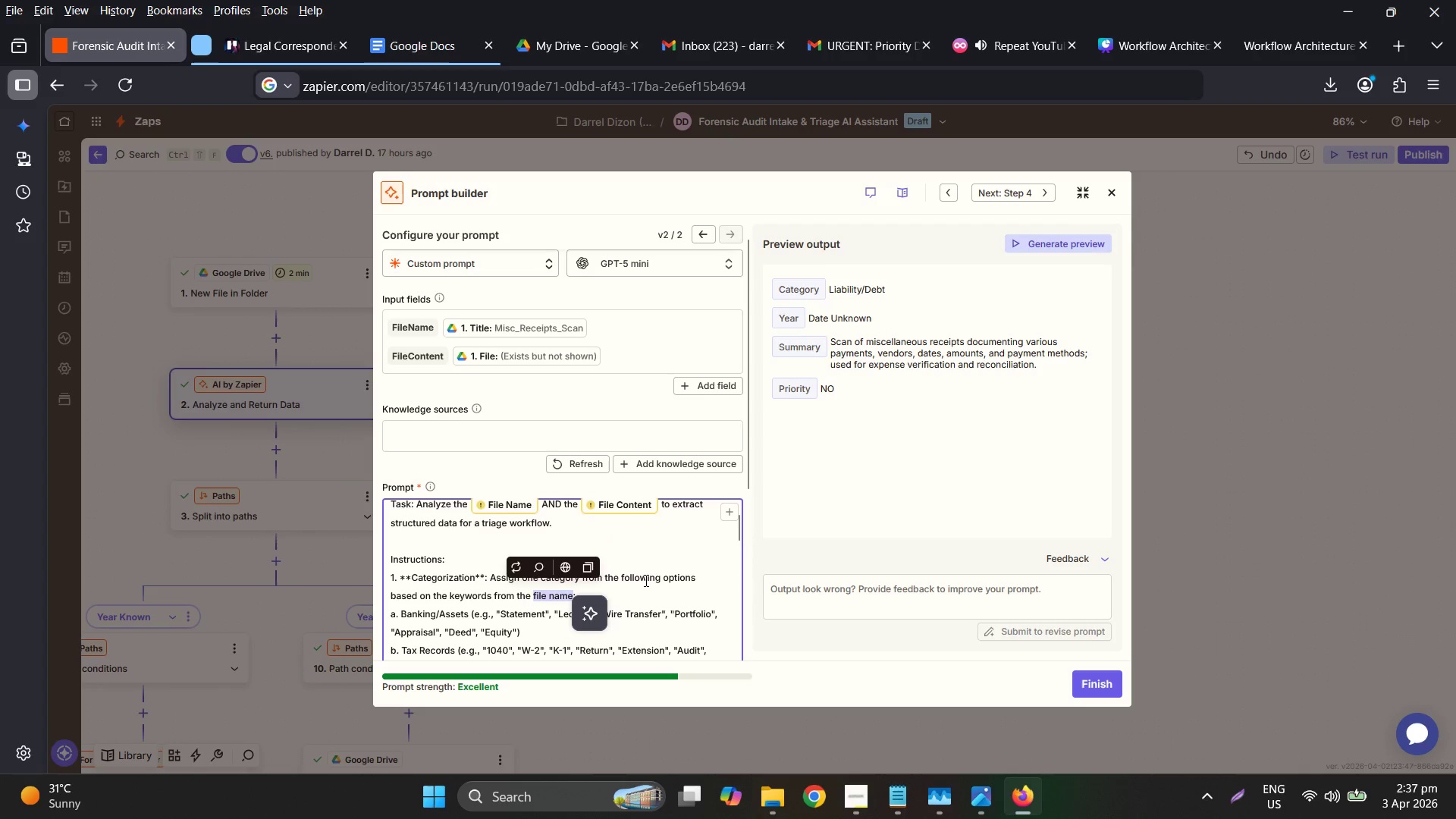 
type({{FileName}})
 